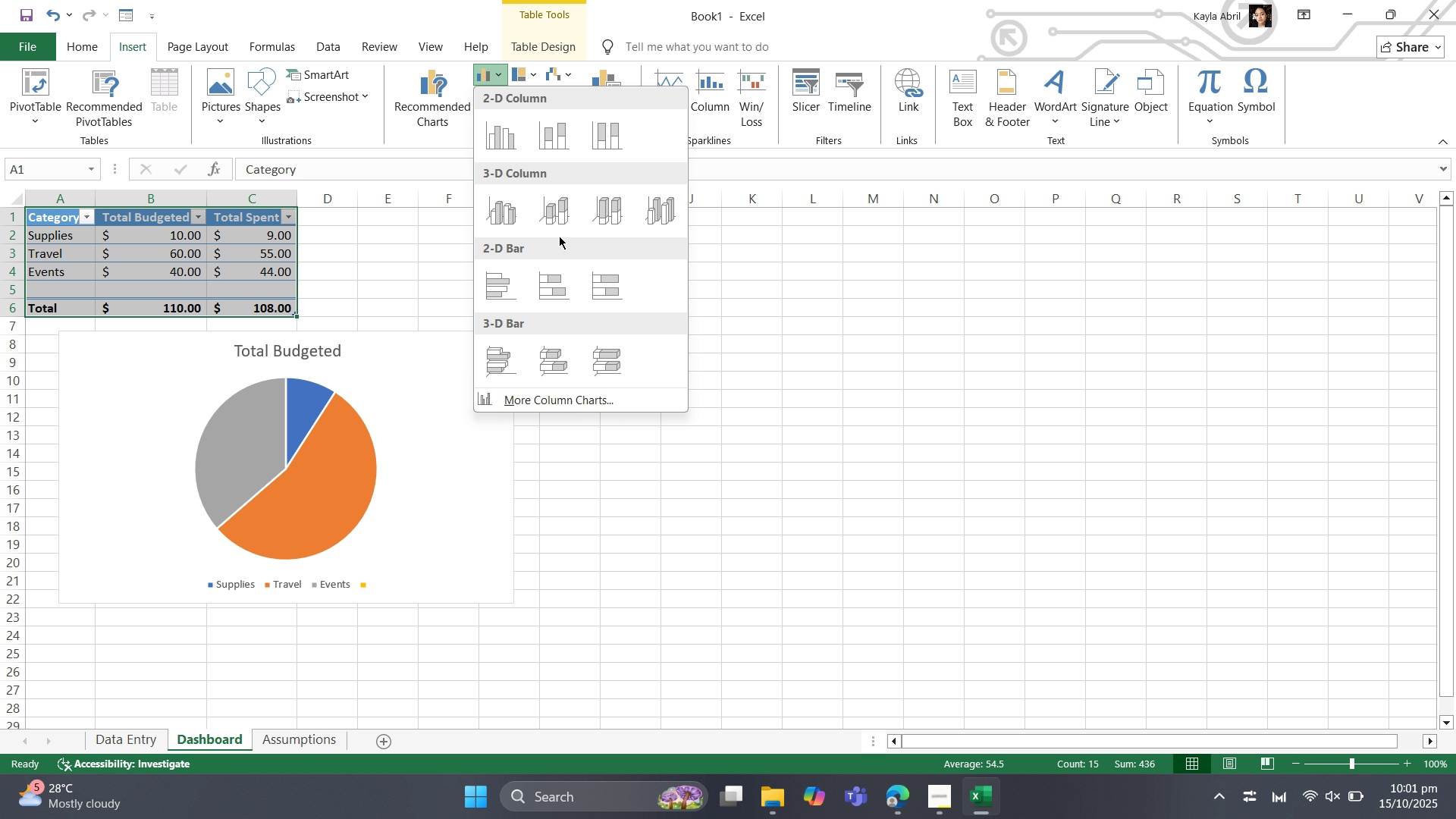 
mouse_move([551, 249])
 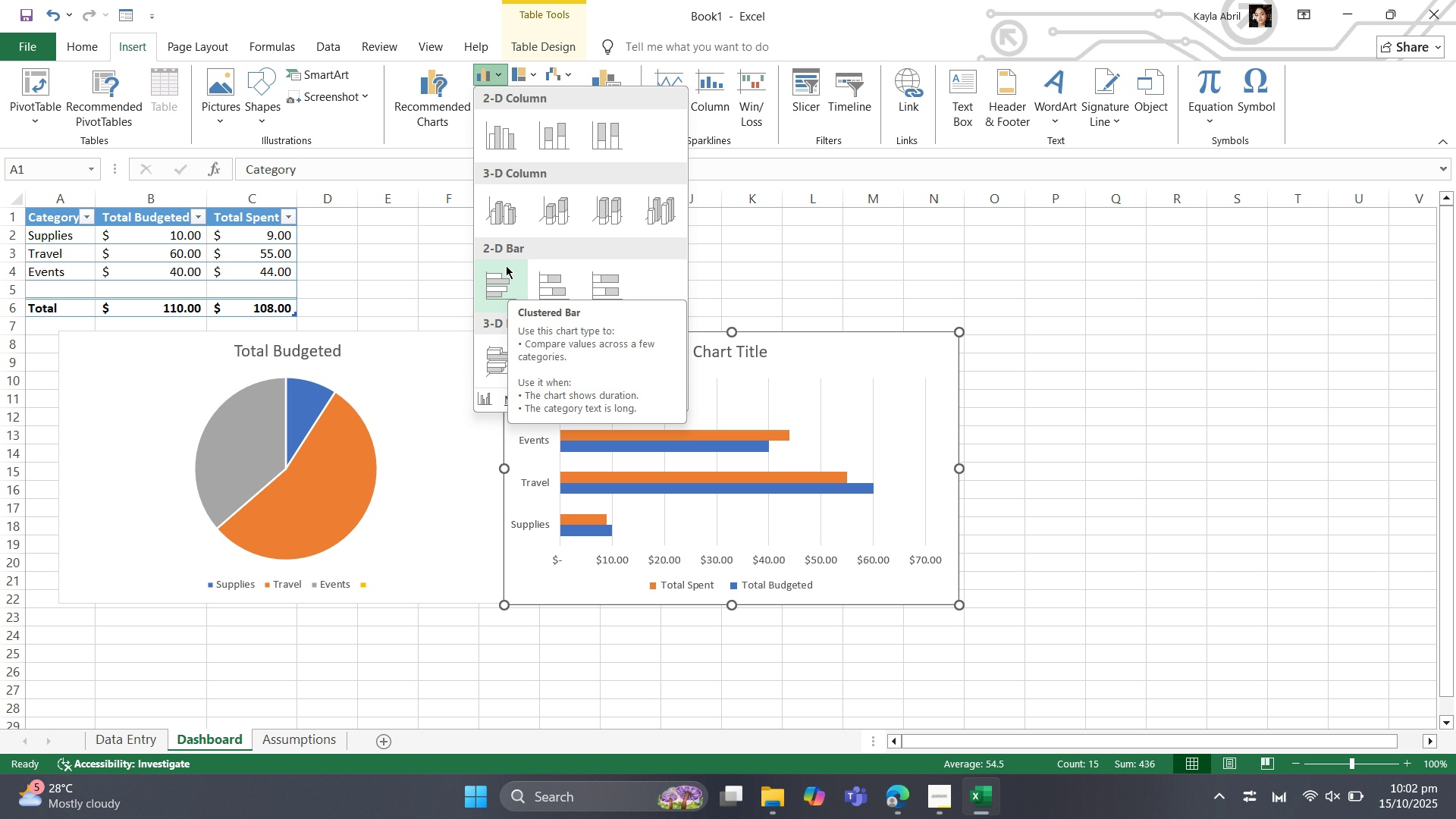 
wait(11.13)
 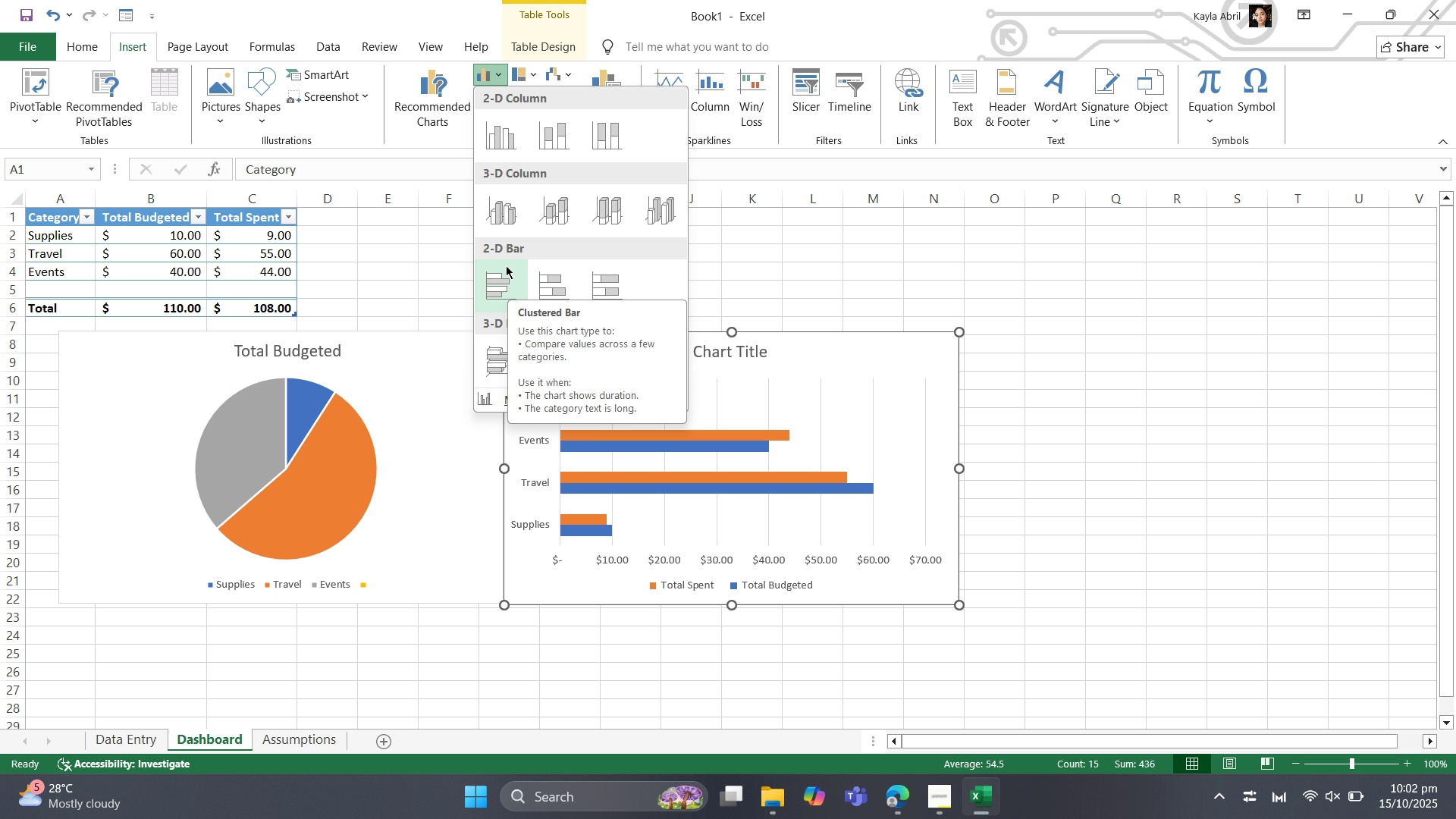 
mouse_move([519, 277])
 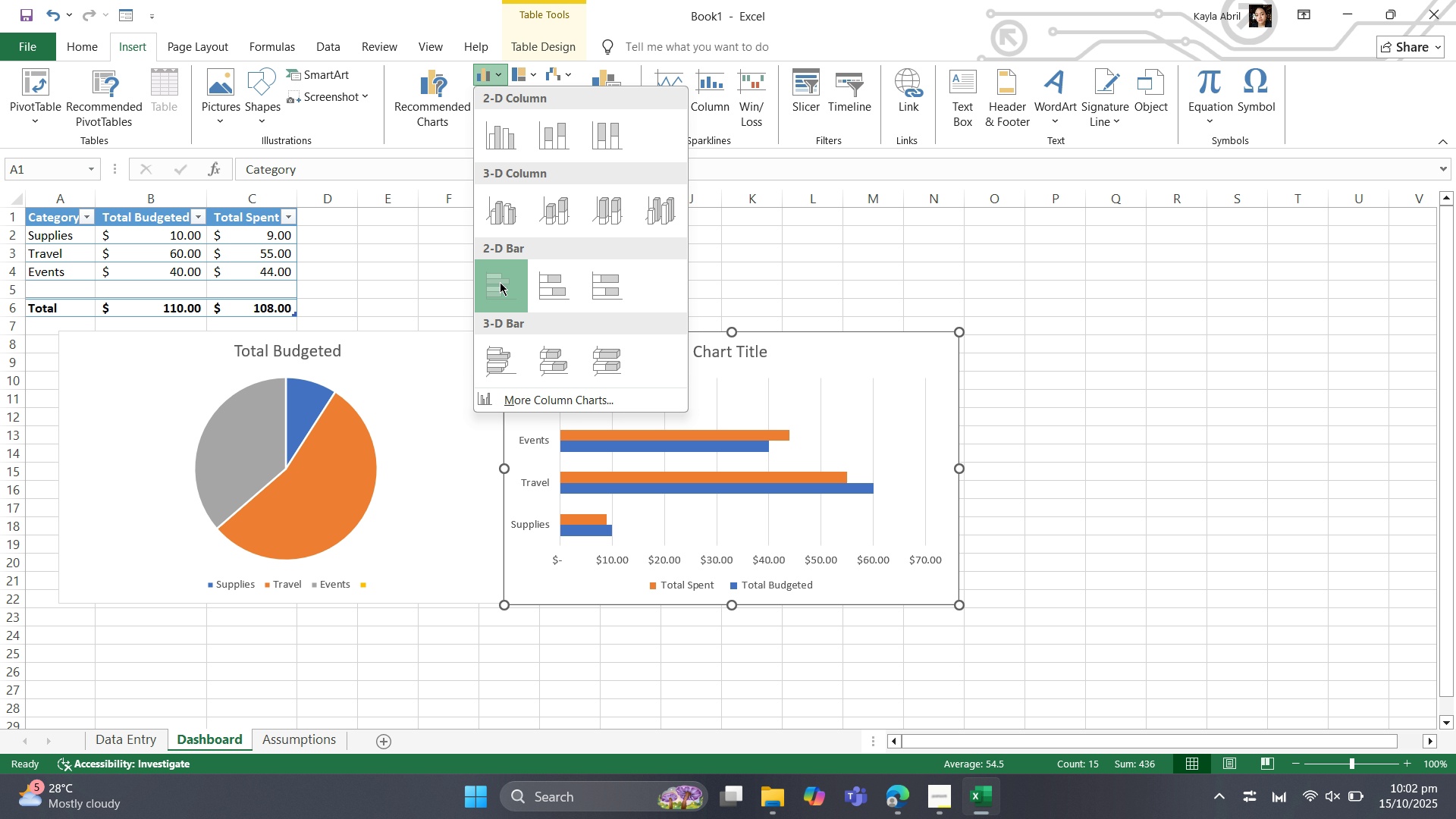 
left_click([500, 282])
 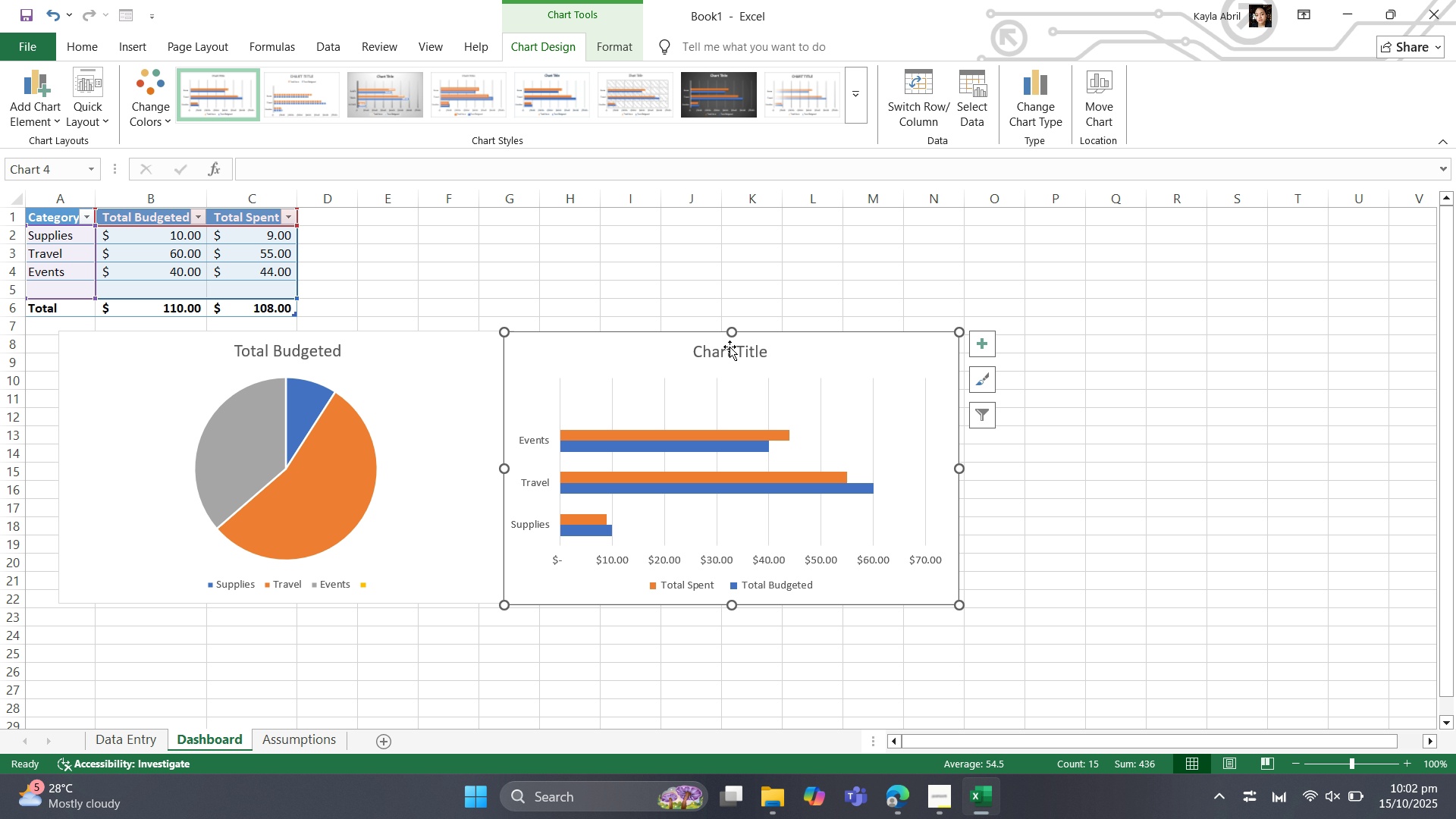 
left_click([736, 347])
 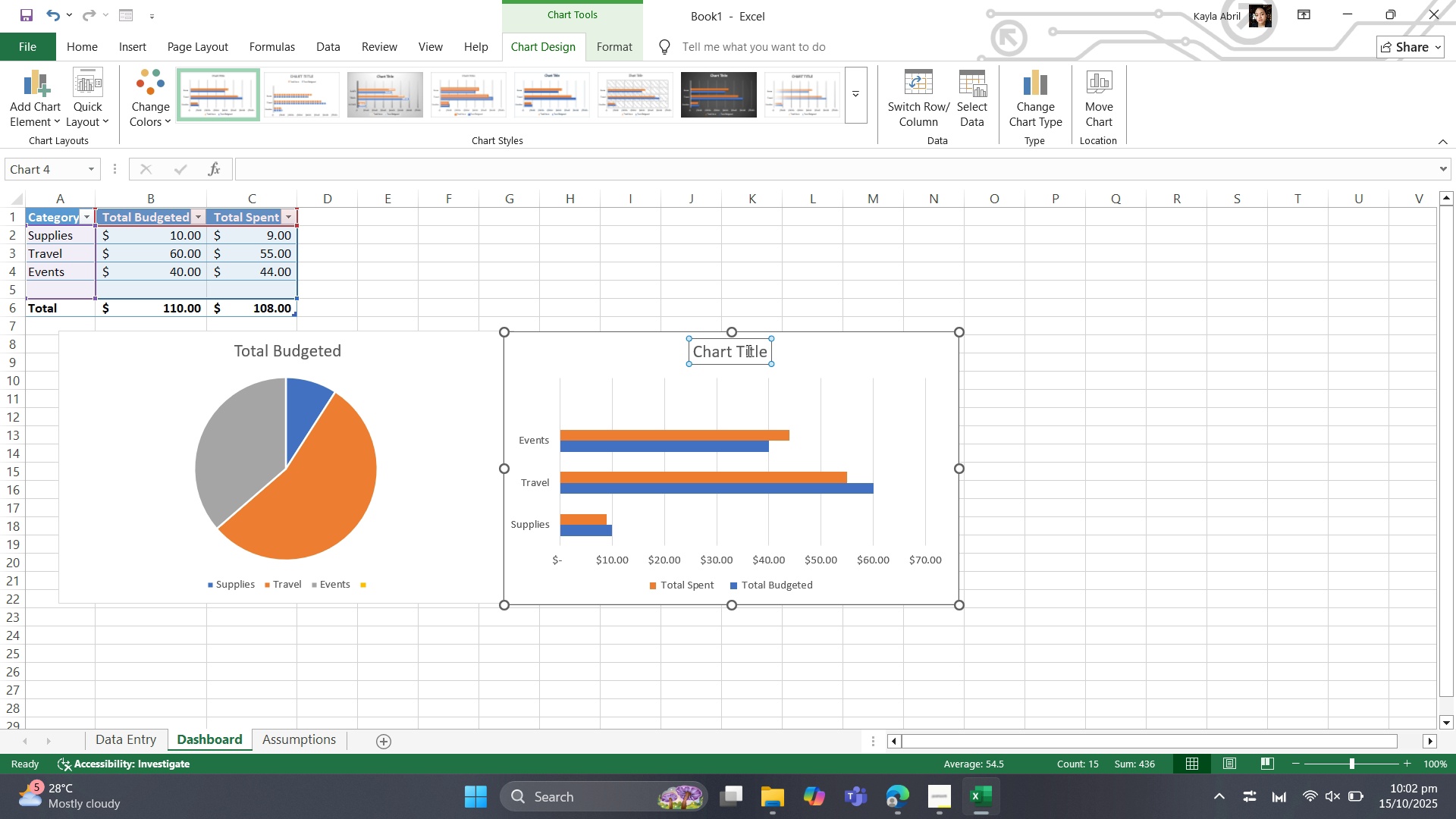 
left_click([747, 350])
 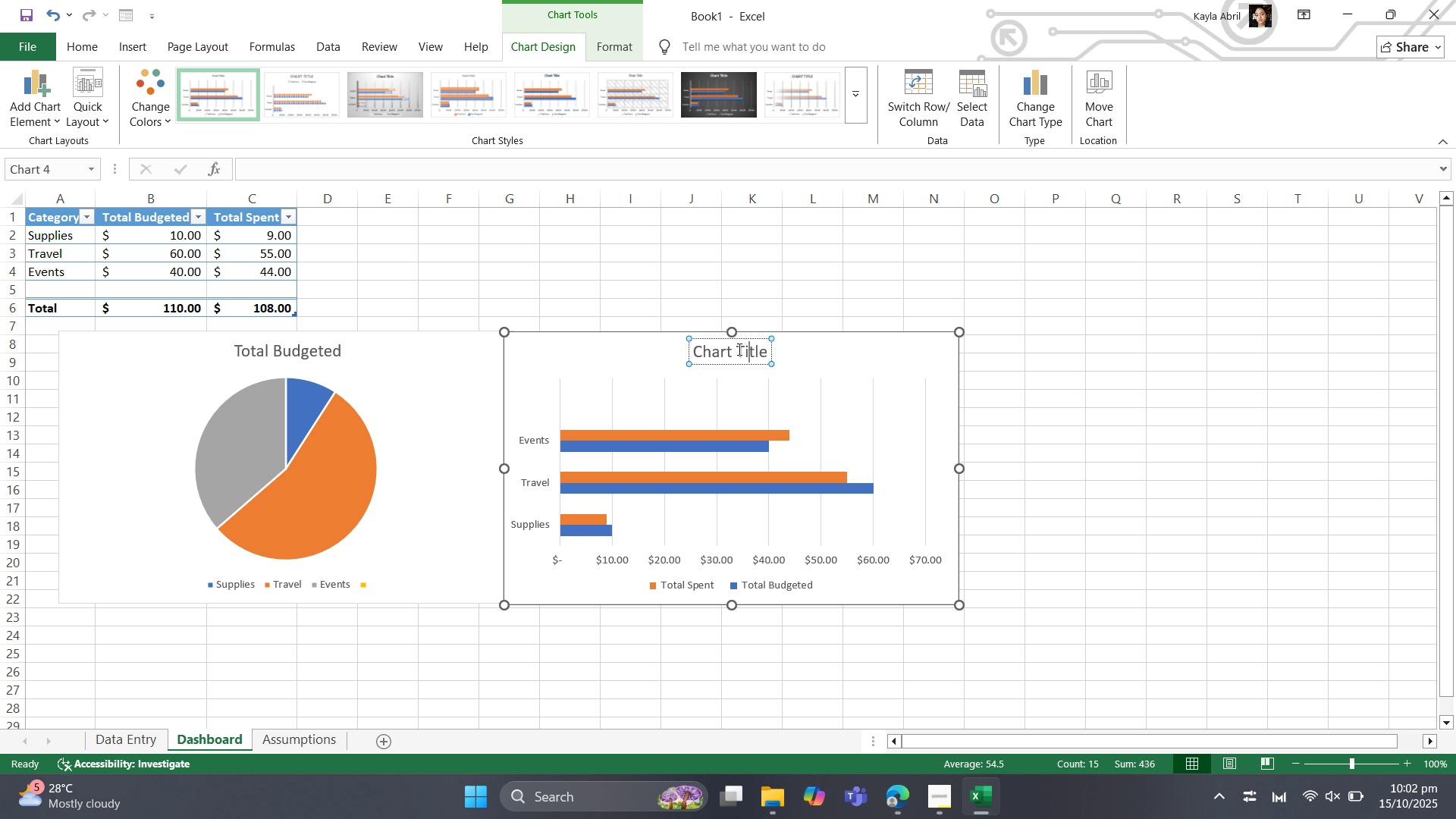 
key(Control+A)
 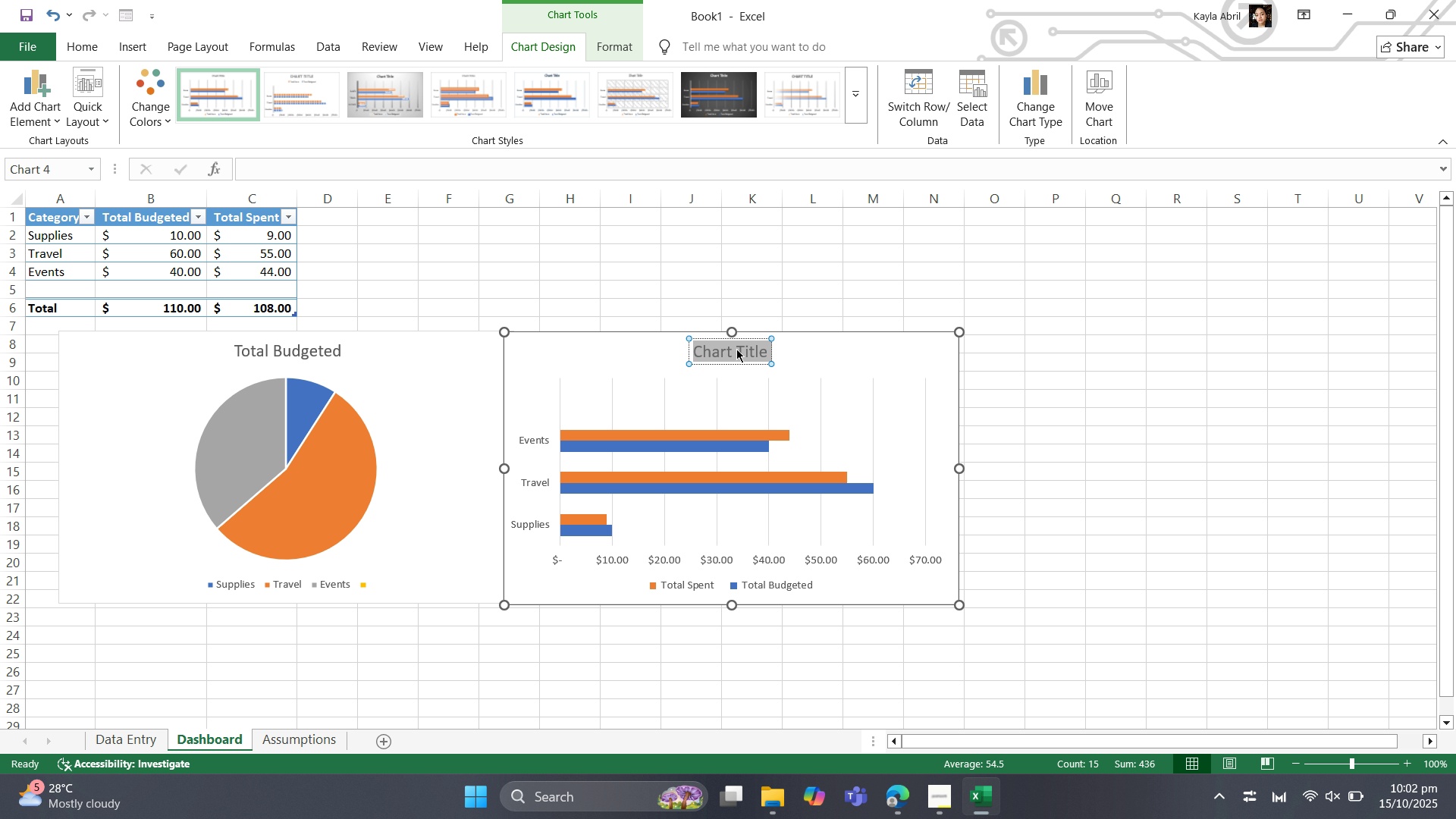 
type(Budget vs )
 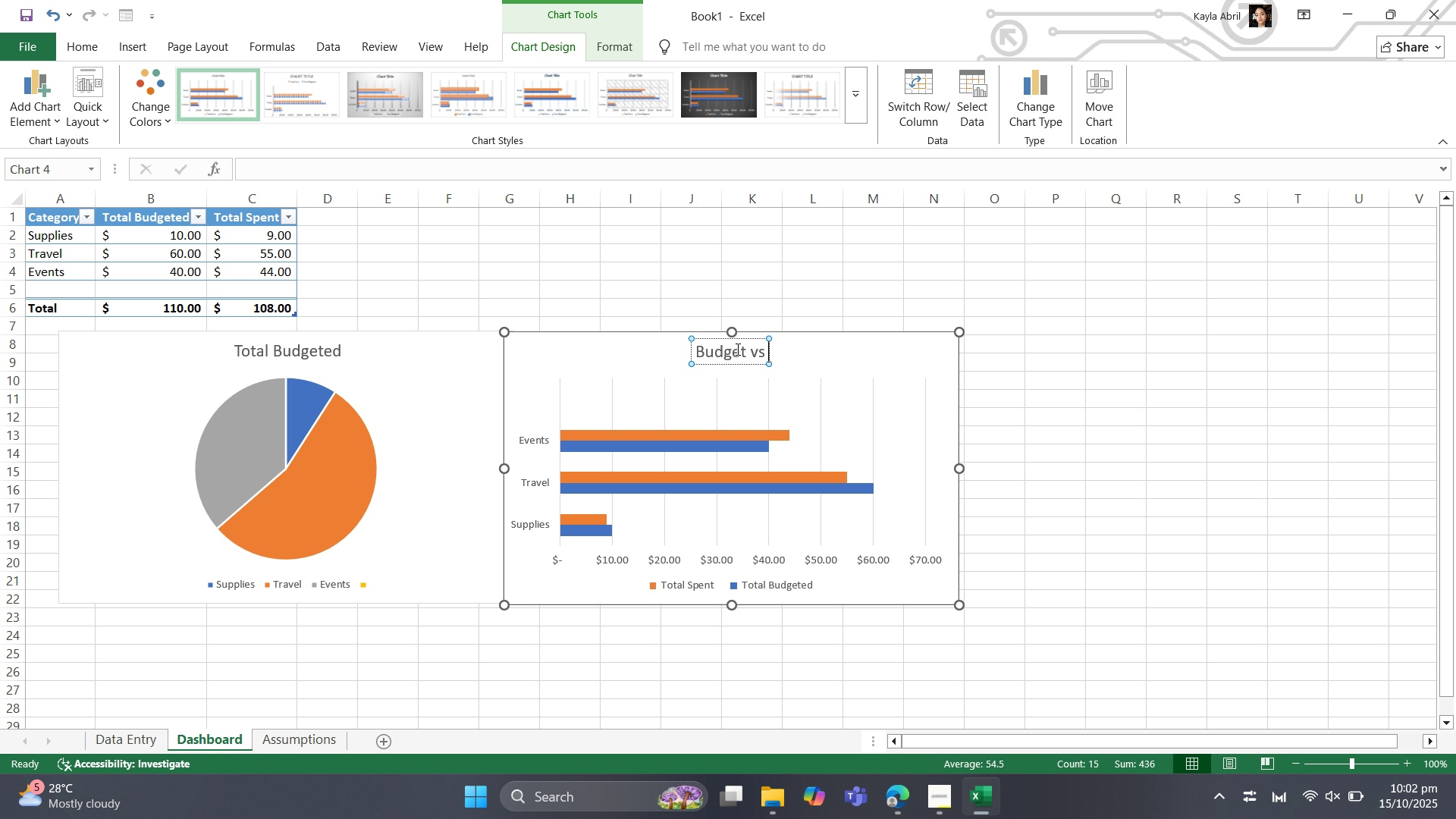 
wait(5.26)
 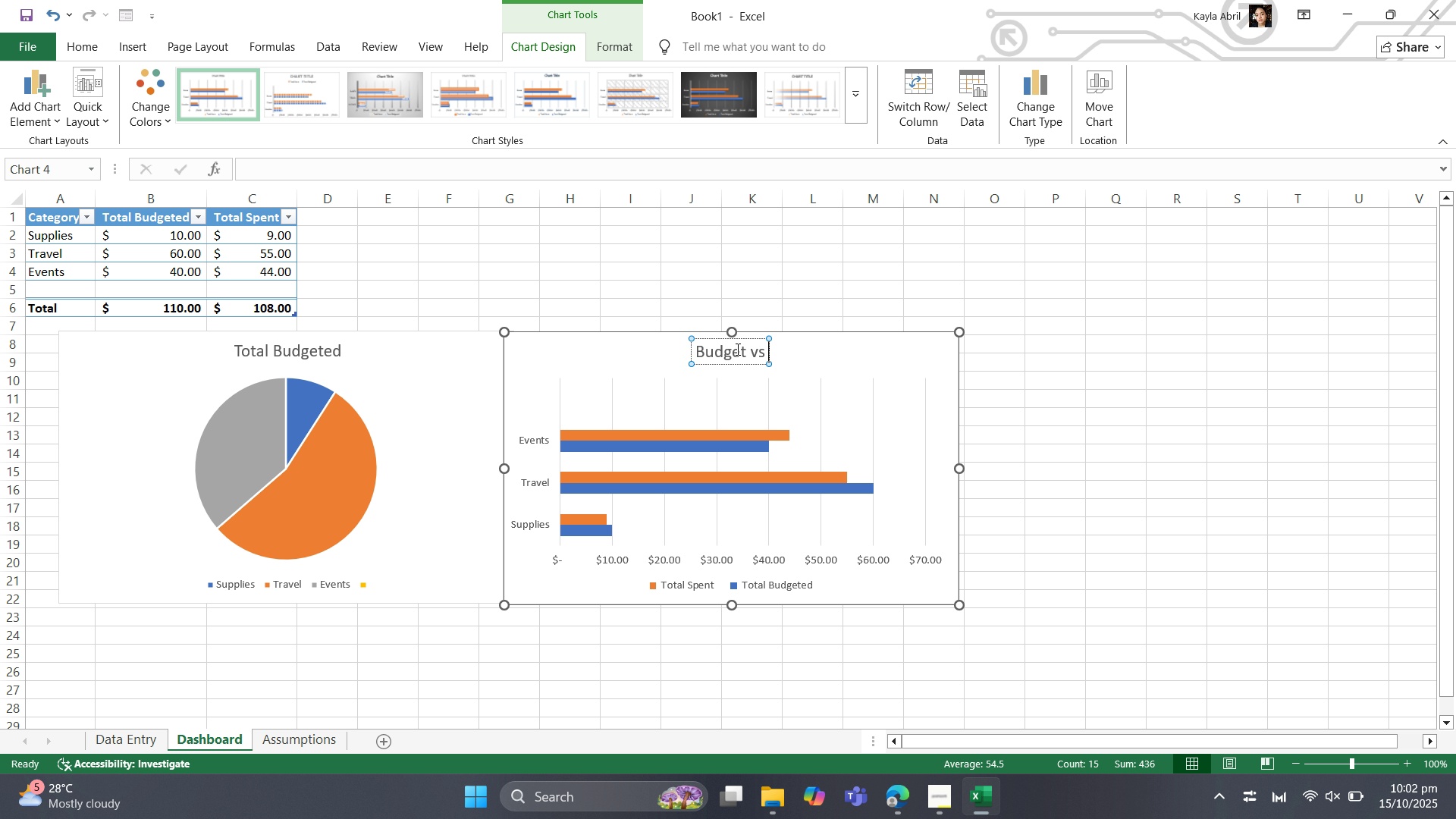 
type(Total Spent)
 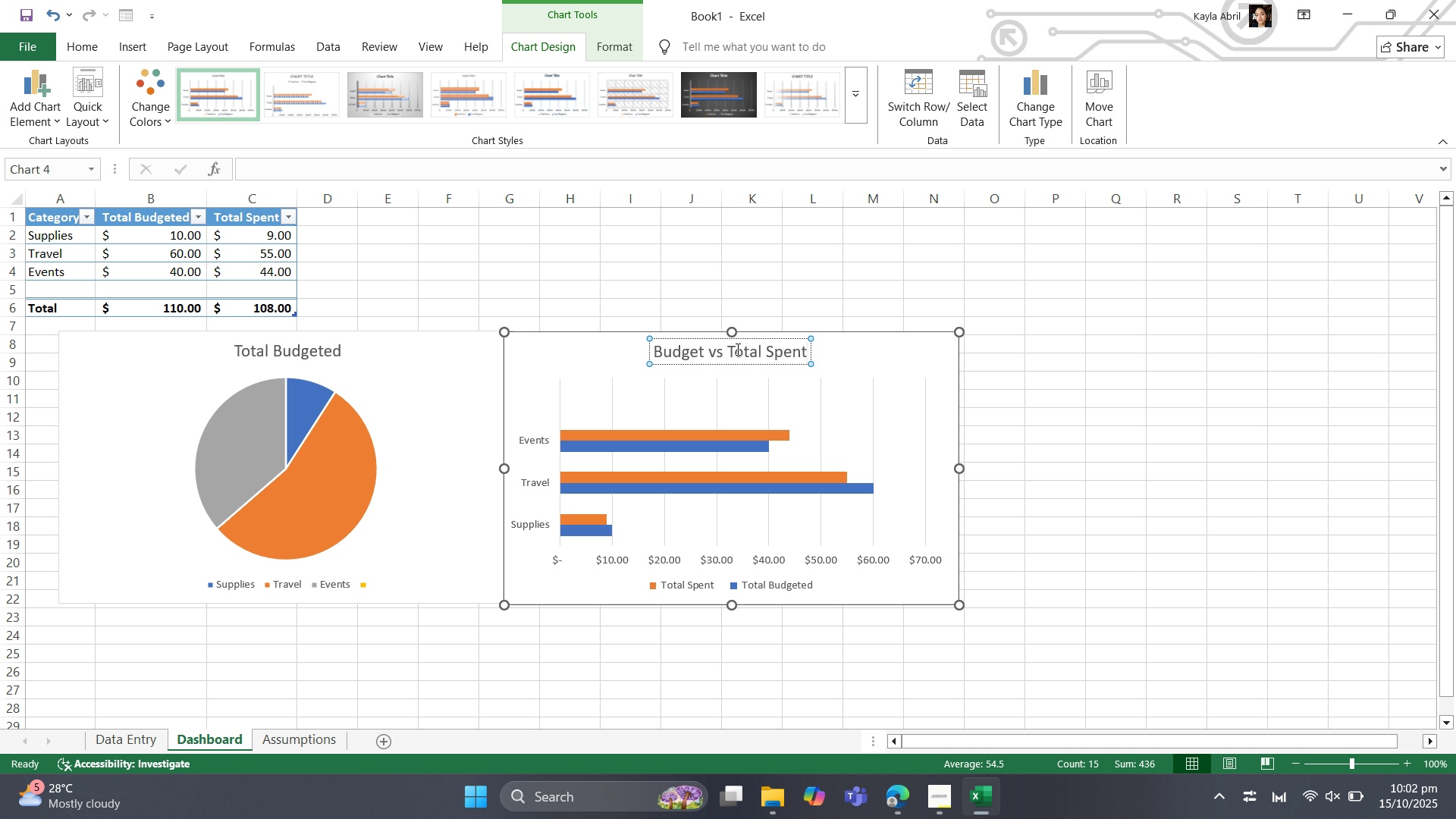 
left_click([1100, 453])
 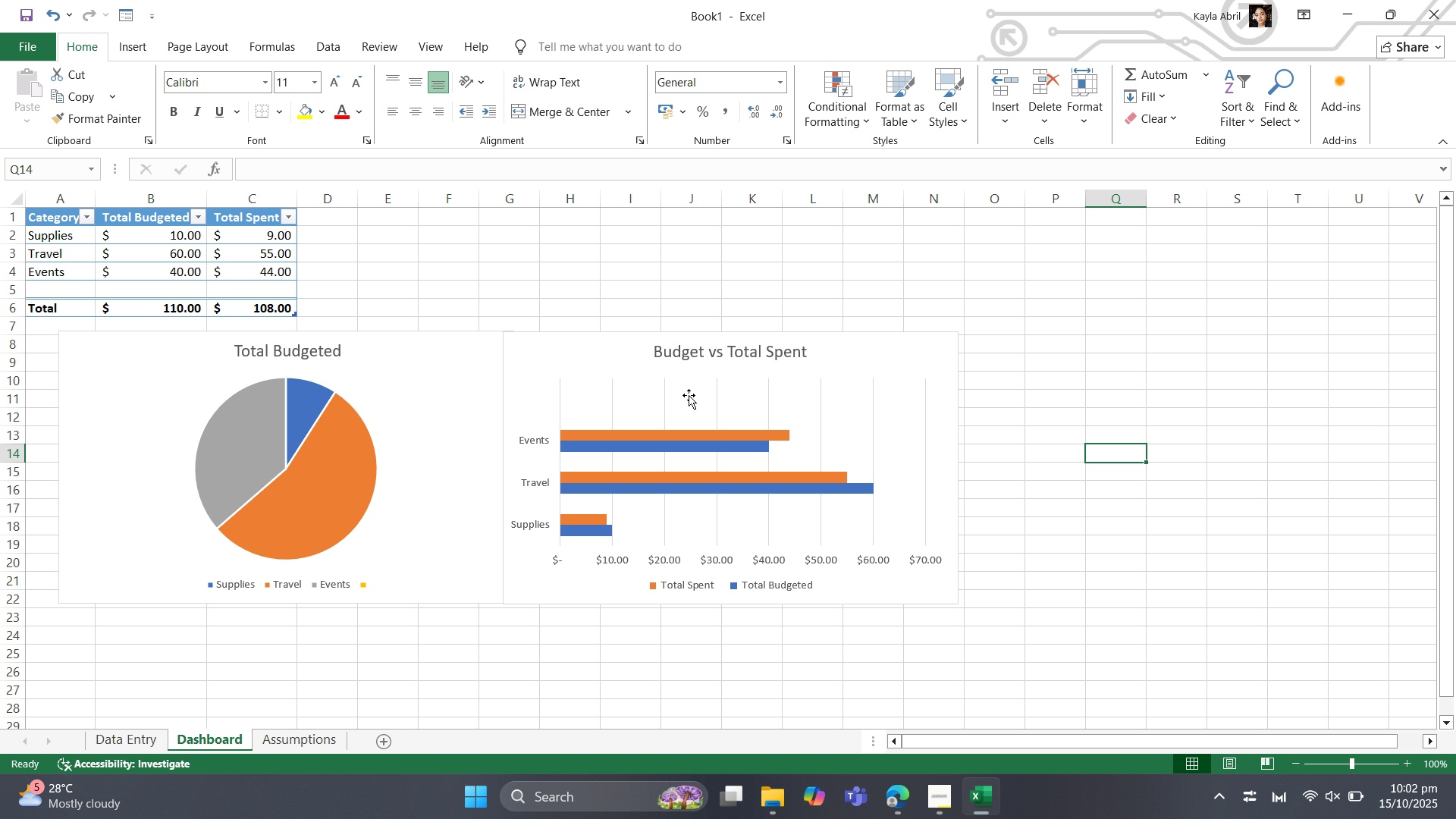 
left_click([686, 393])
 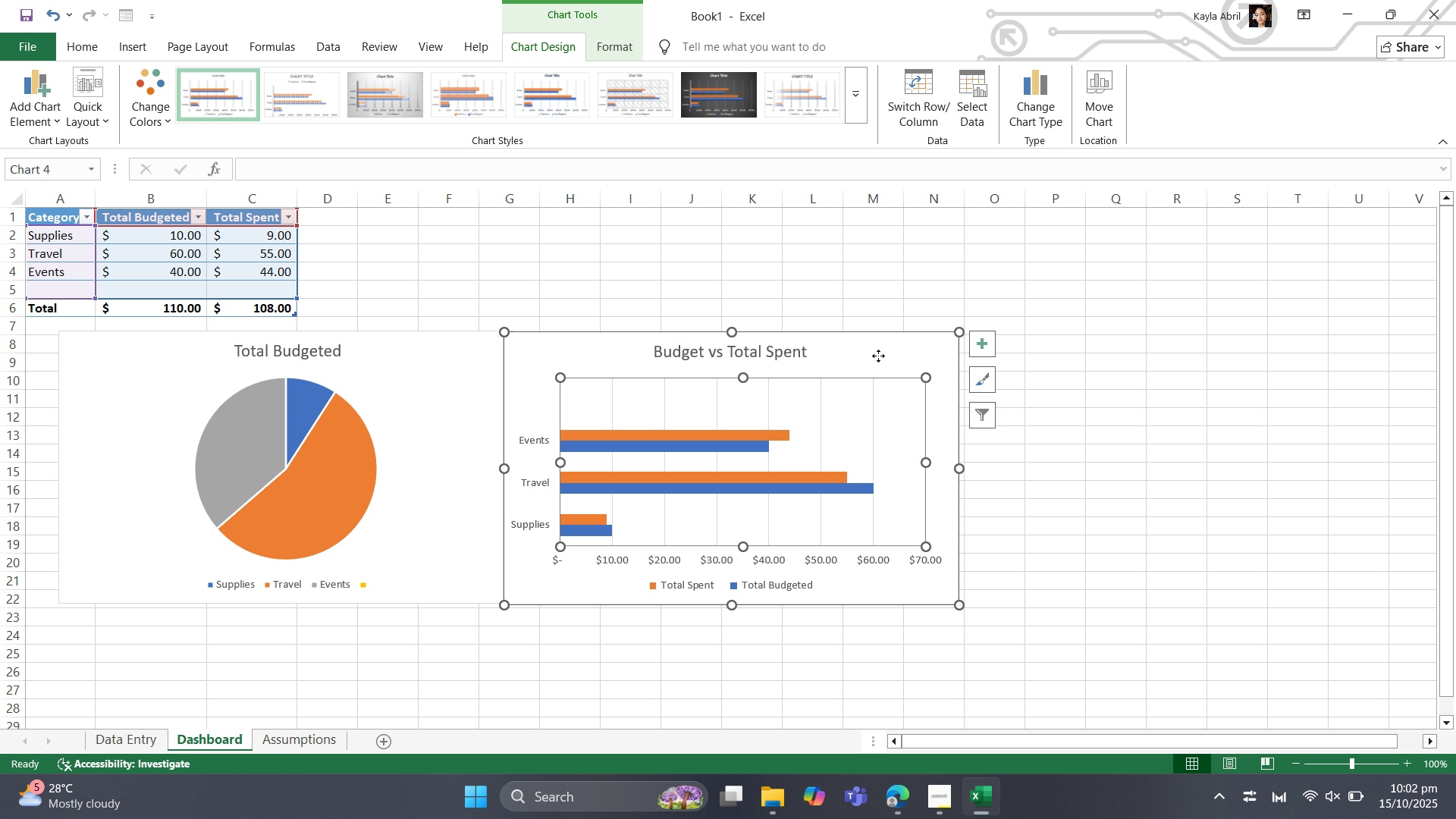 
left_click_drag(start_coordinate=[878, 356], to_coordinate=[944, 355])
 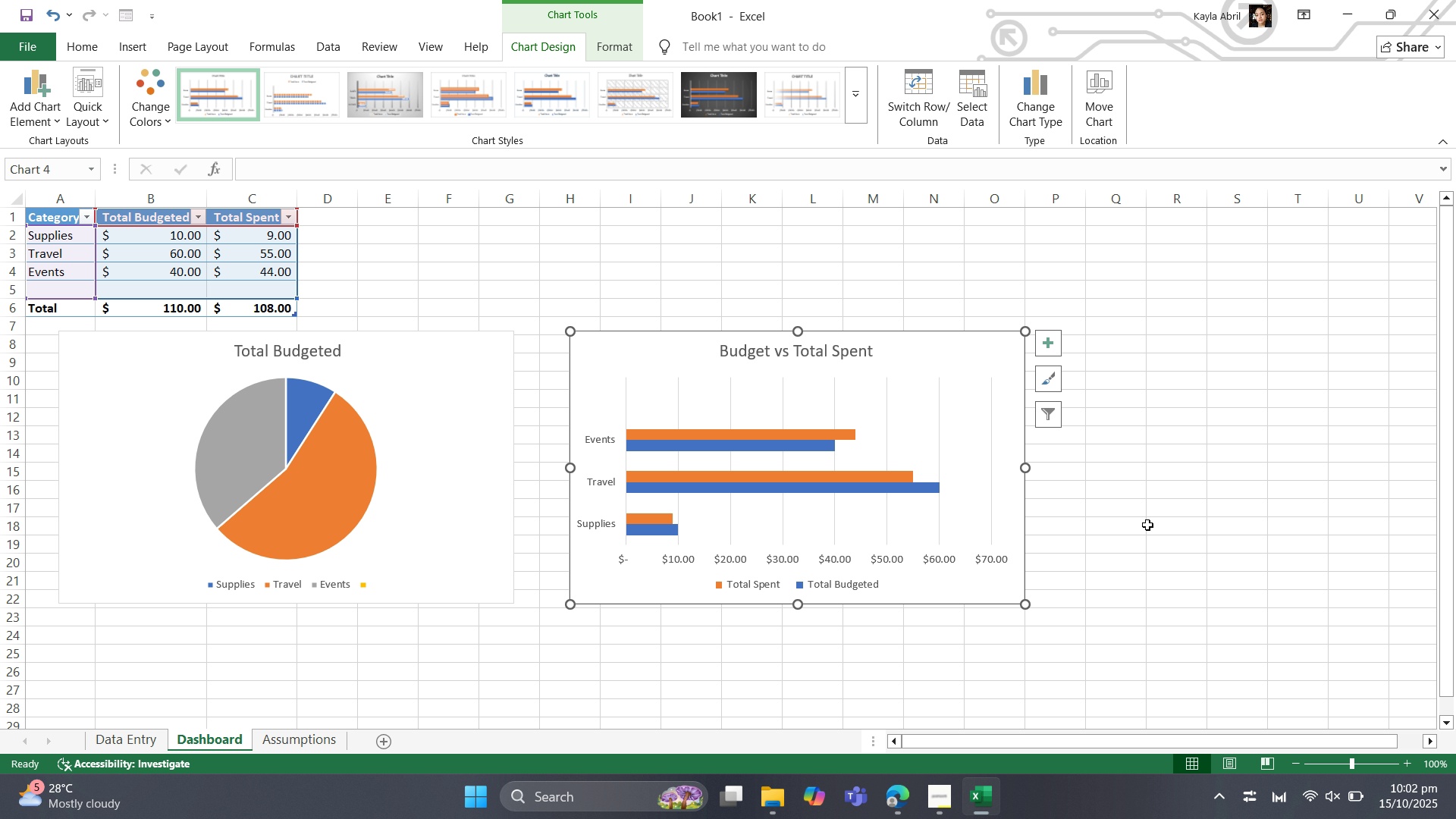 
left_click([1152, 523])
 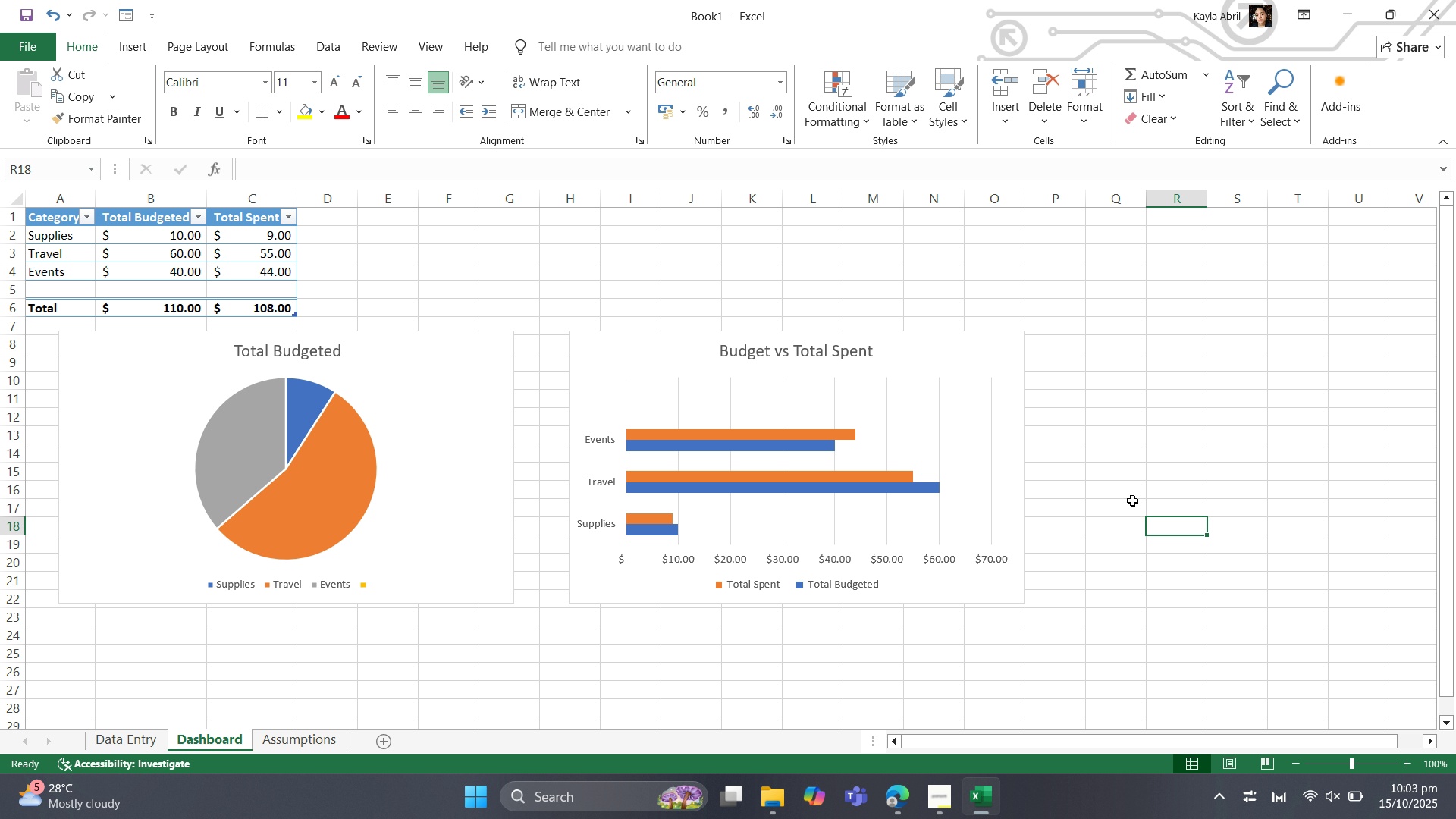 
wait(10.79)
 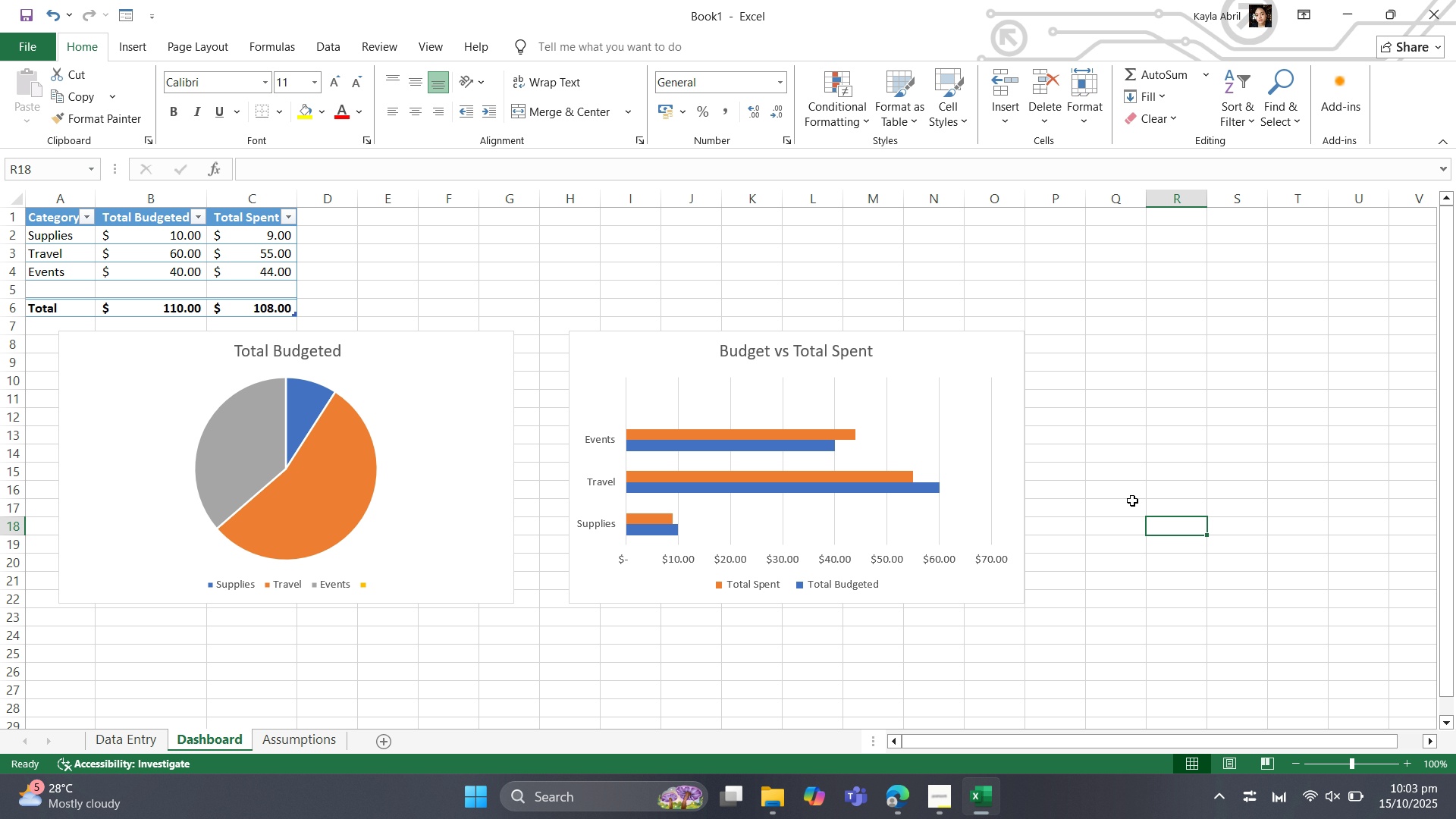 
left_click([136, 41])
 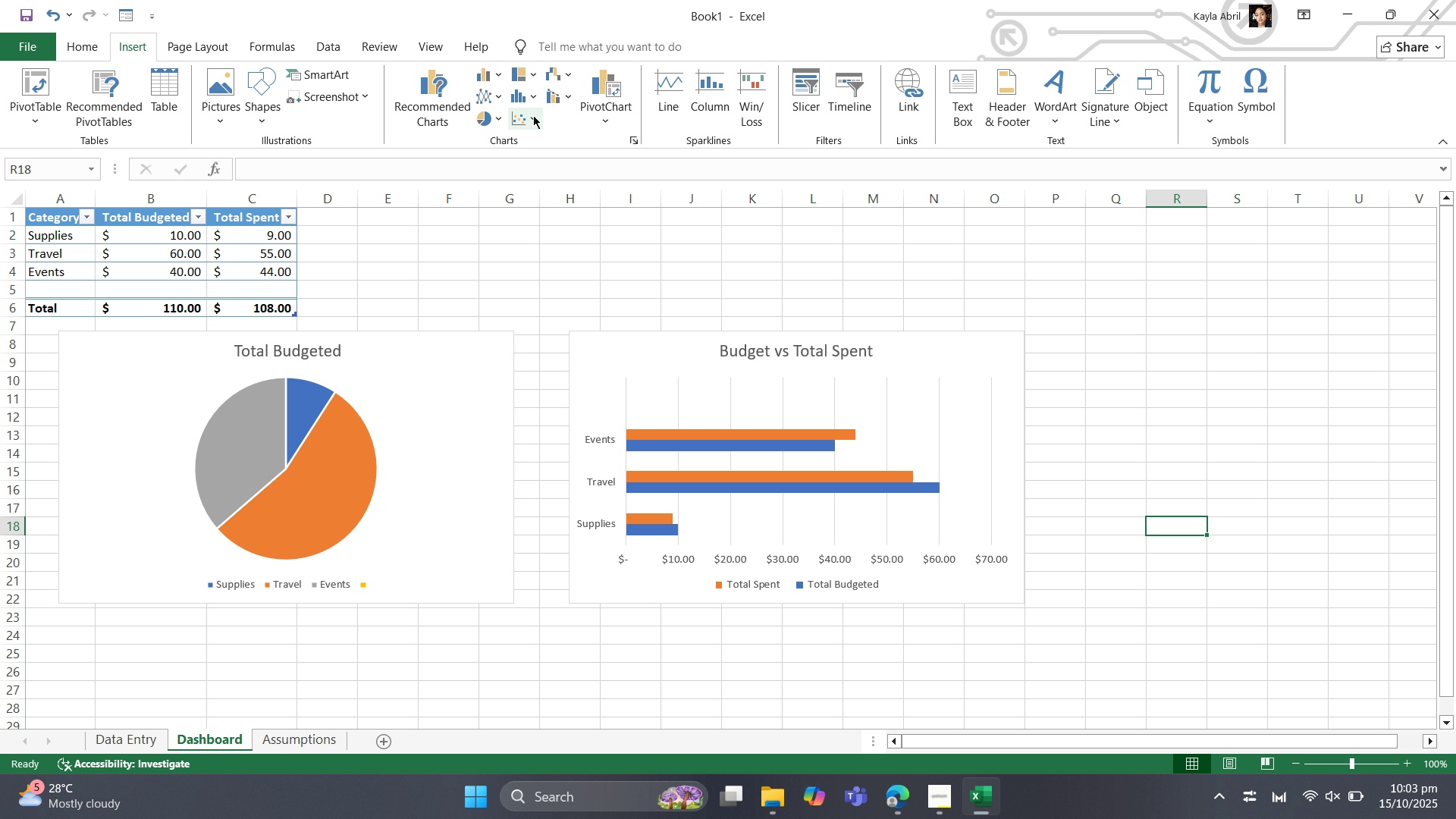 
mouse_move([537, 116])
 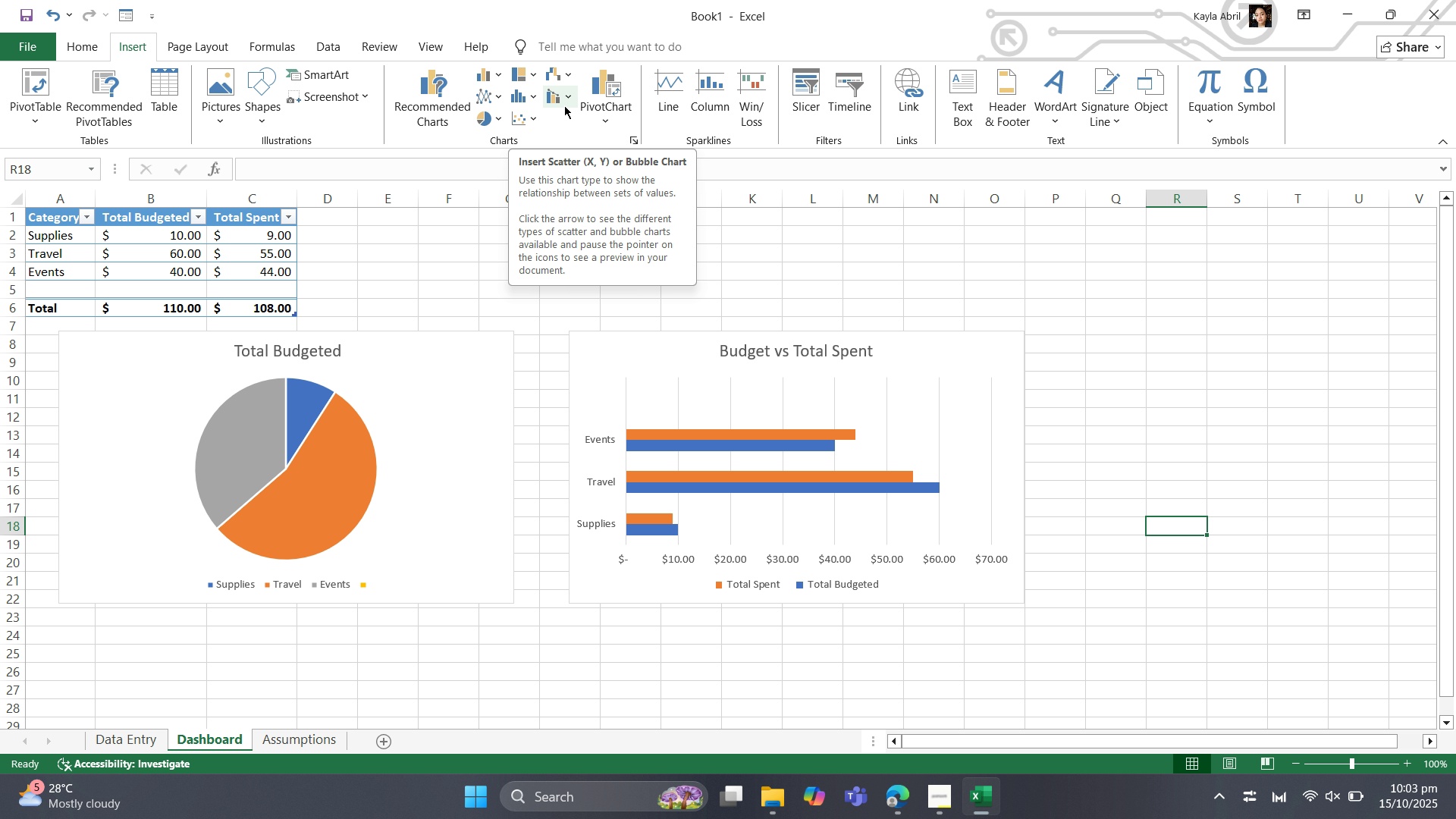 
mouse_move([540, 94])
 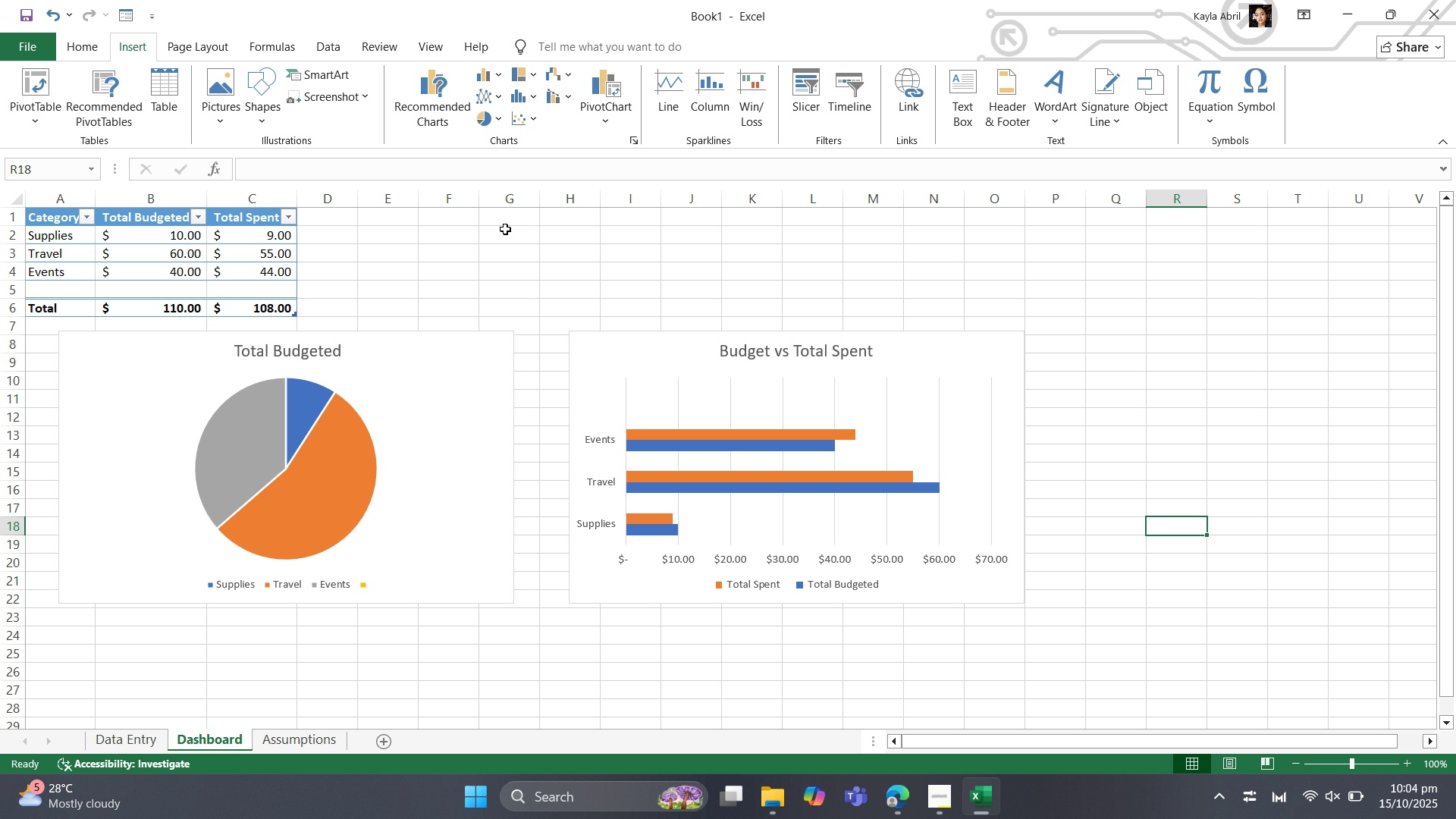 
wait(53.69)
 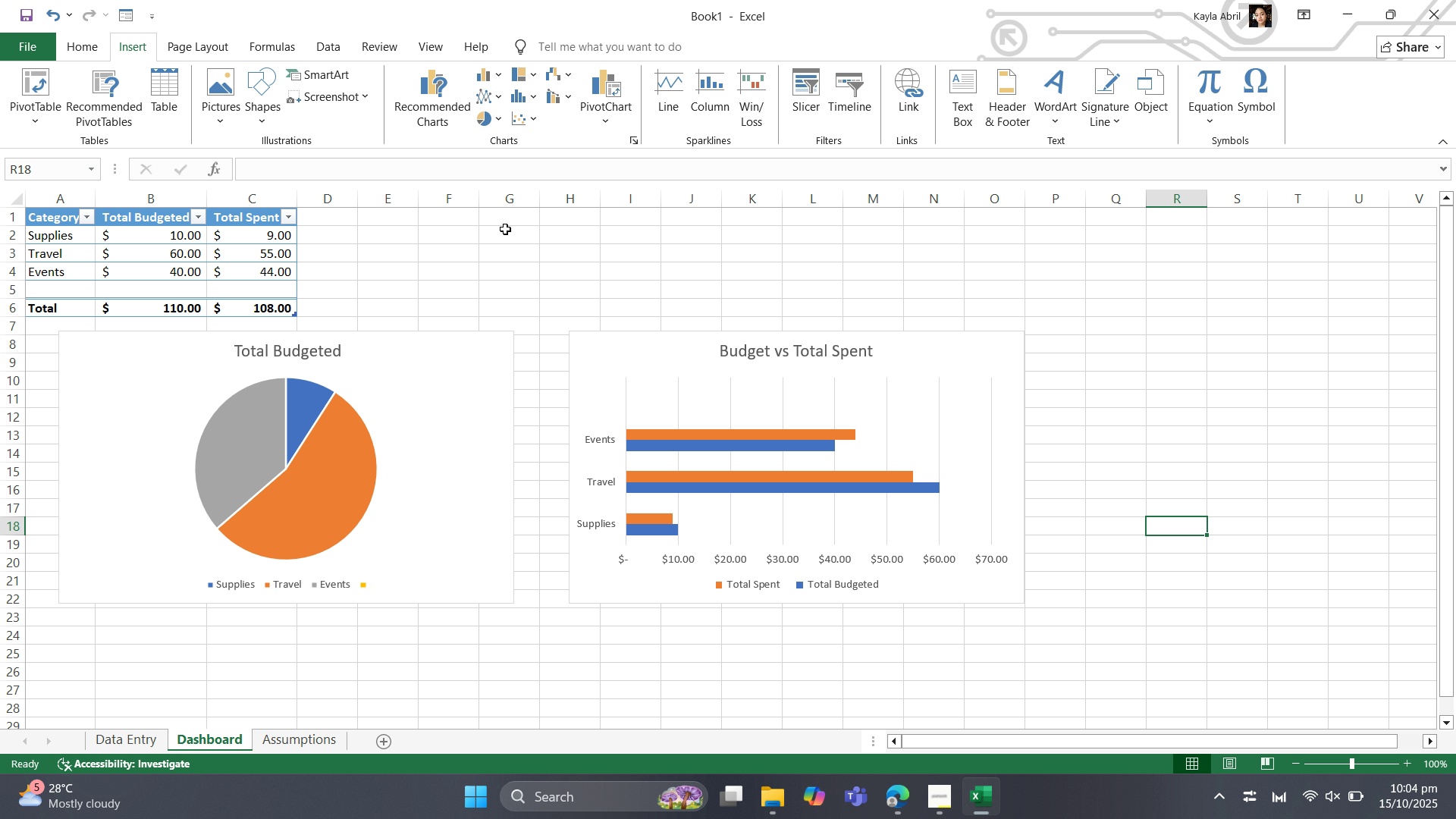 
mouse_move([145, 375])
 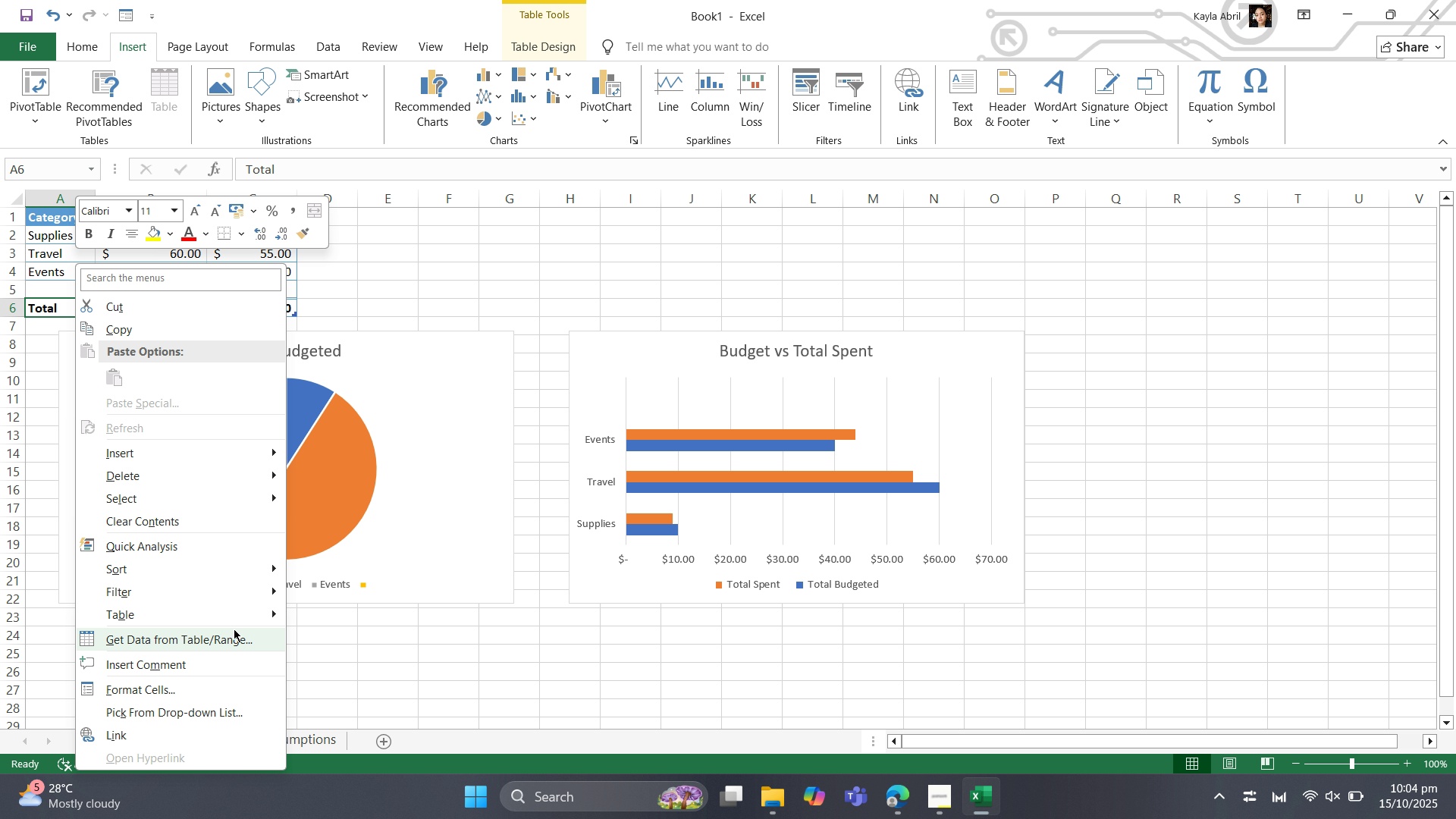 
mouse_move([240, 592])
 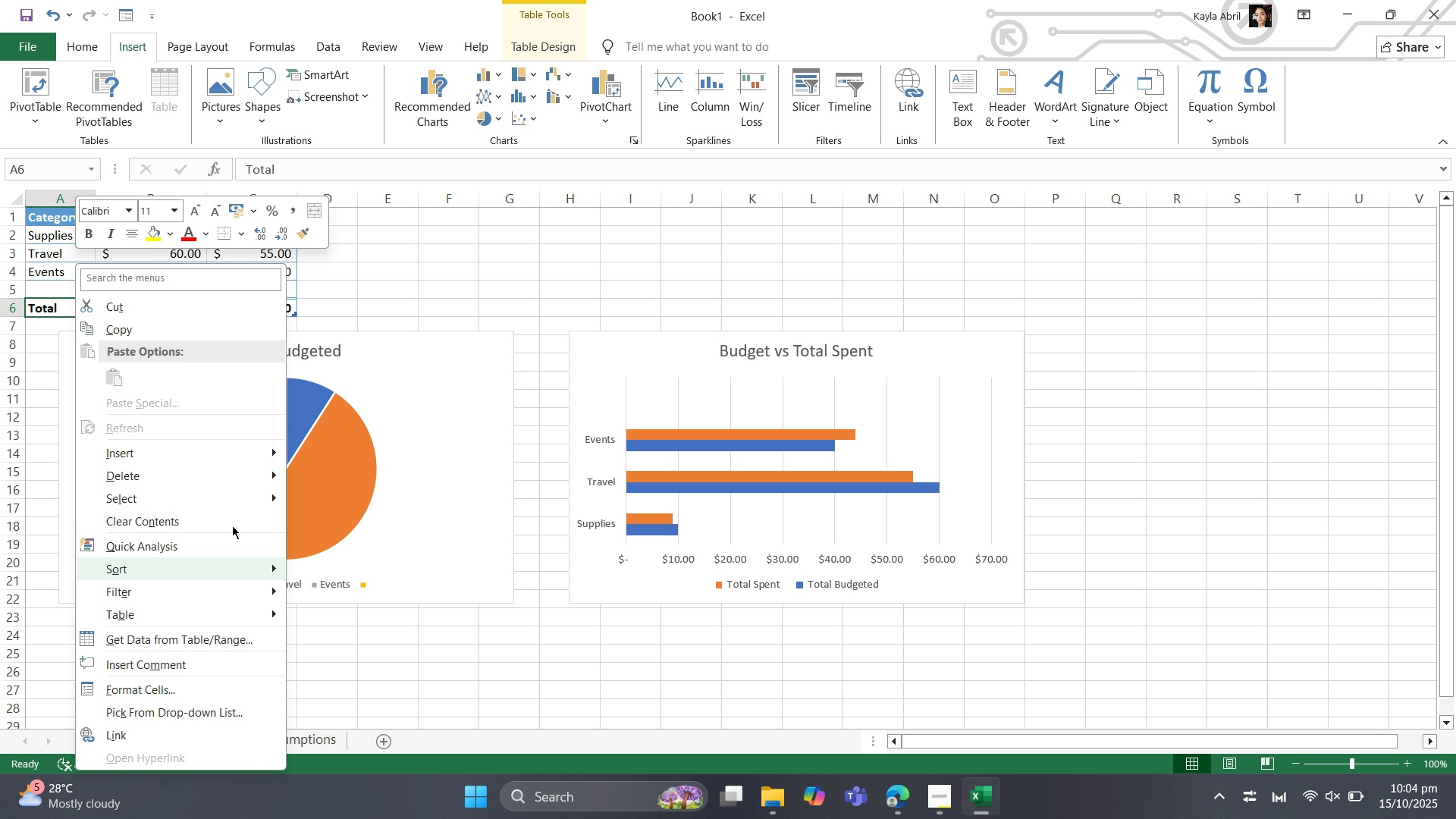 
mouse_move([246, 488])
 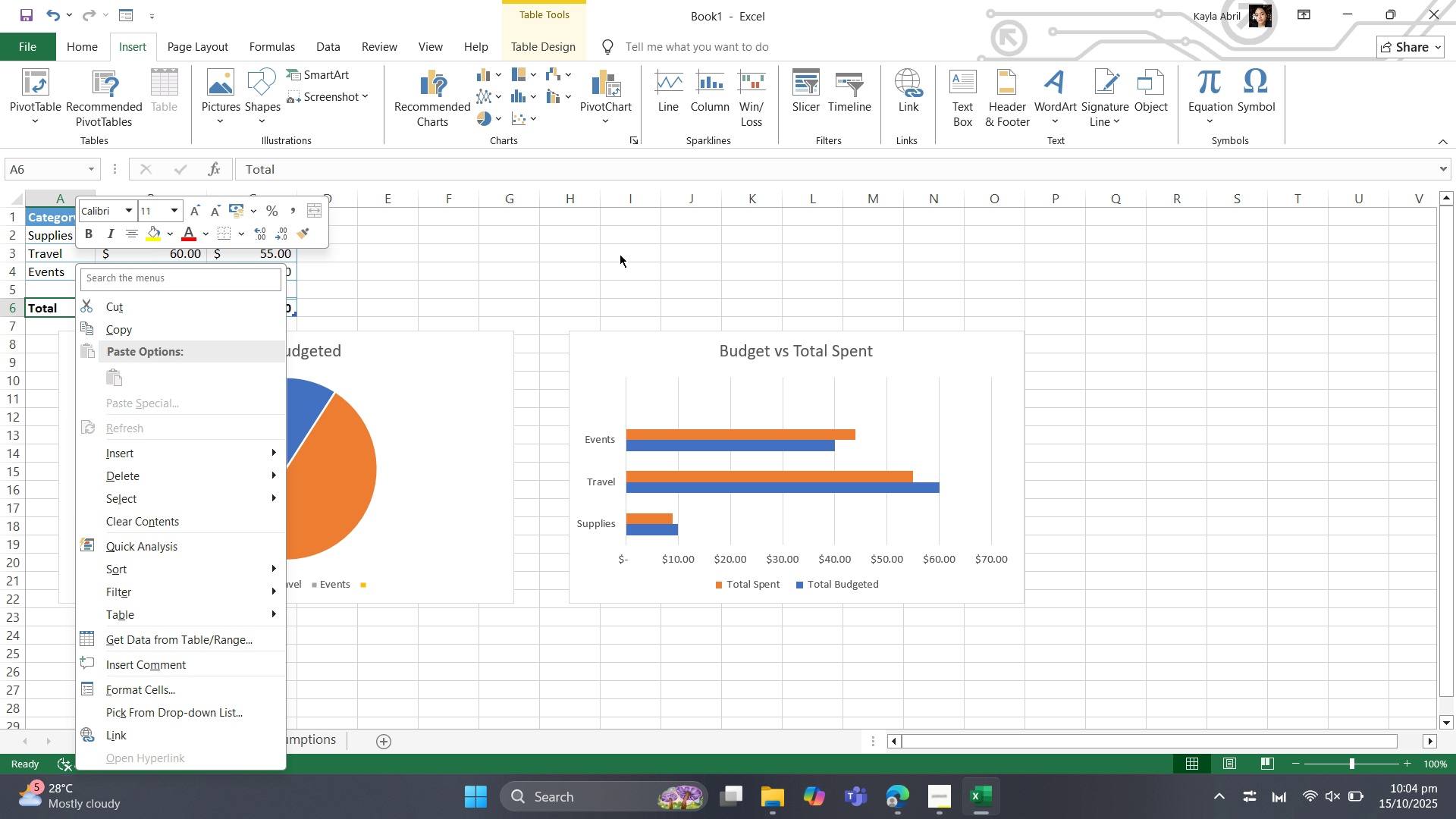 
left_click([620, 254])
 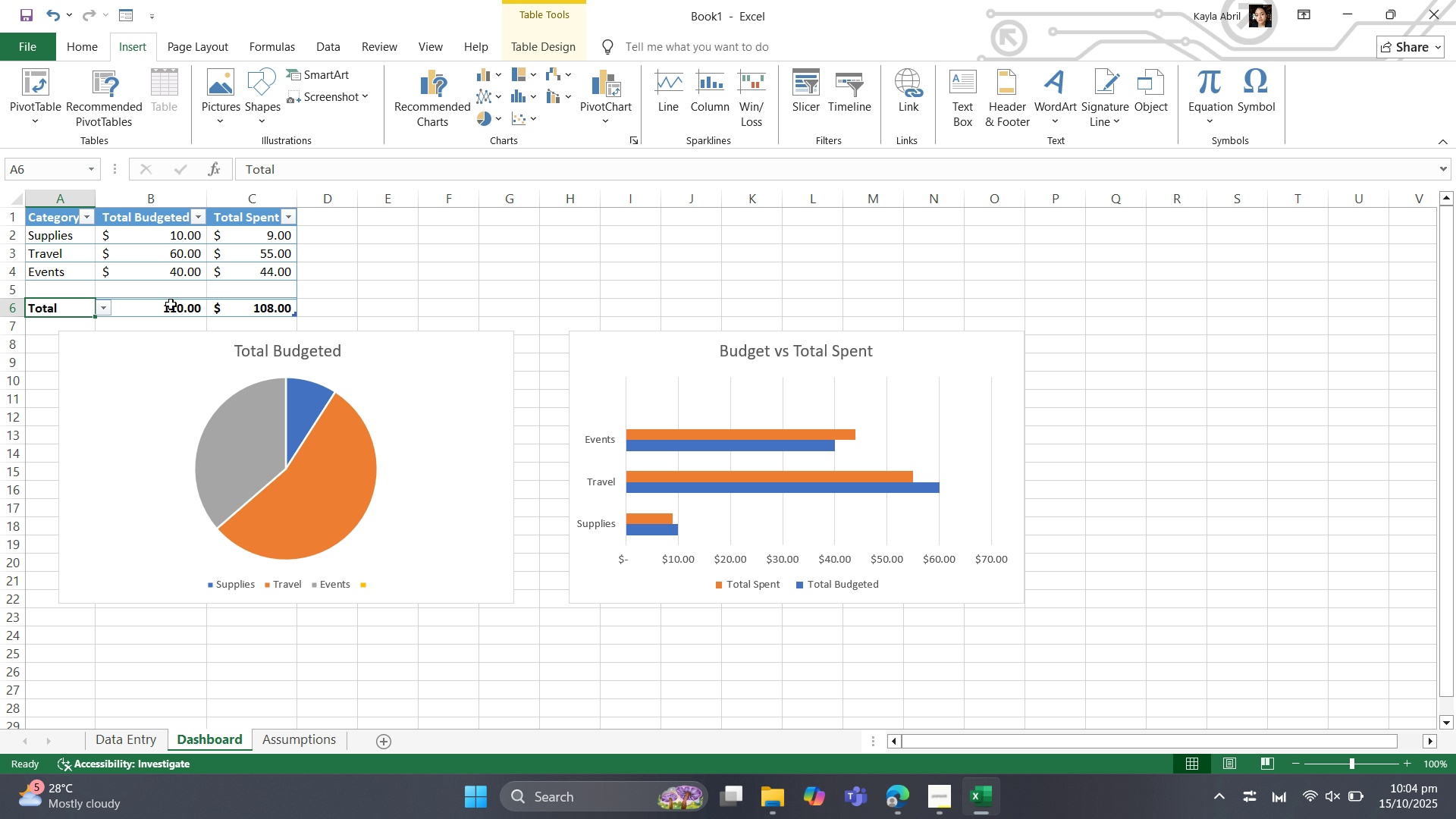 
left_click([171, 304])
 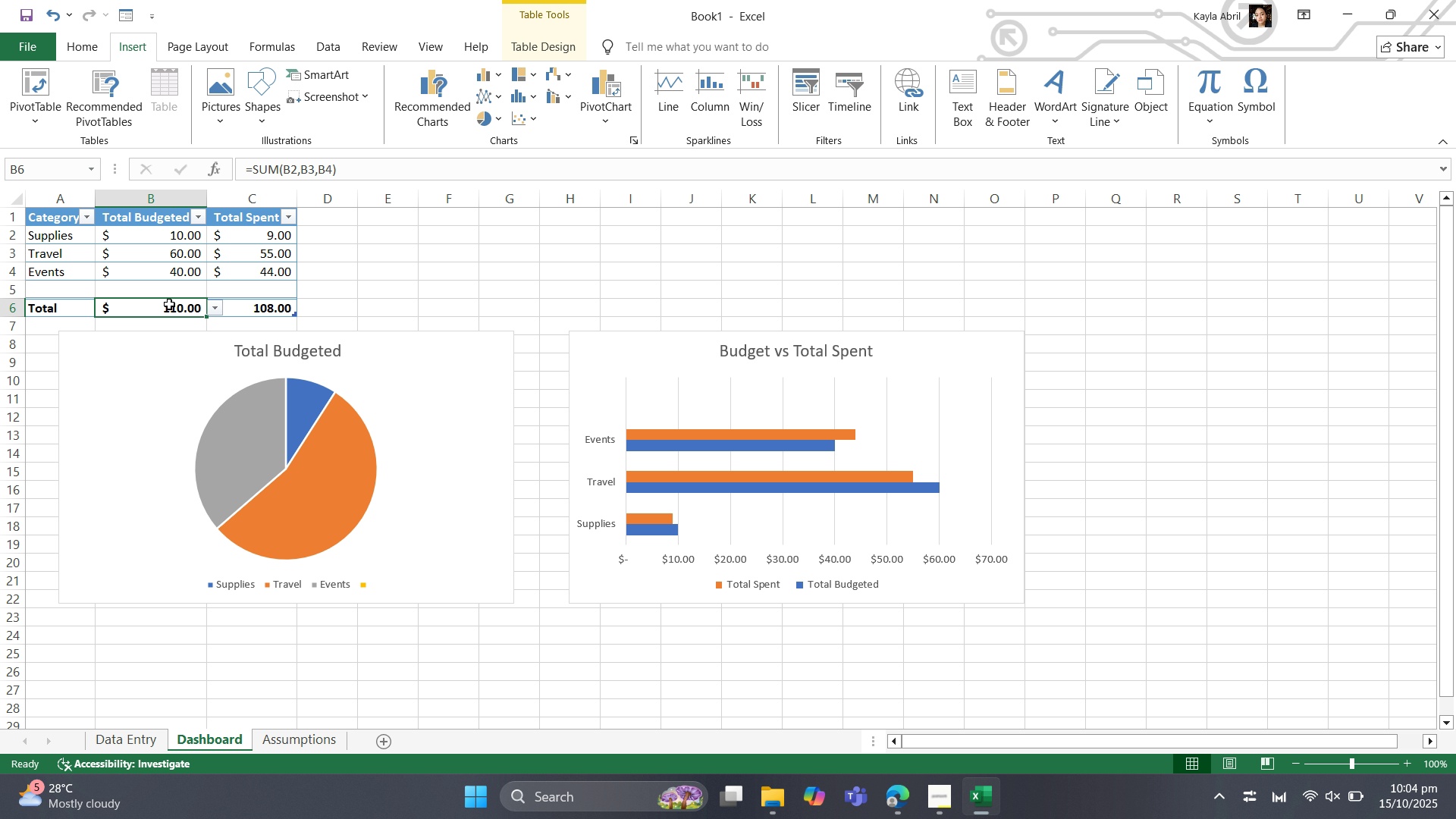 
right_click([169, 304])
 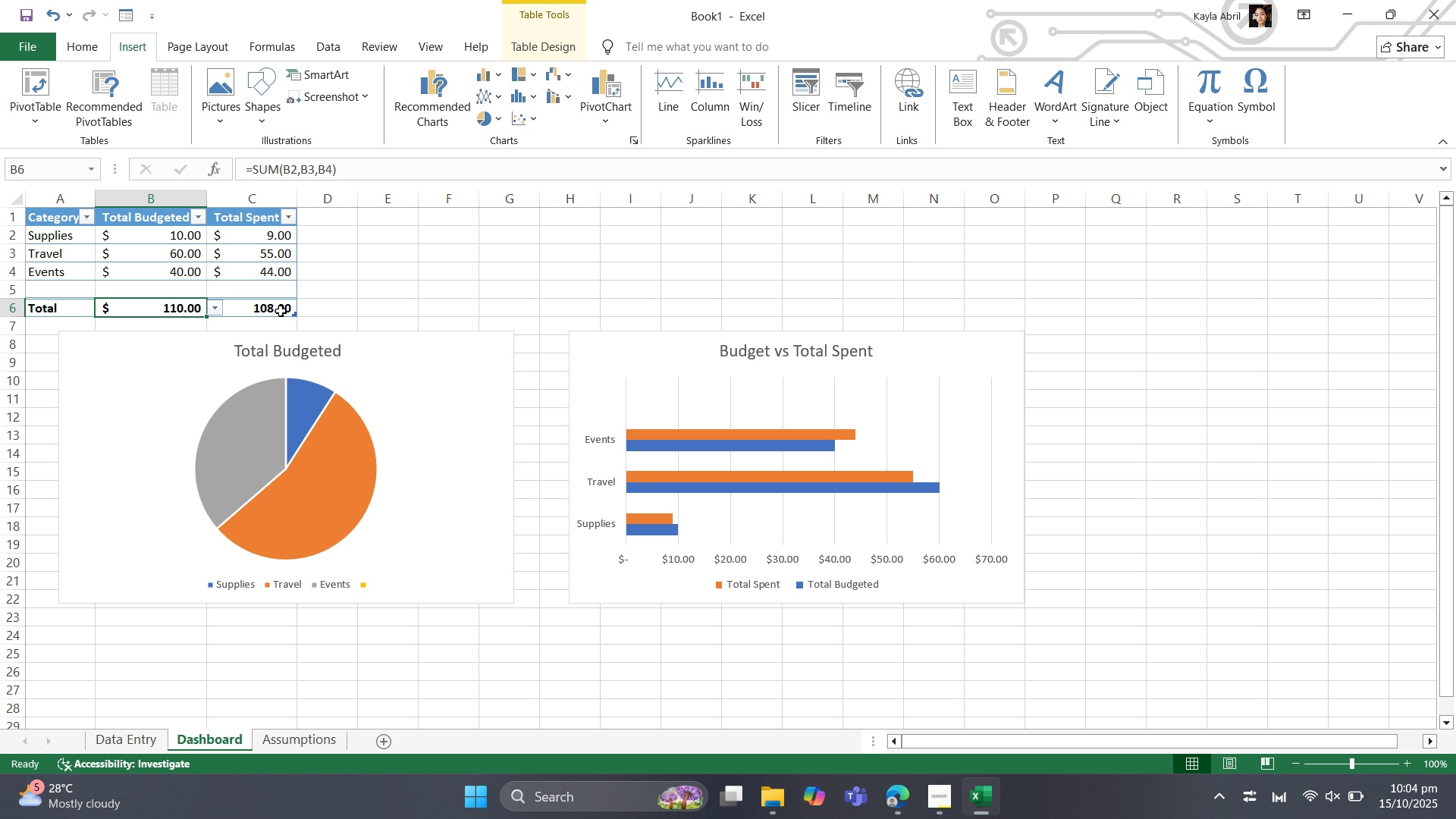 
wait(6.66)
 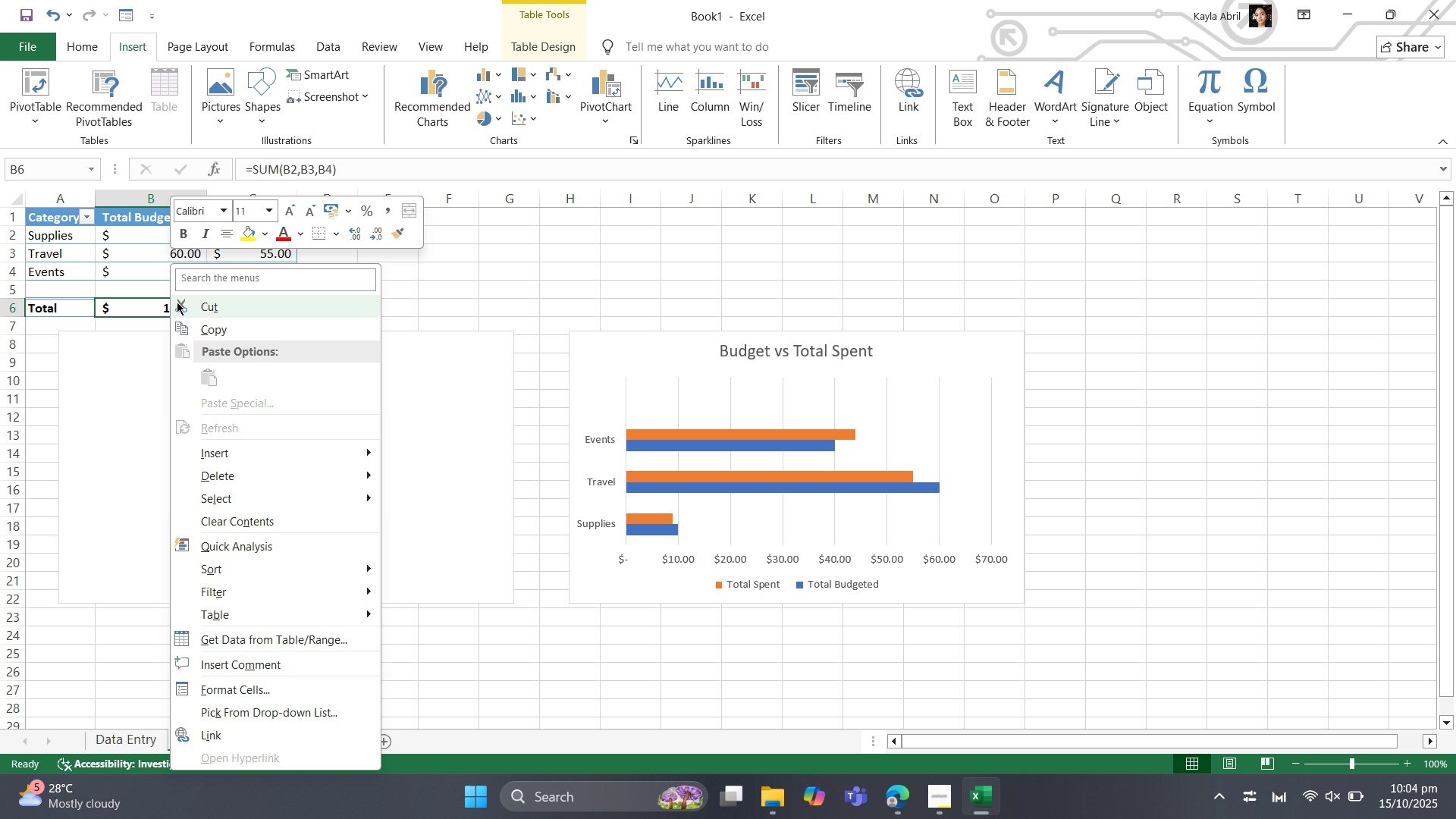 
right_click([279, 311])
 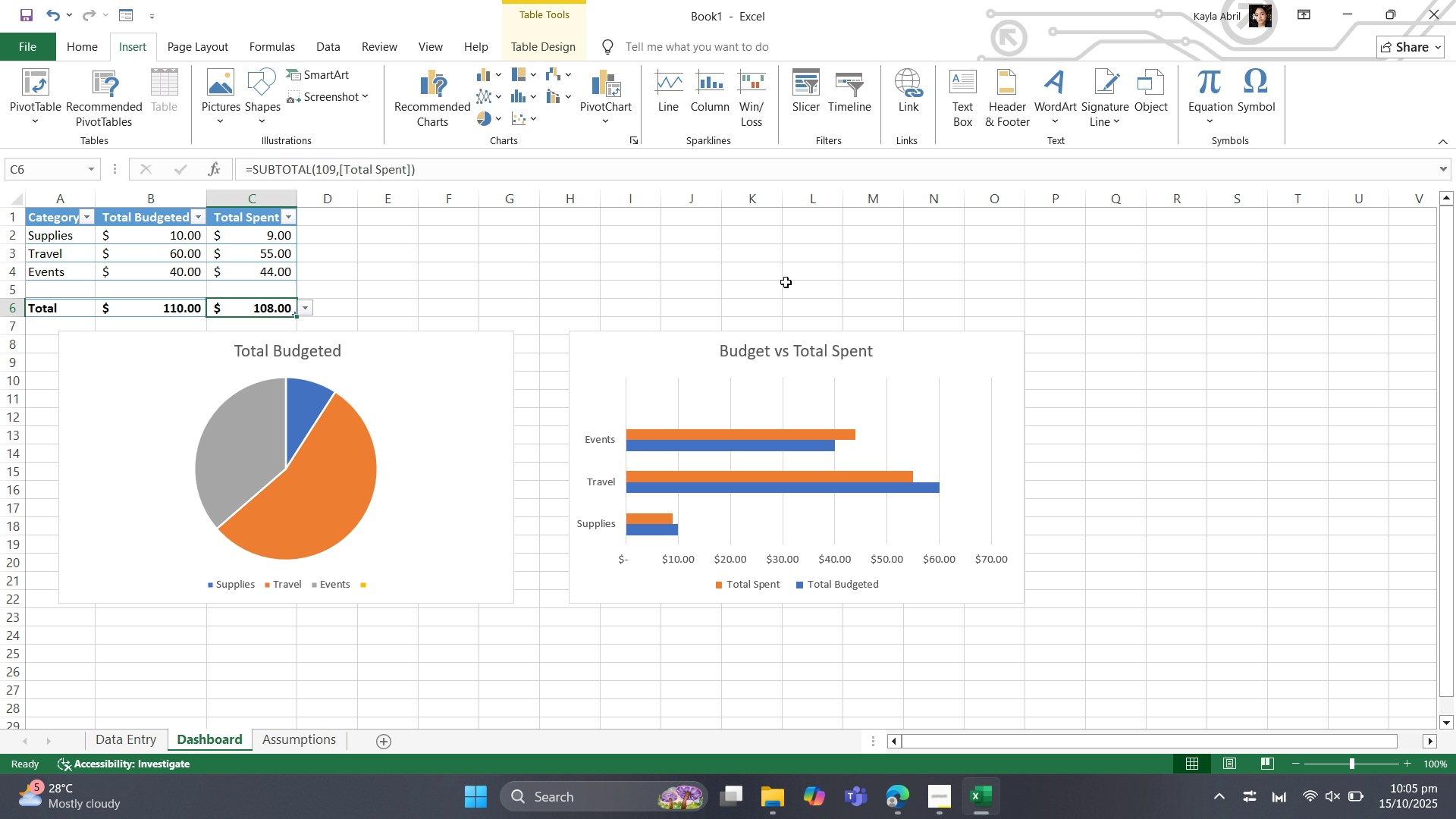 
wait(54.99)
 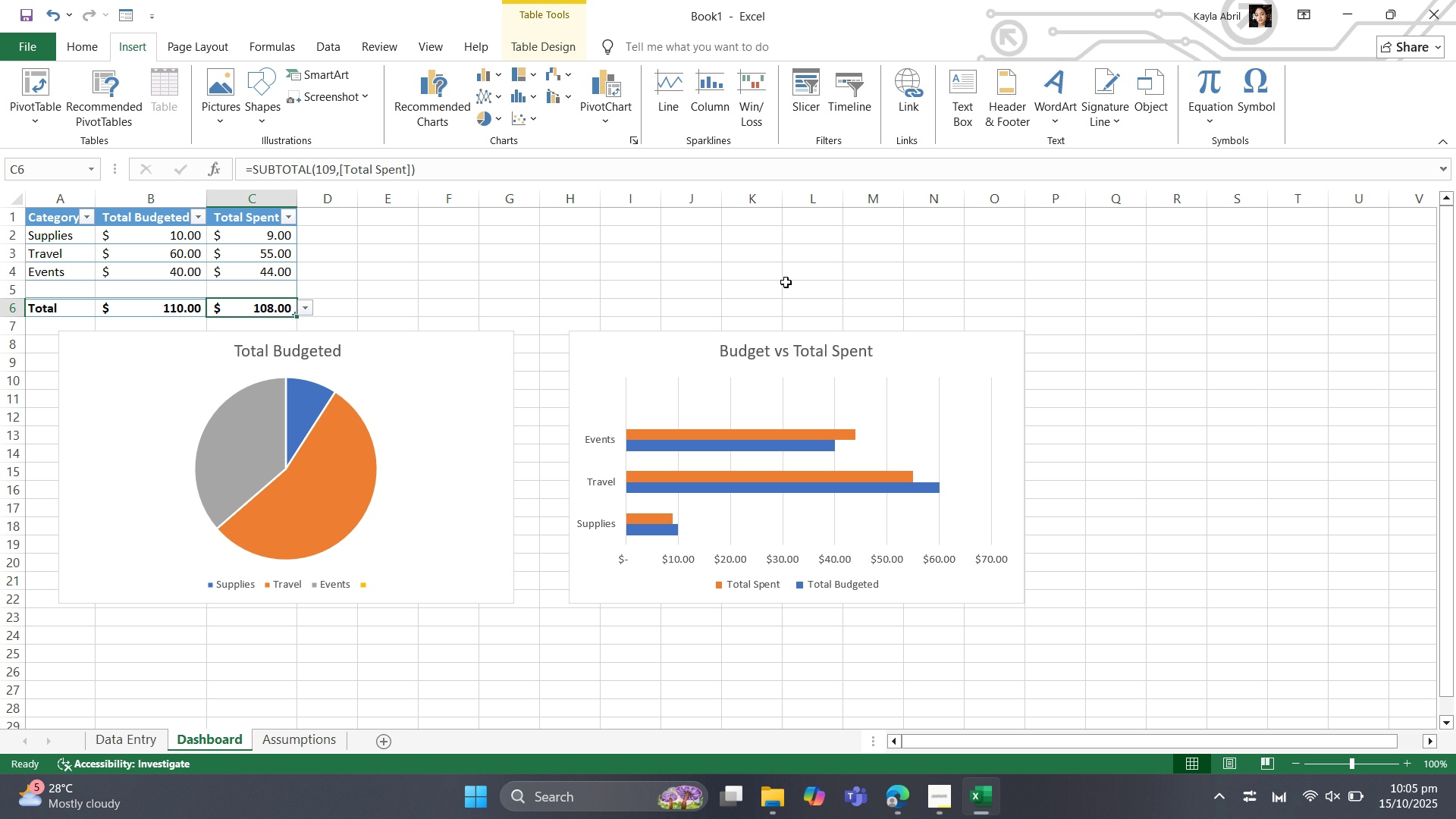 
left_click([81, 53])
 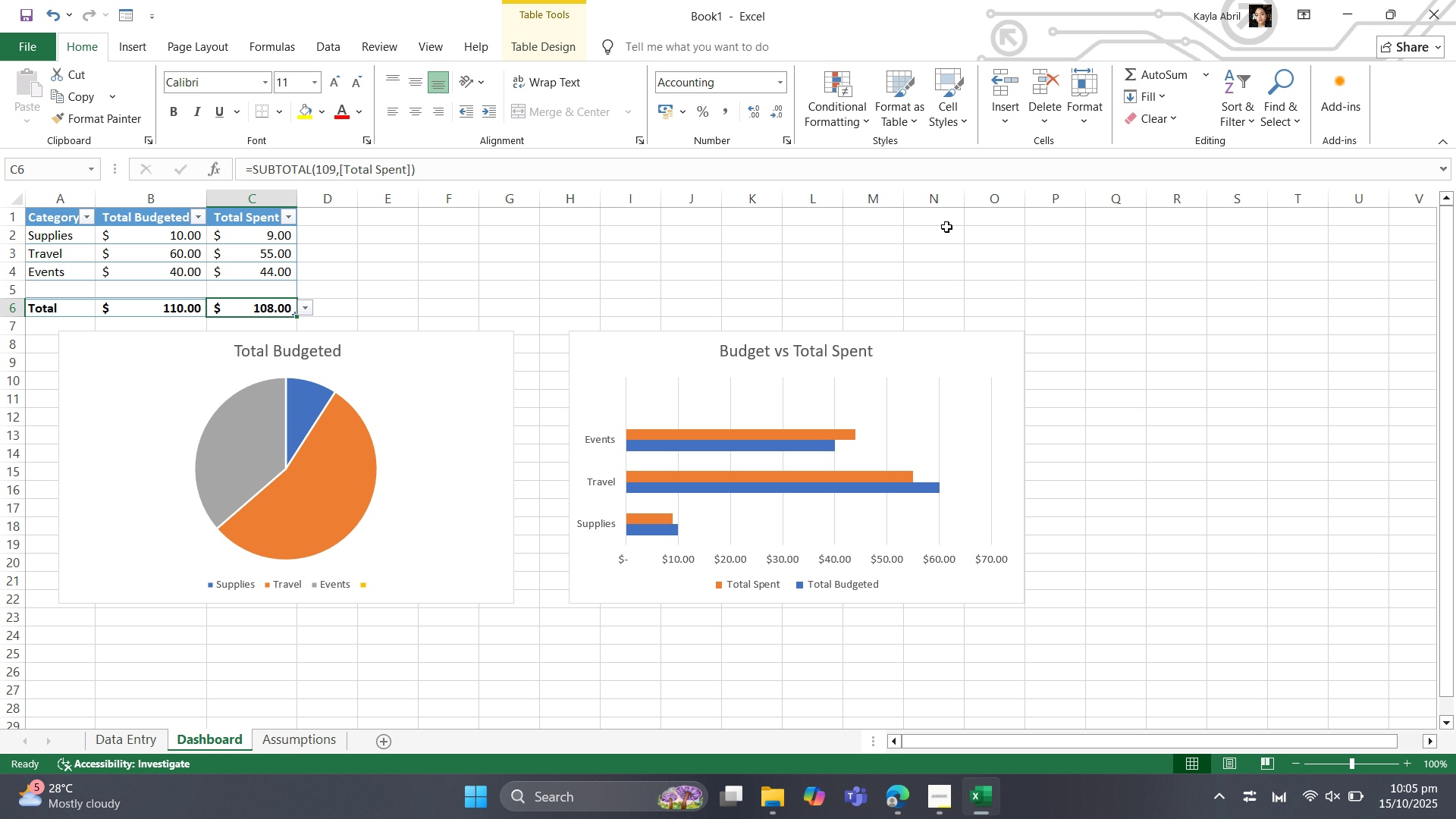 
wait(9.21)
 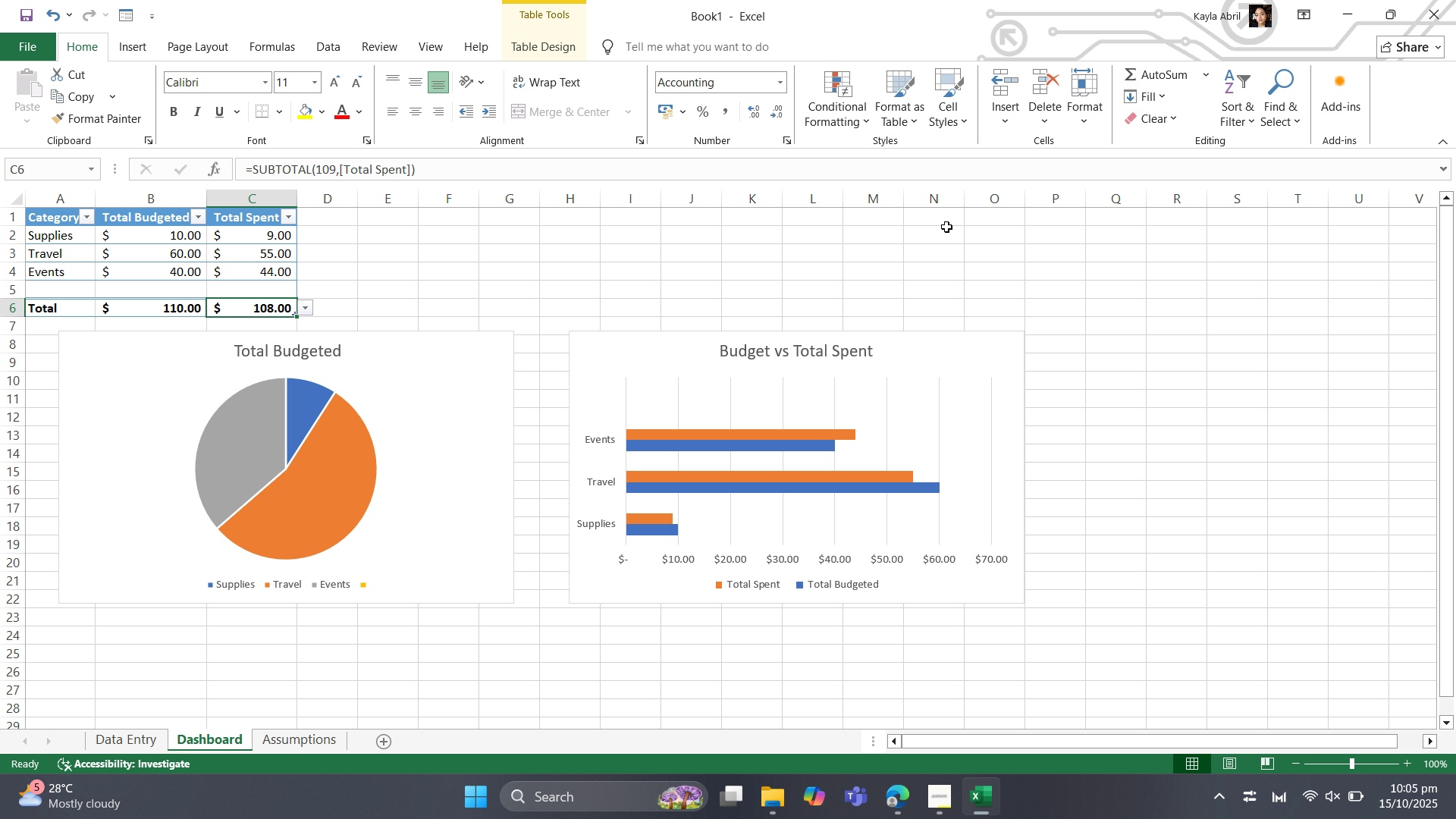 
left_click([1208, 69])
 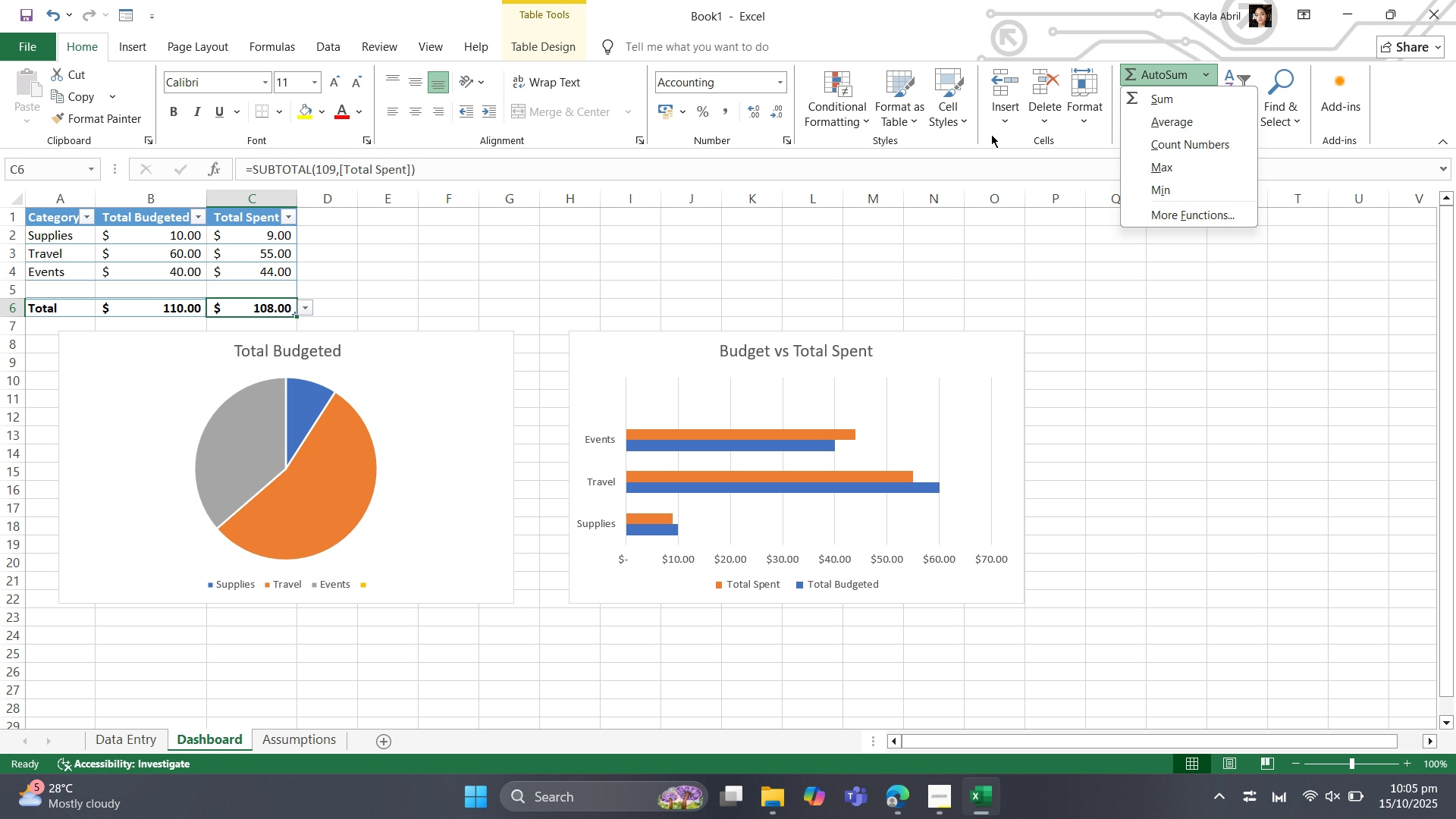 
left_click([991, 137])
 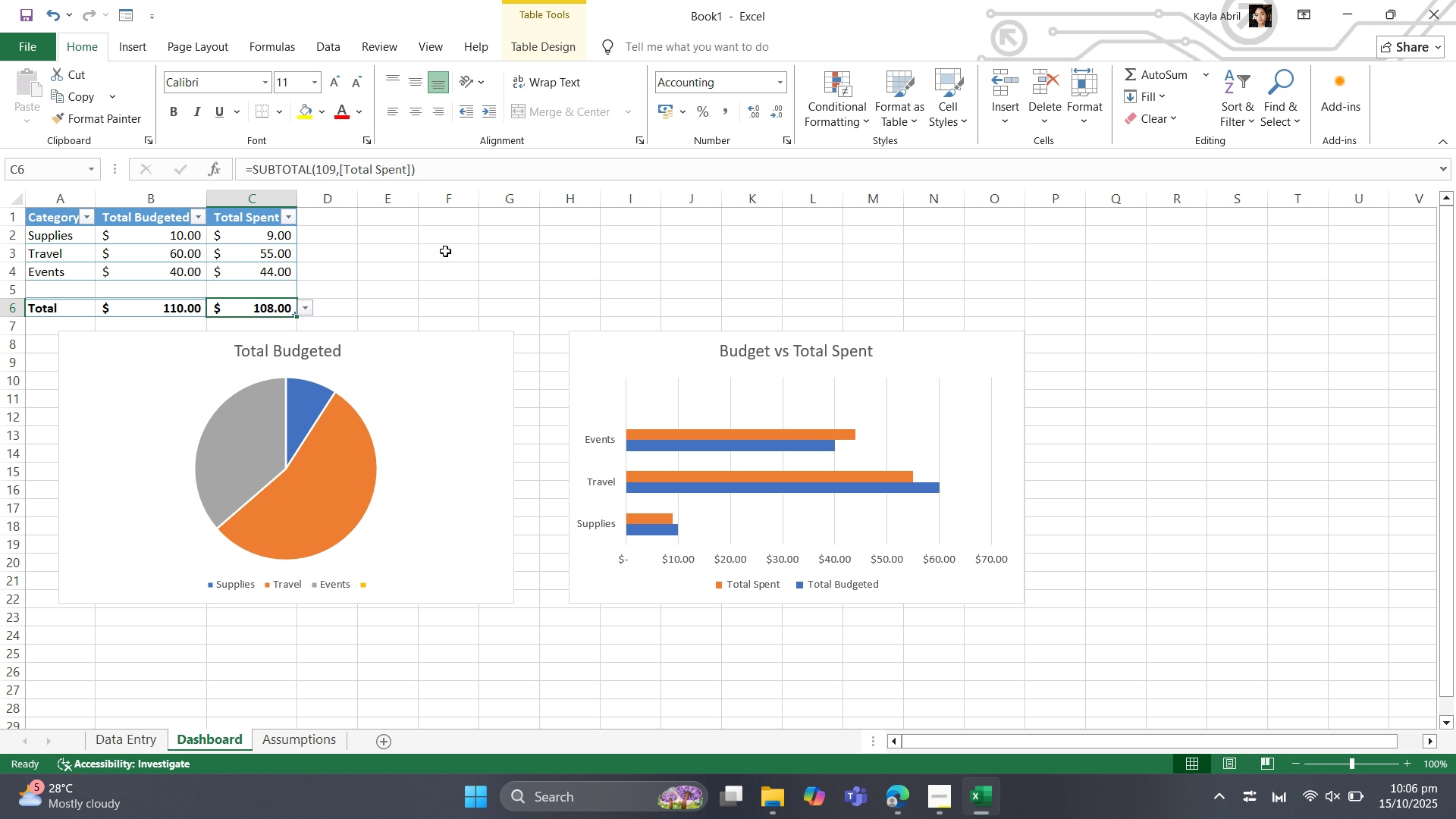 
wait(36.06)
 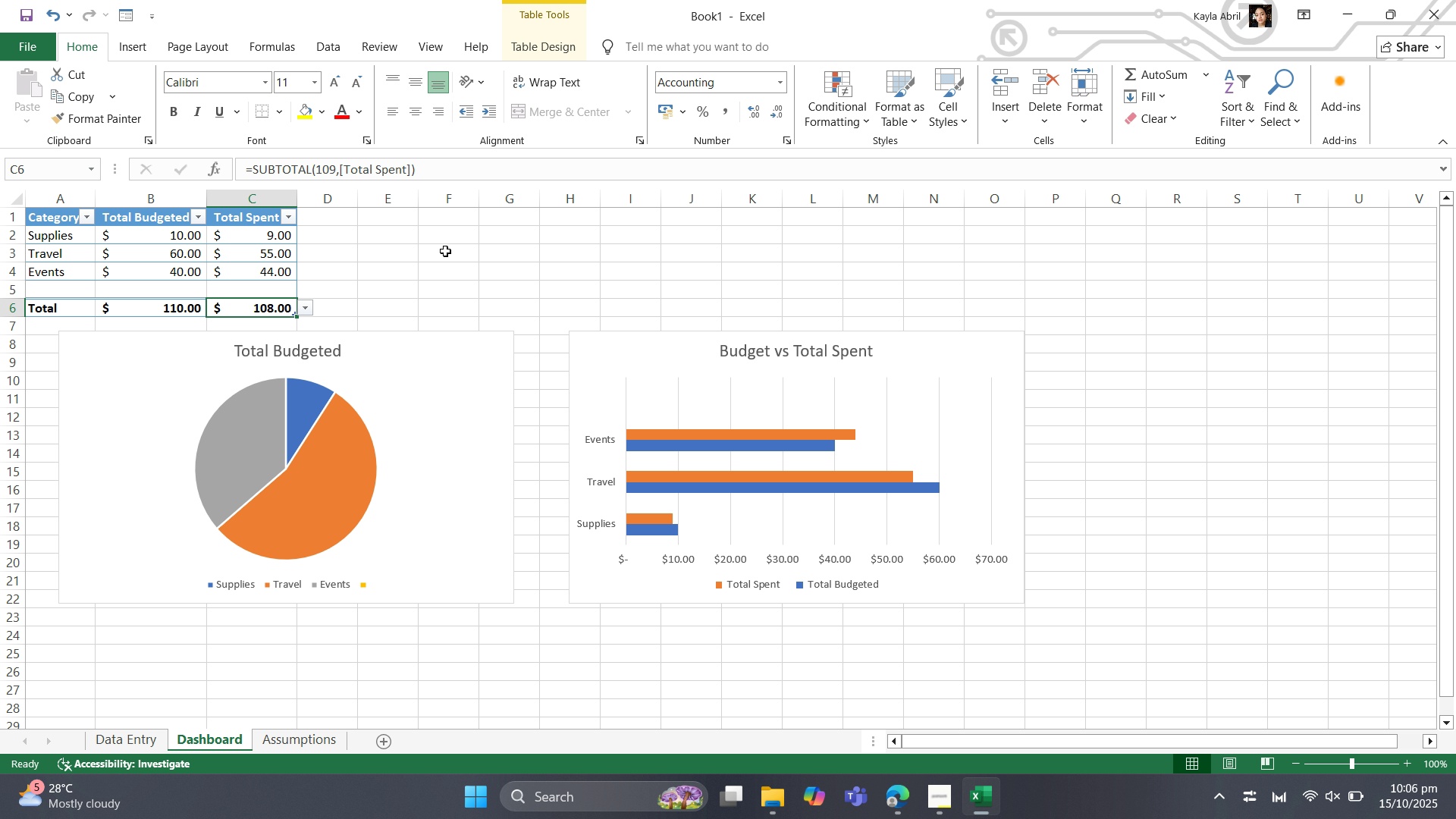 
left_click([168, 642])
 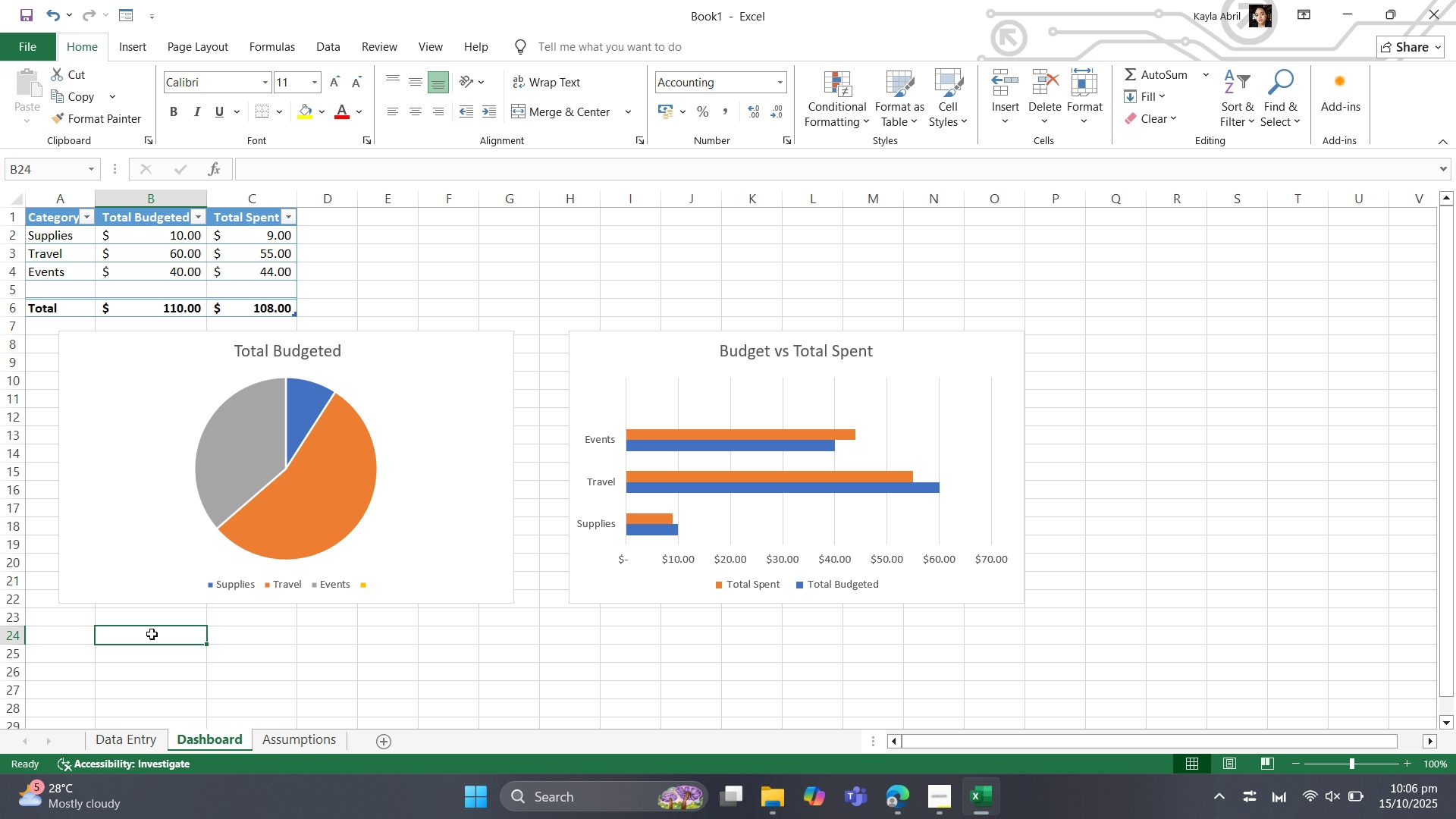 
left_click([152, 42])
 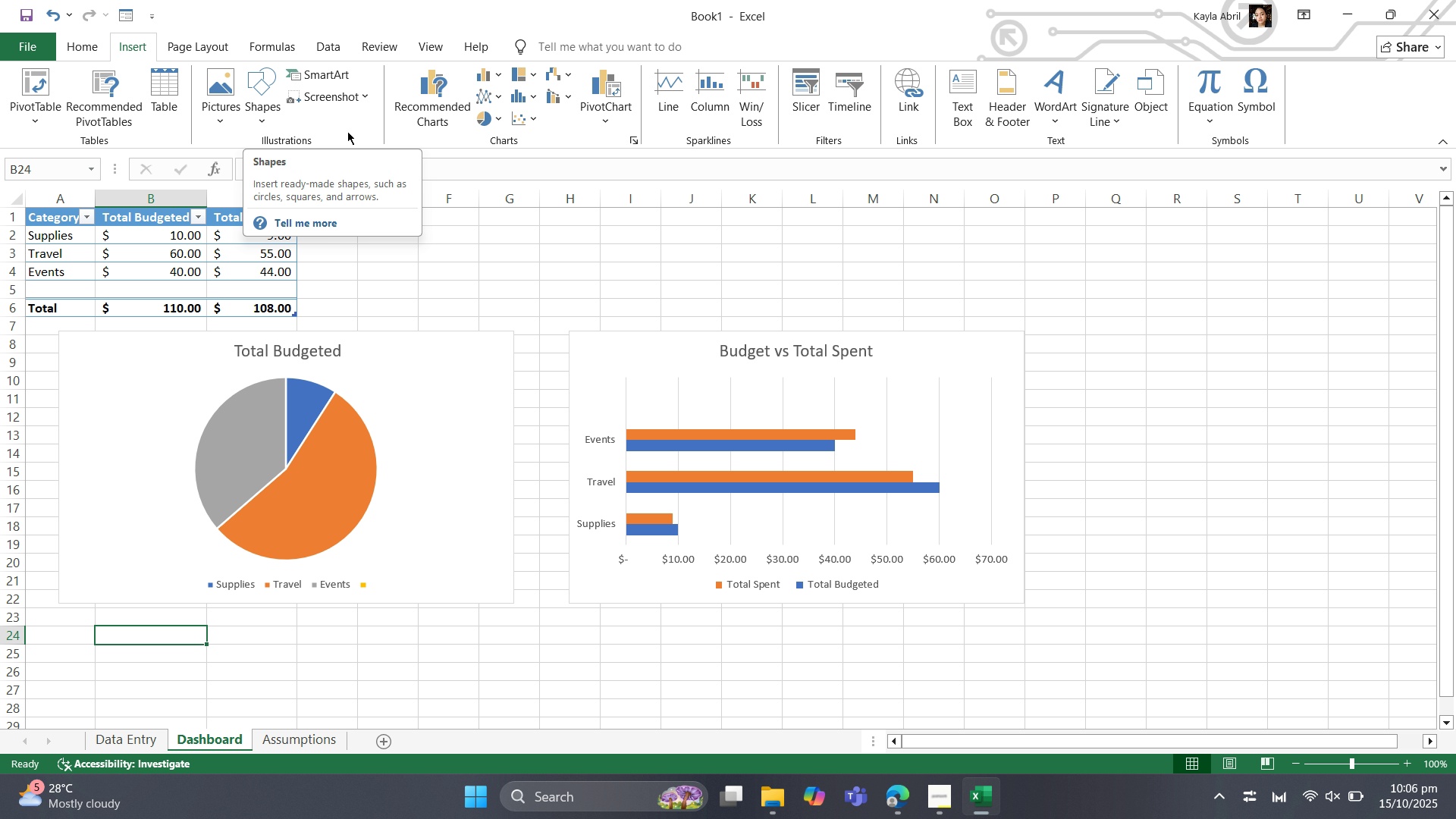 
wait(10.38)
 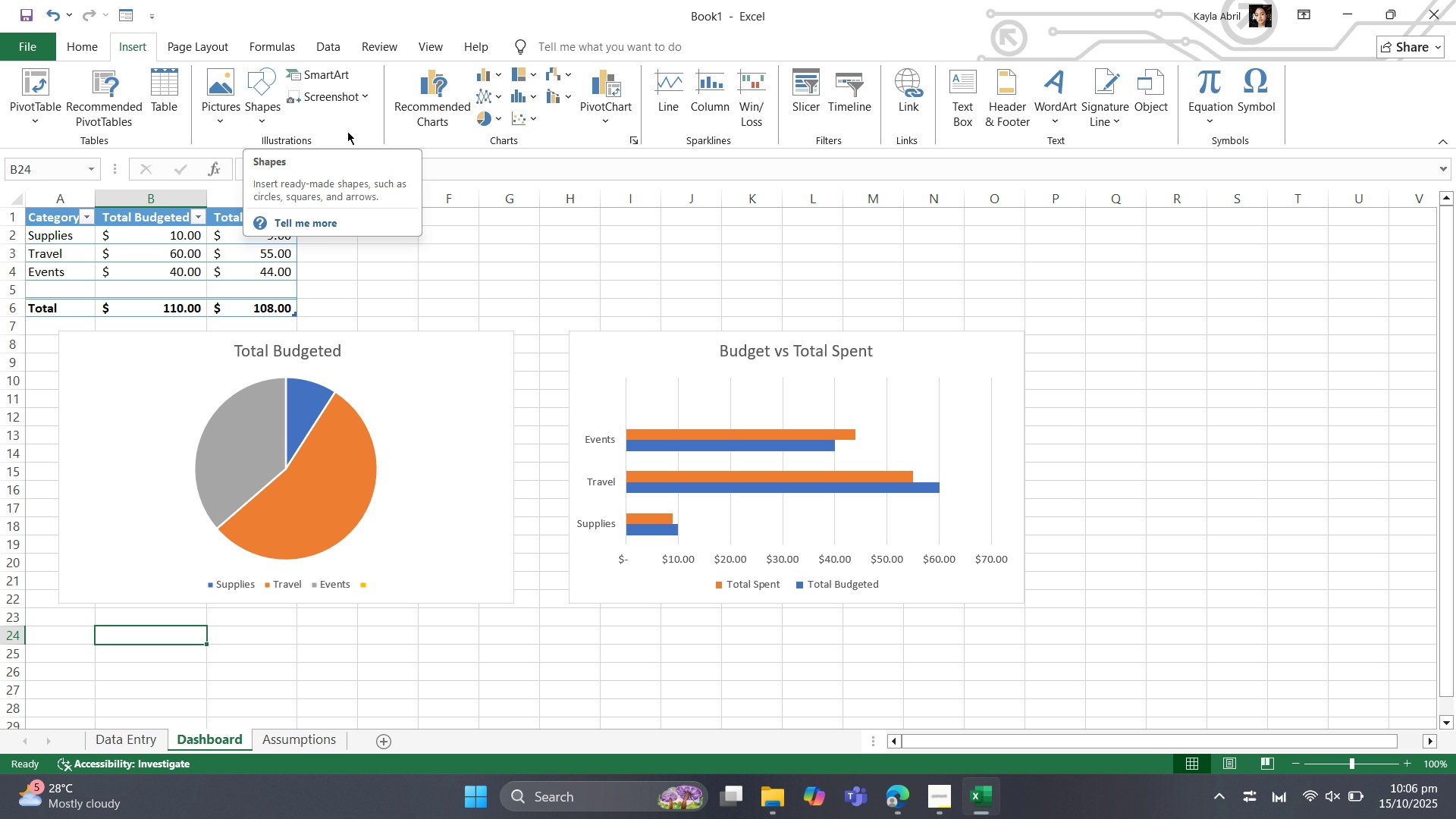 
left_click([595, 106])
 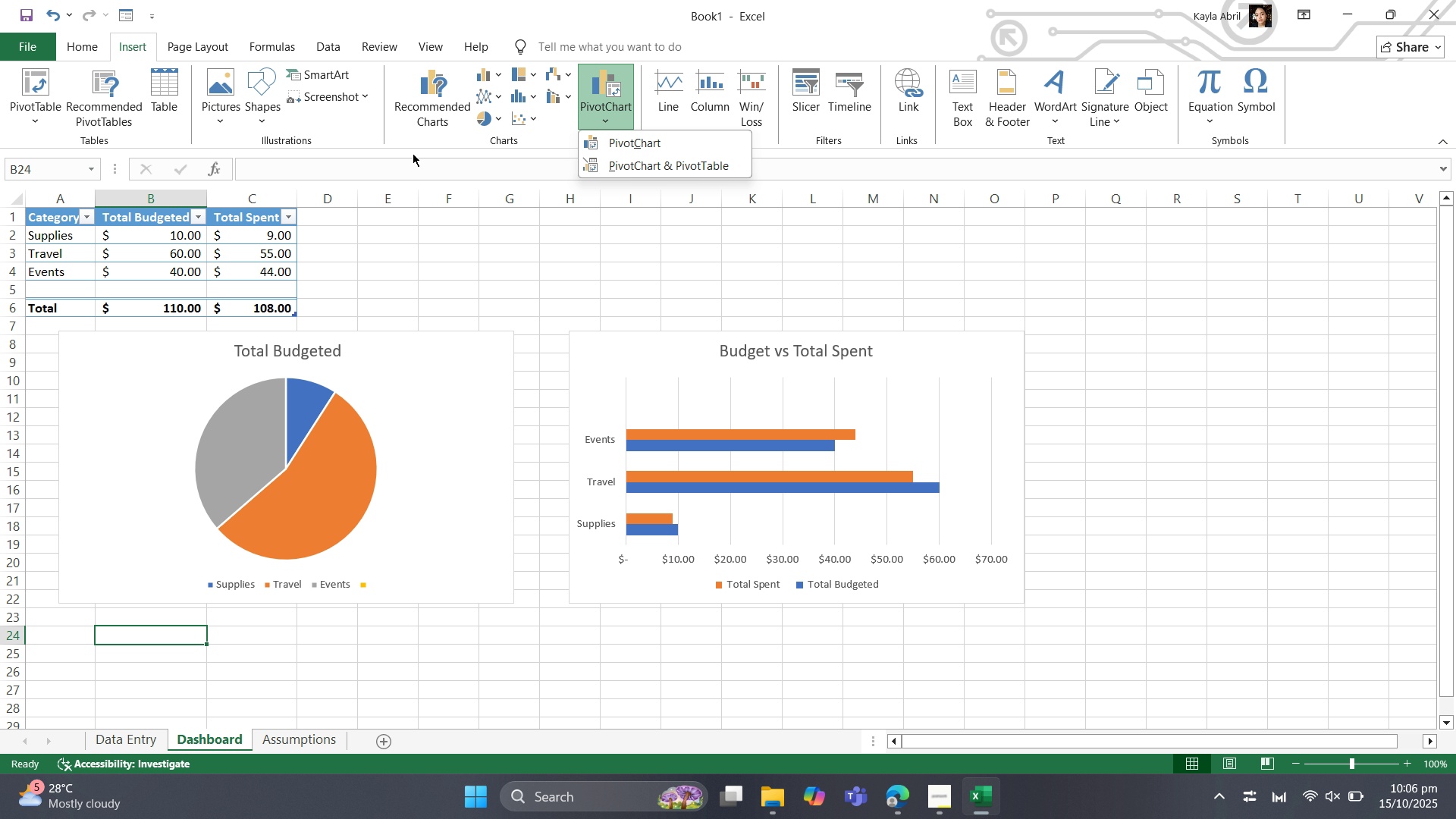 
wait(7.28)
 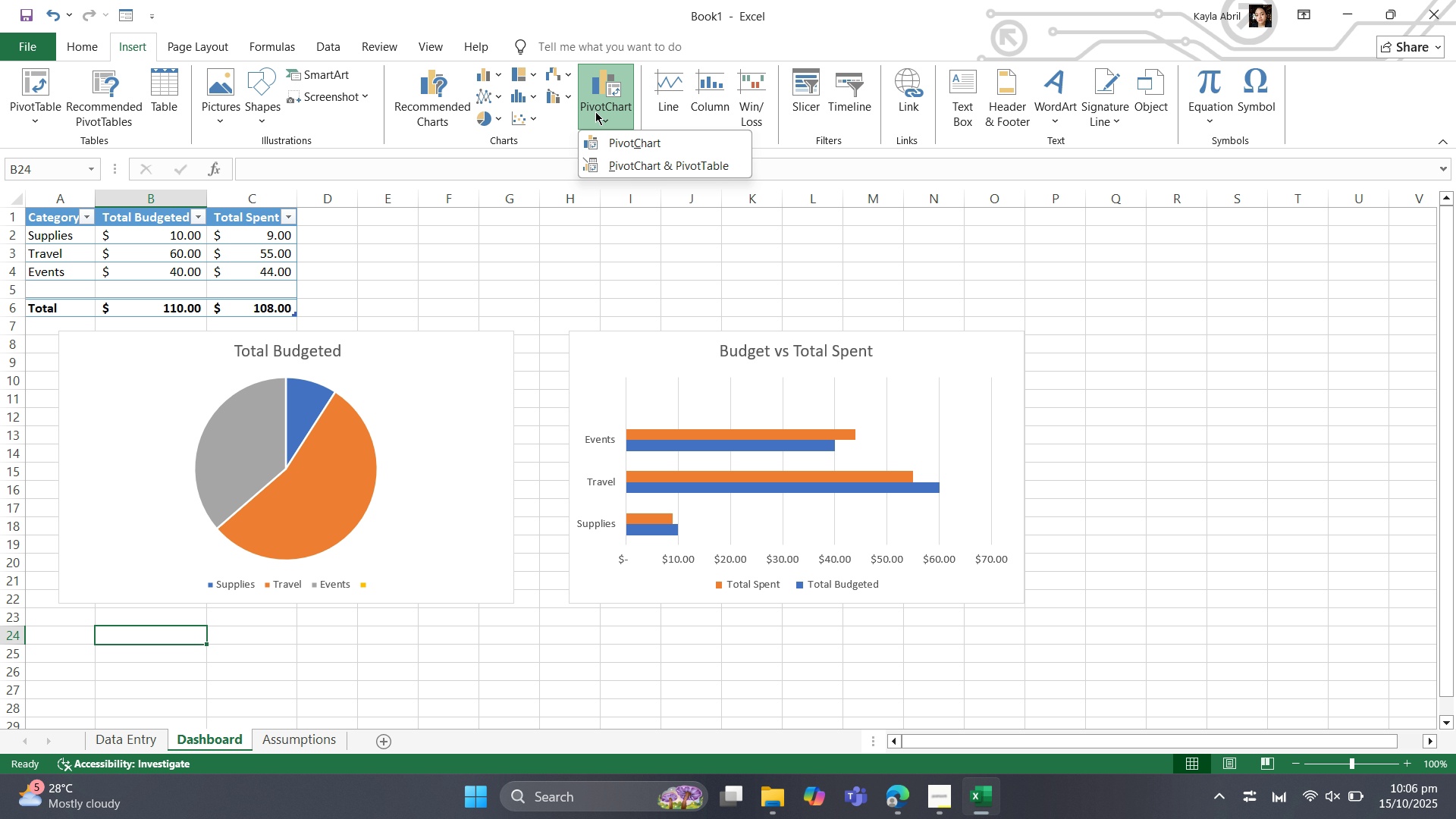 
left_click([56, 212])
 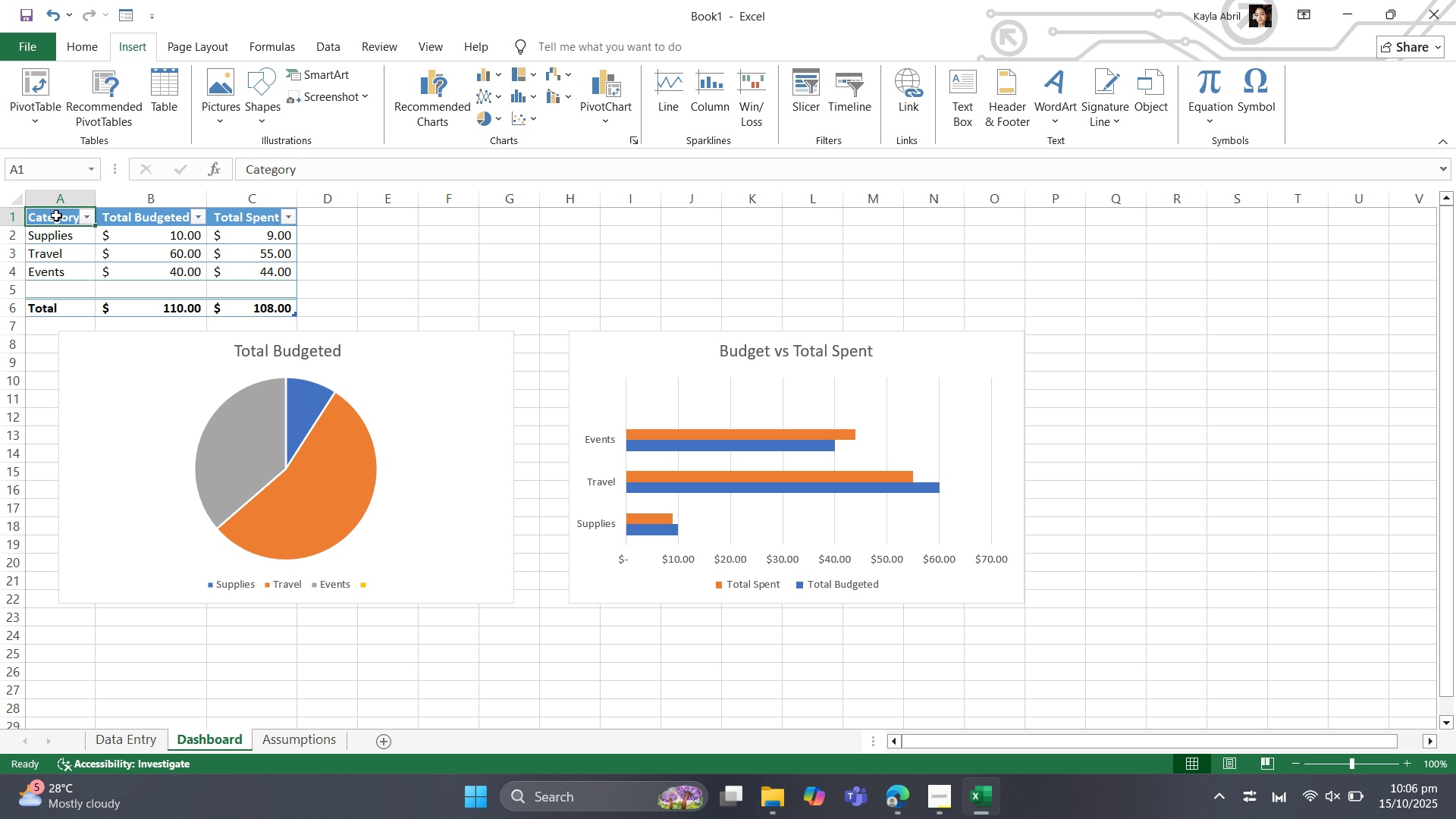 
left_click_drag(start_coordinate=[56, 215], to_coordinate=[271, 309])
 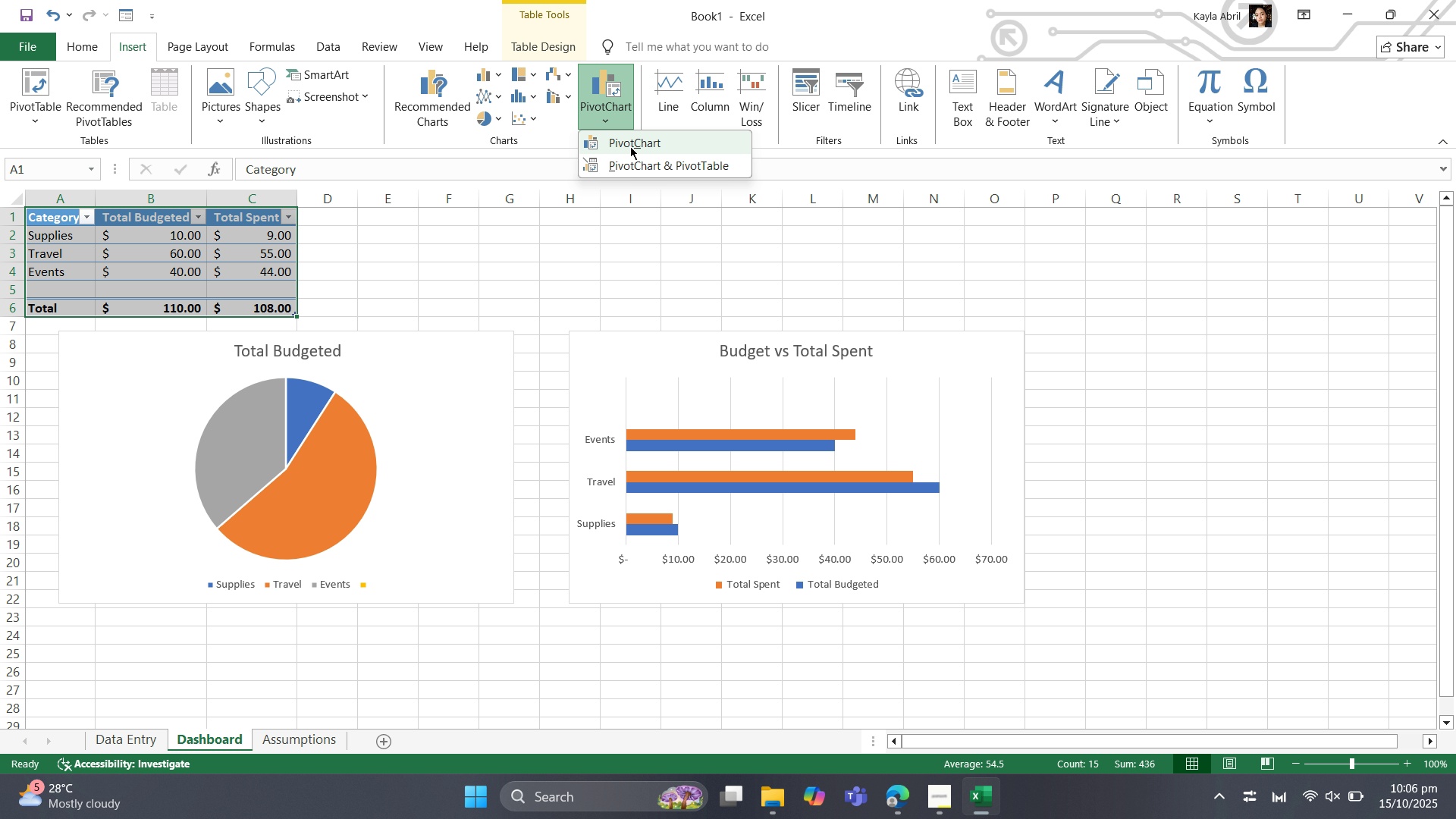 
wait(5.5)
 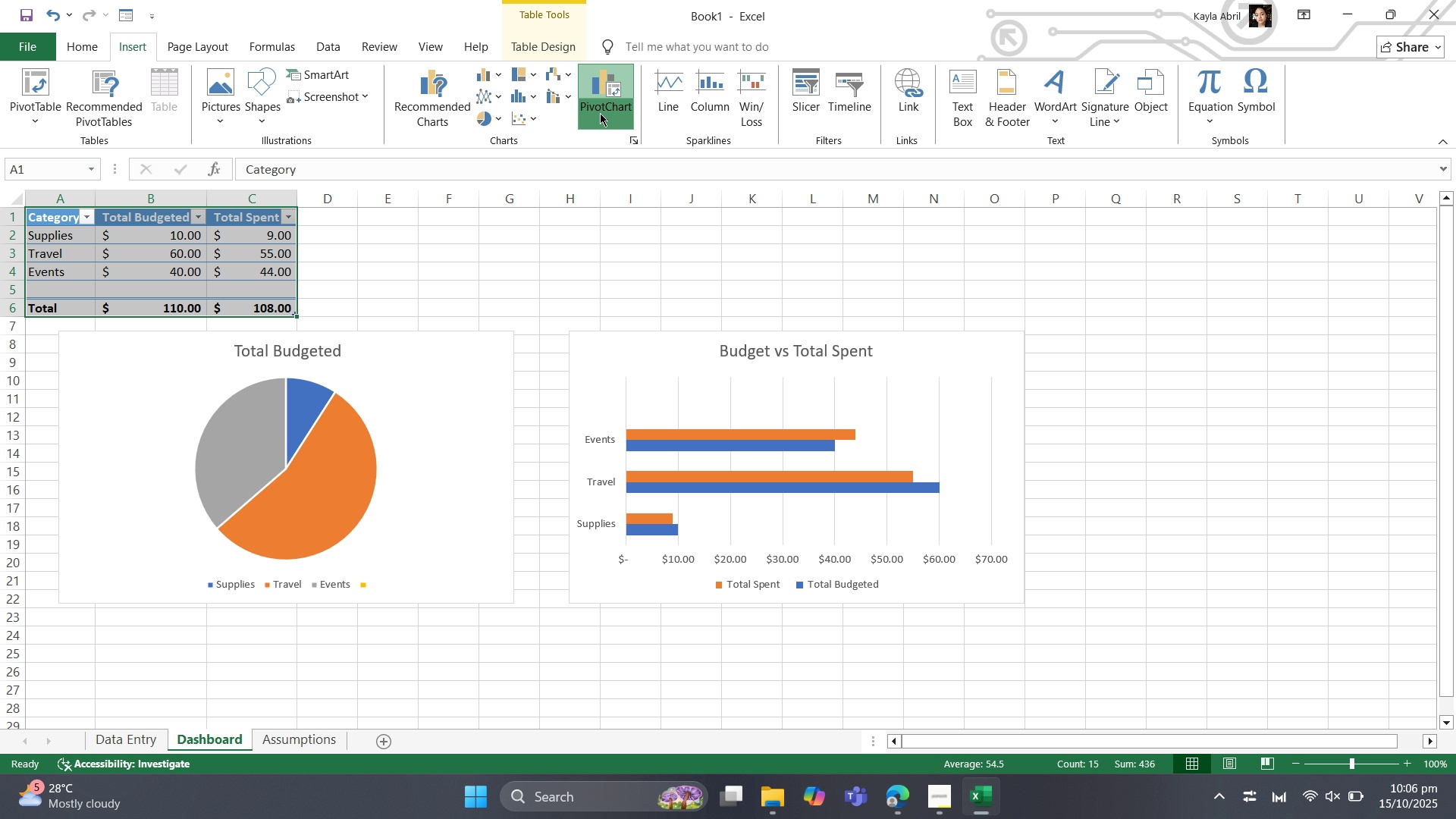 
left_click([630, 146])
 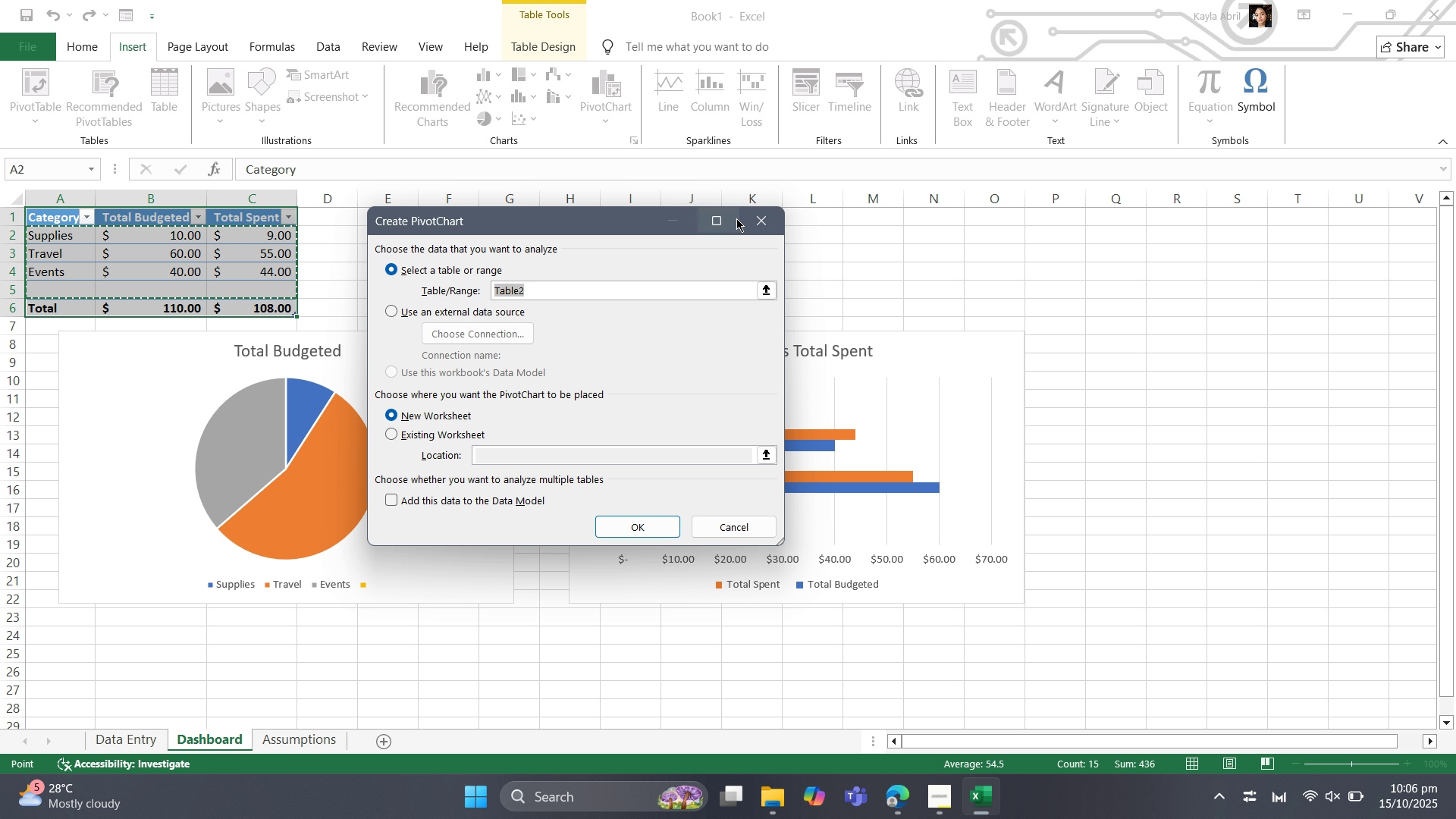 
left_click([759, 215])
 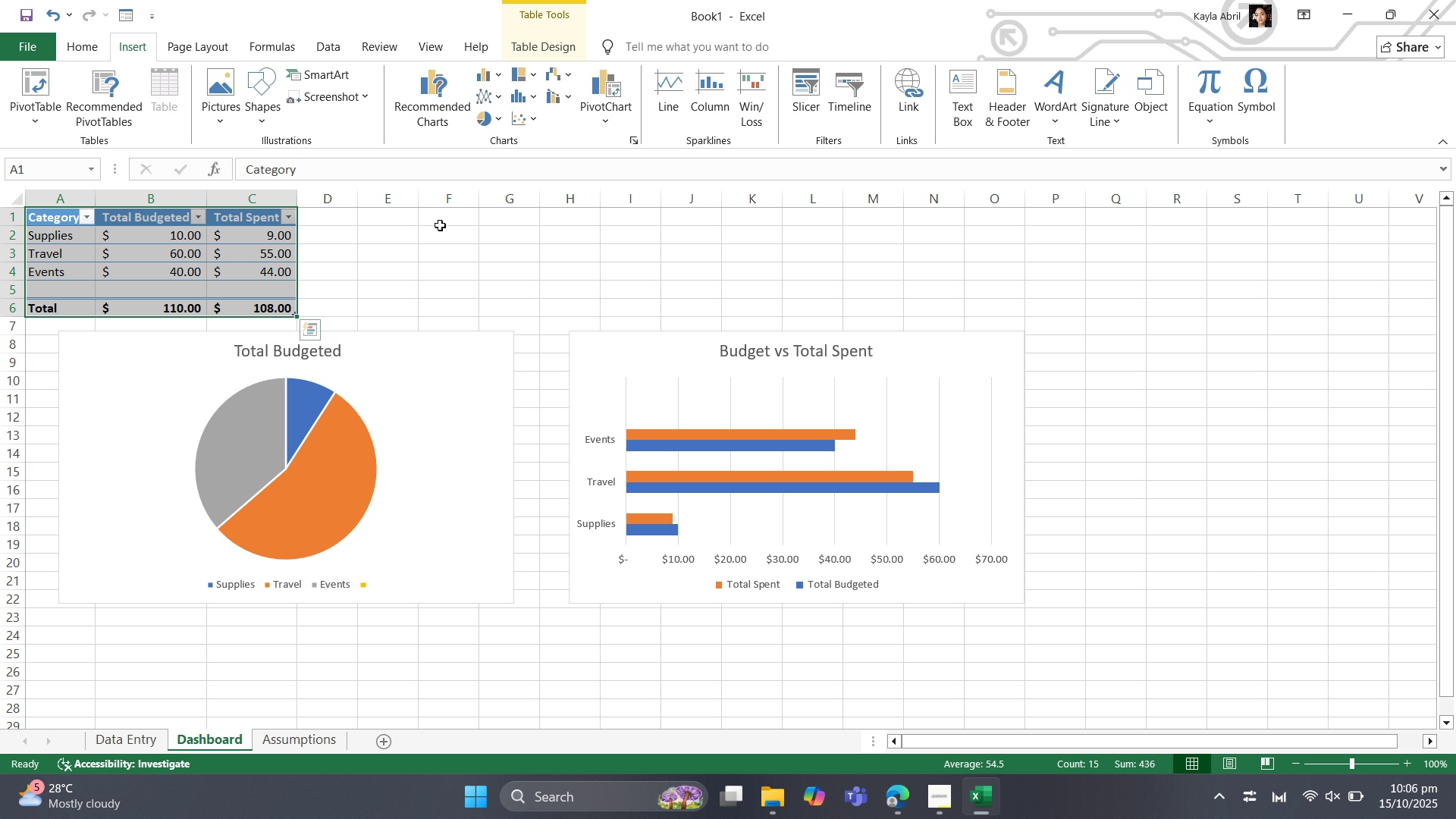 
left_click([440, 225])
 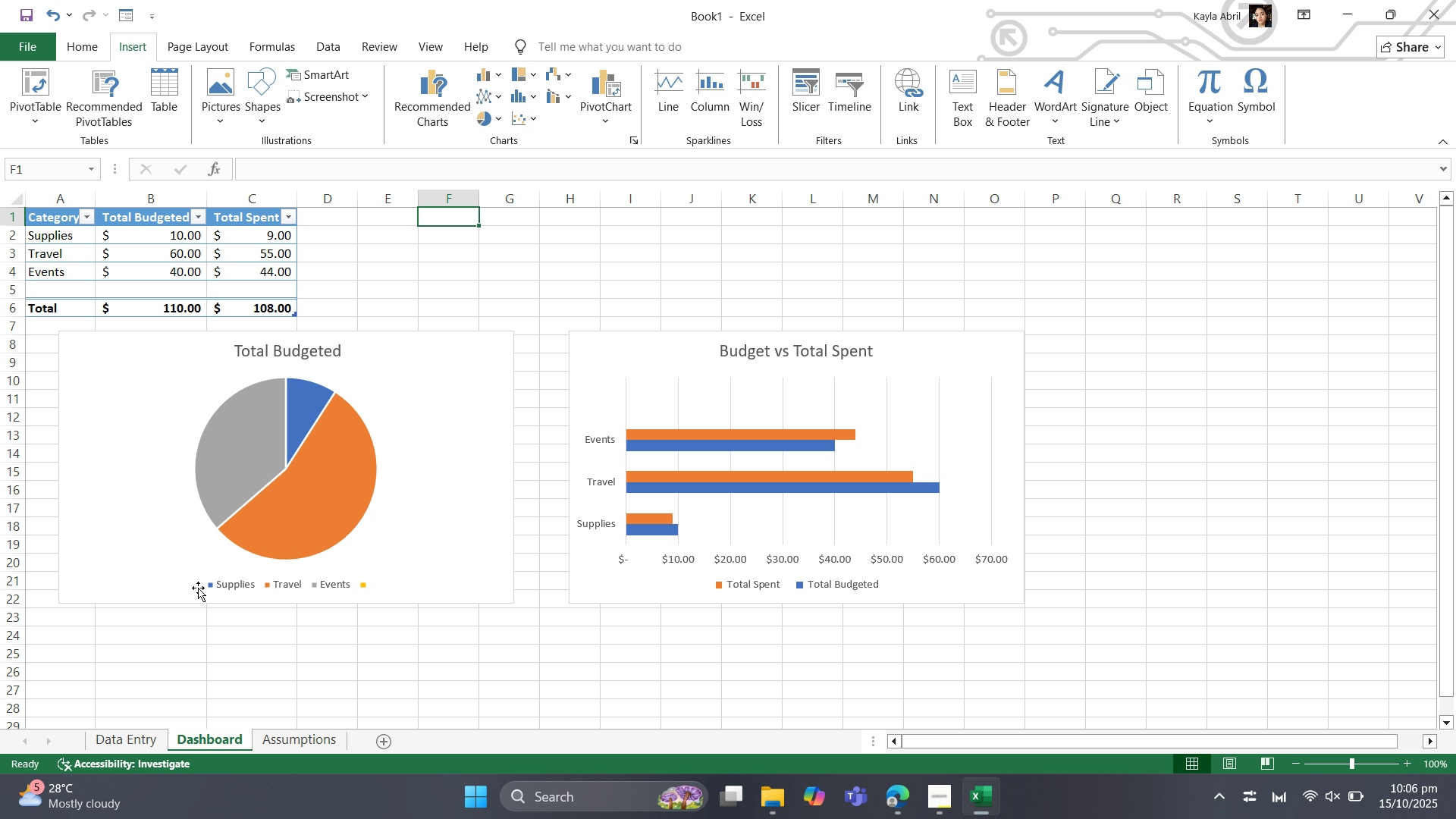 
wait(8.15)
 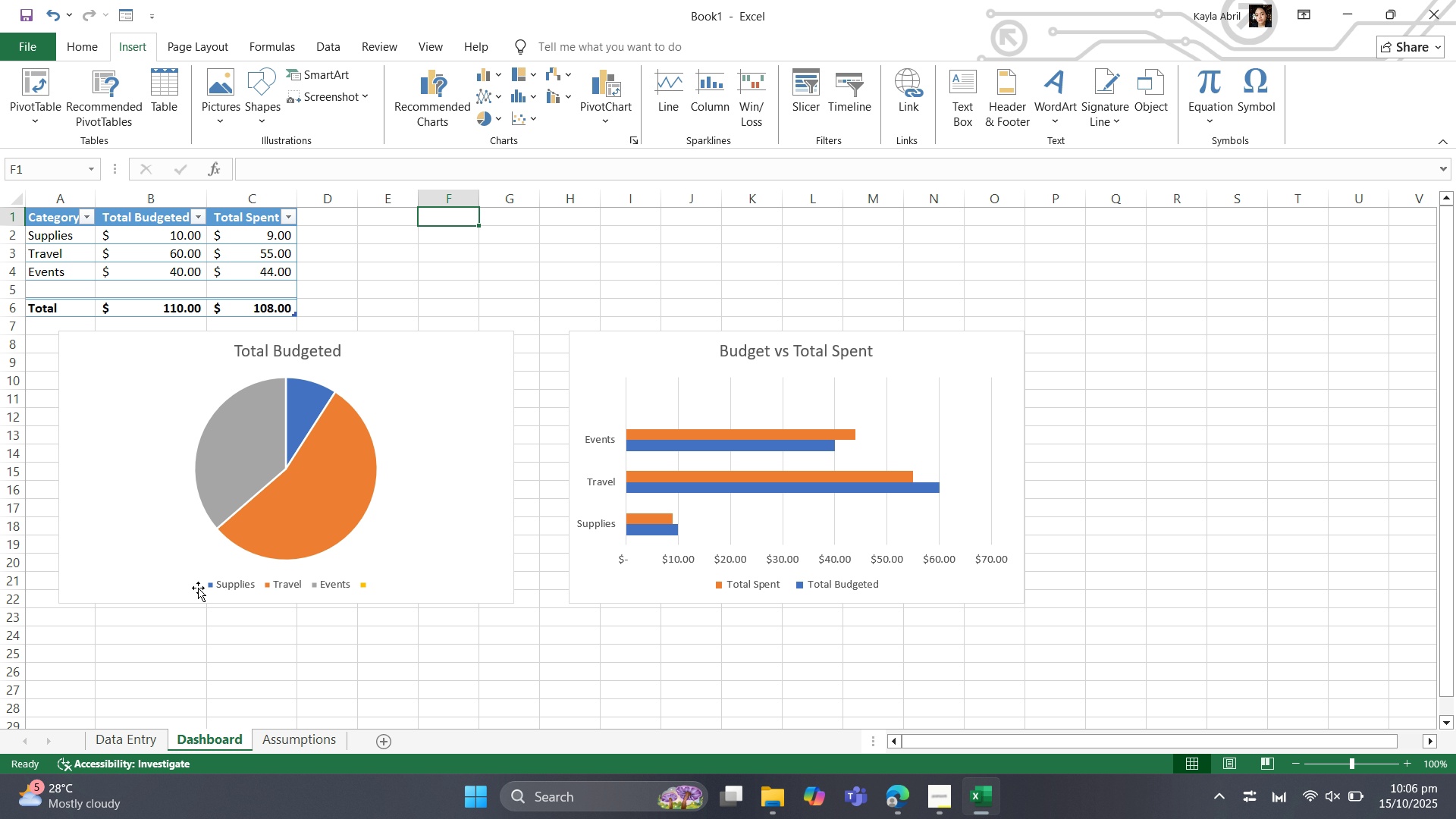 
left_click([446, 639])
 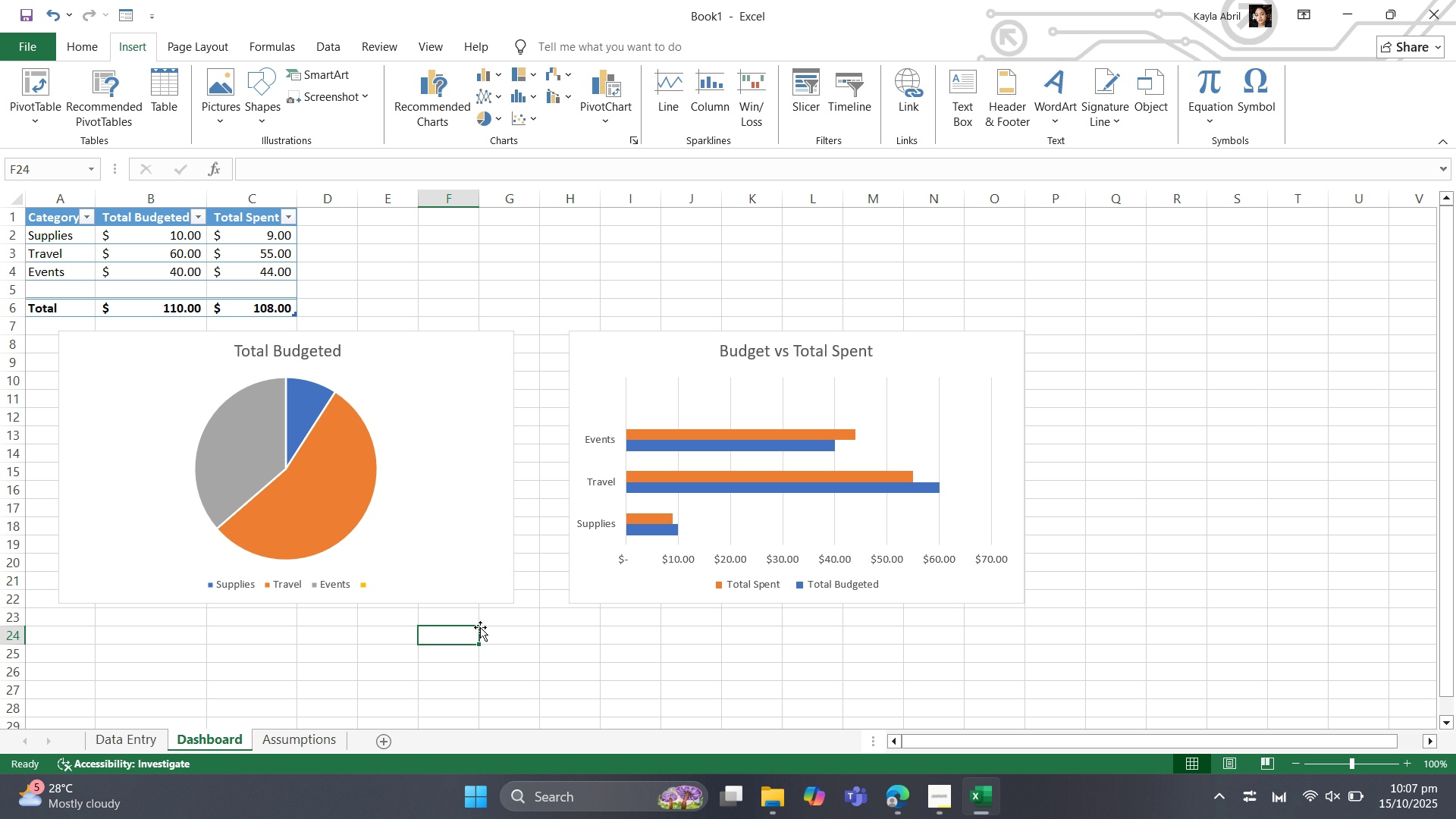 
wait(7.19)
 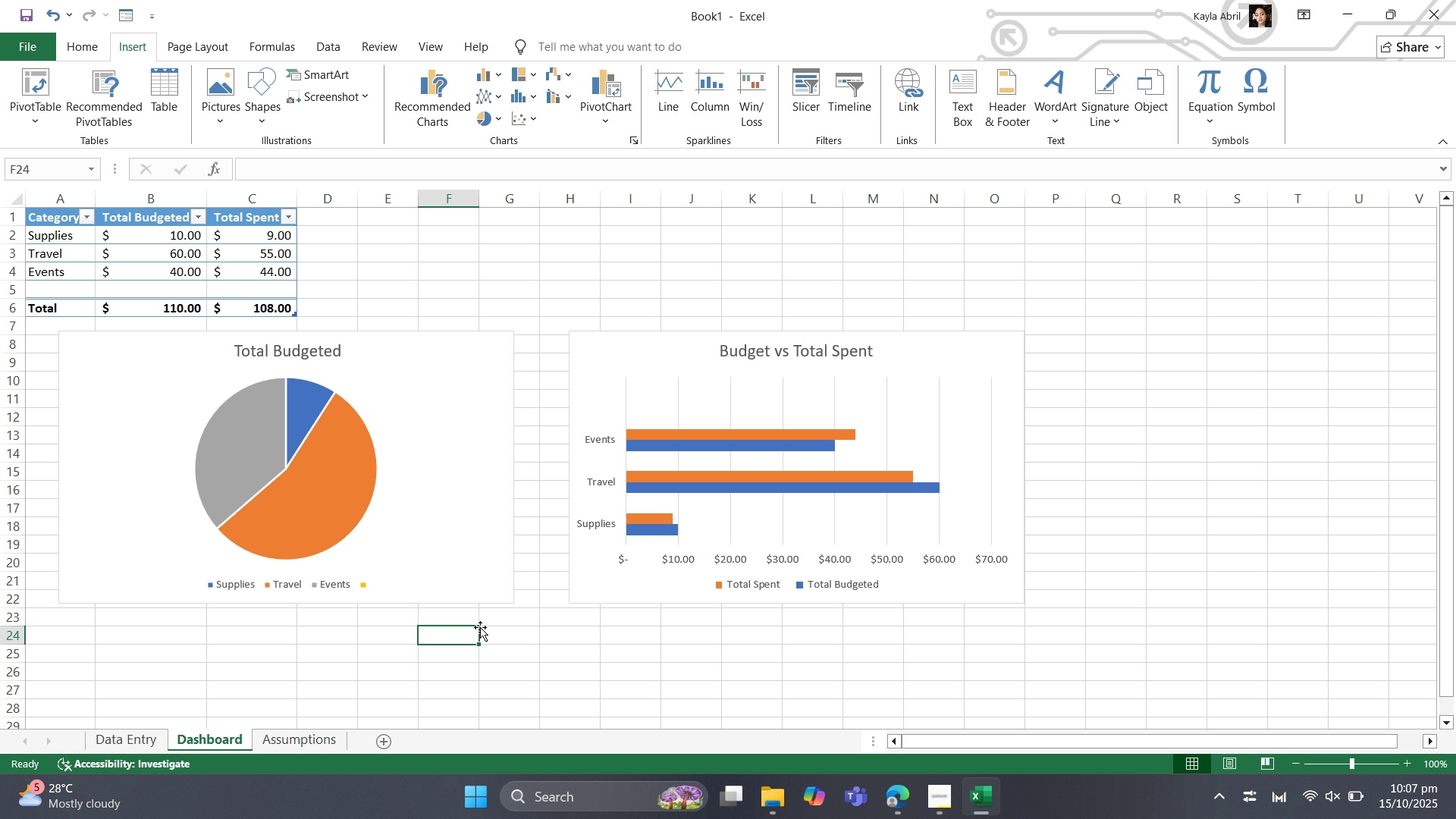 
type(BU)
key(Backspace)
key(Backspace)
 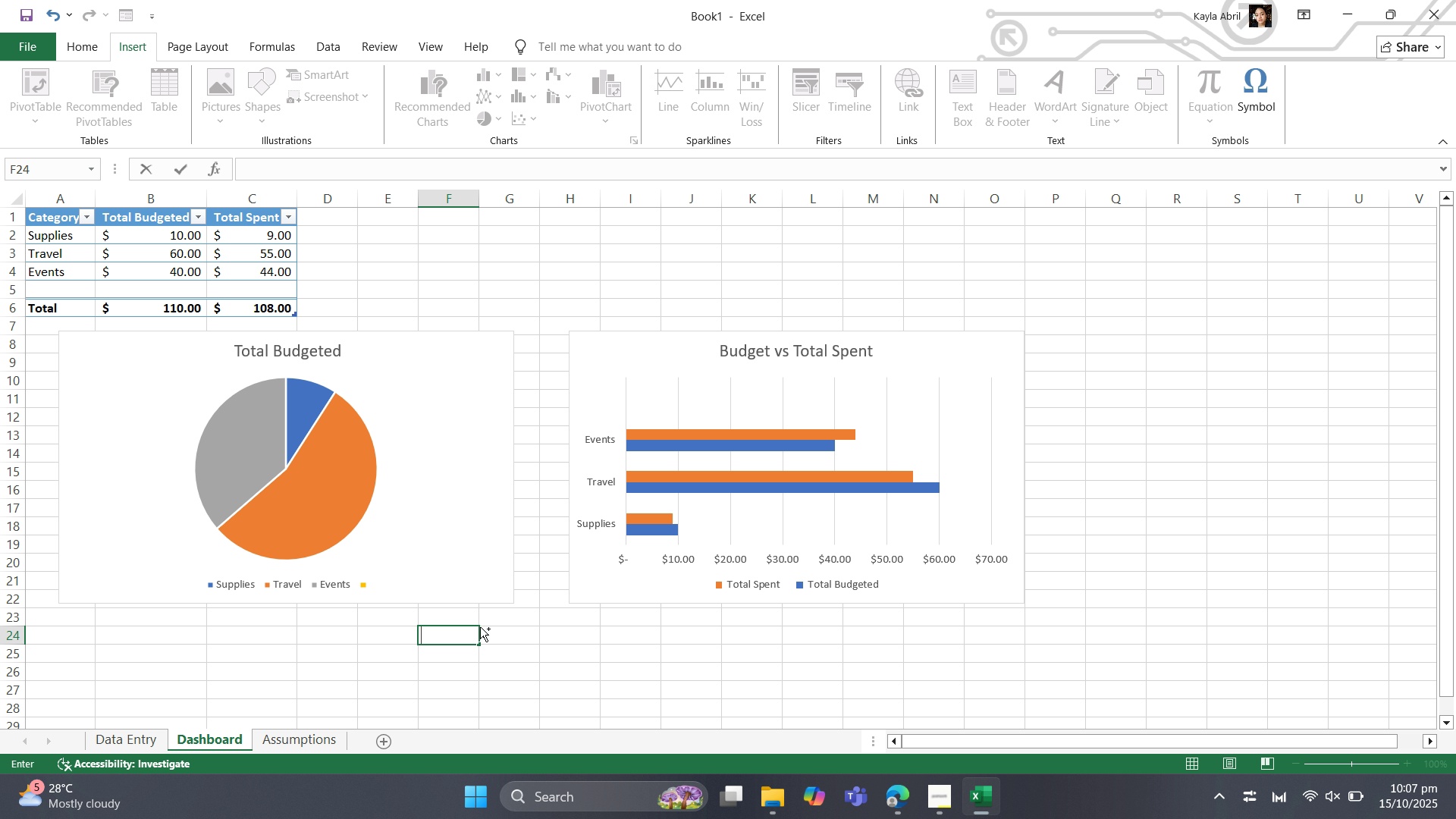 
key(Control+B)
 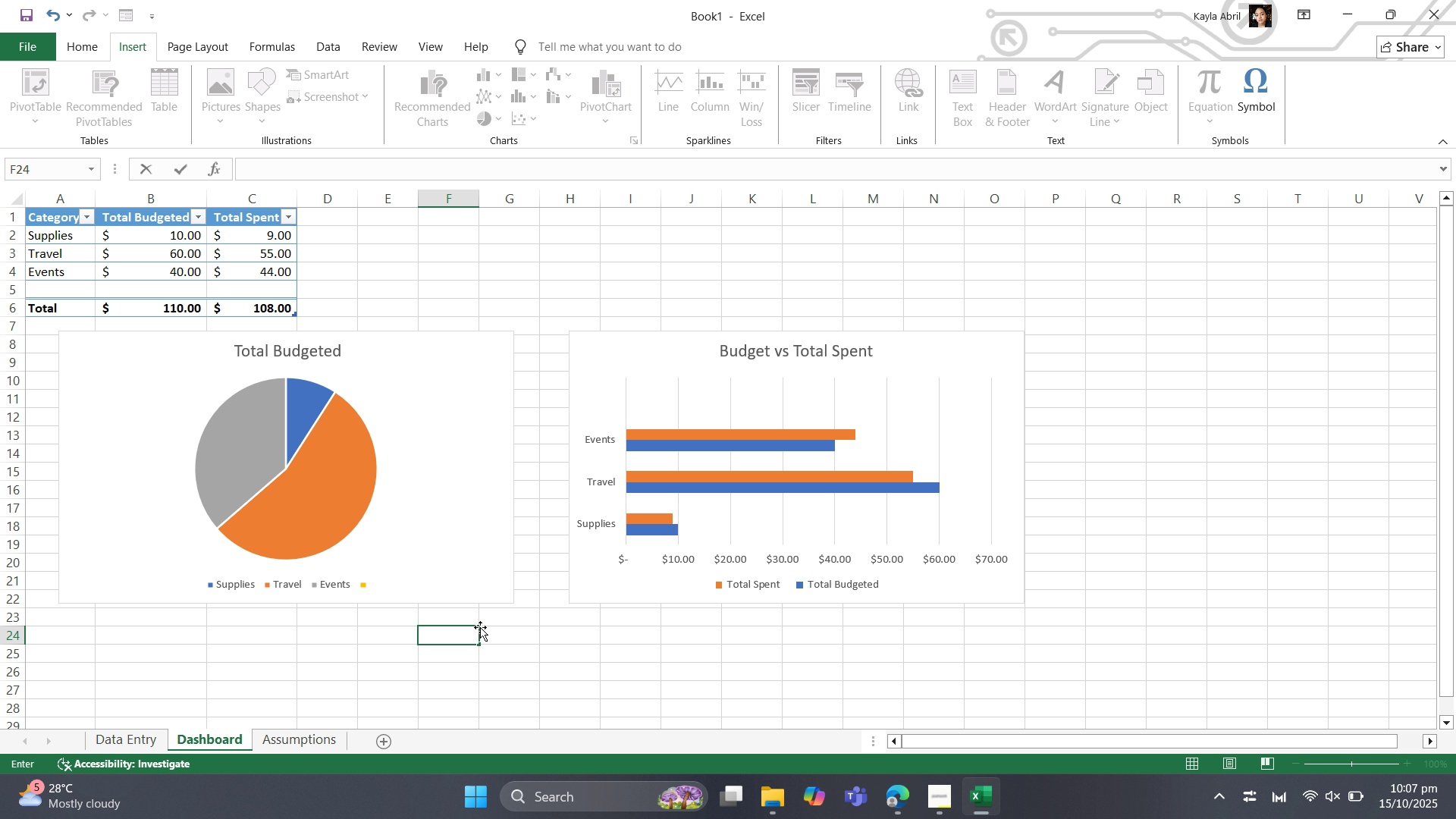 
type(BUDGET REMAINING)
 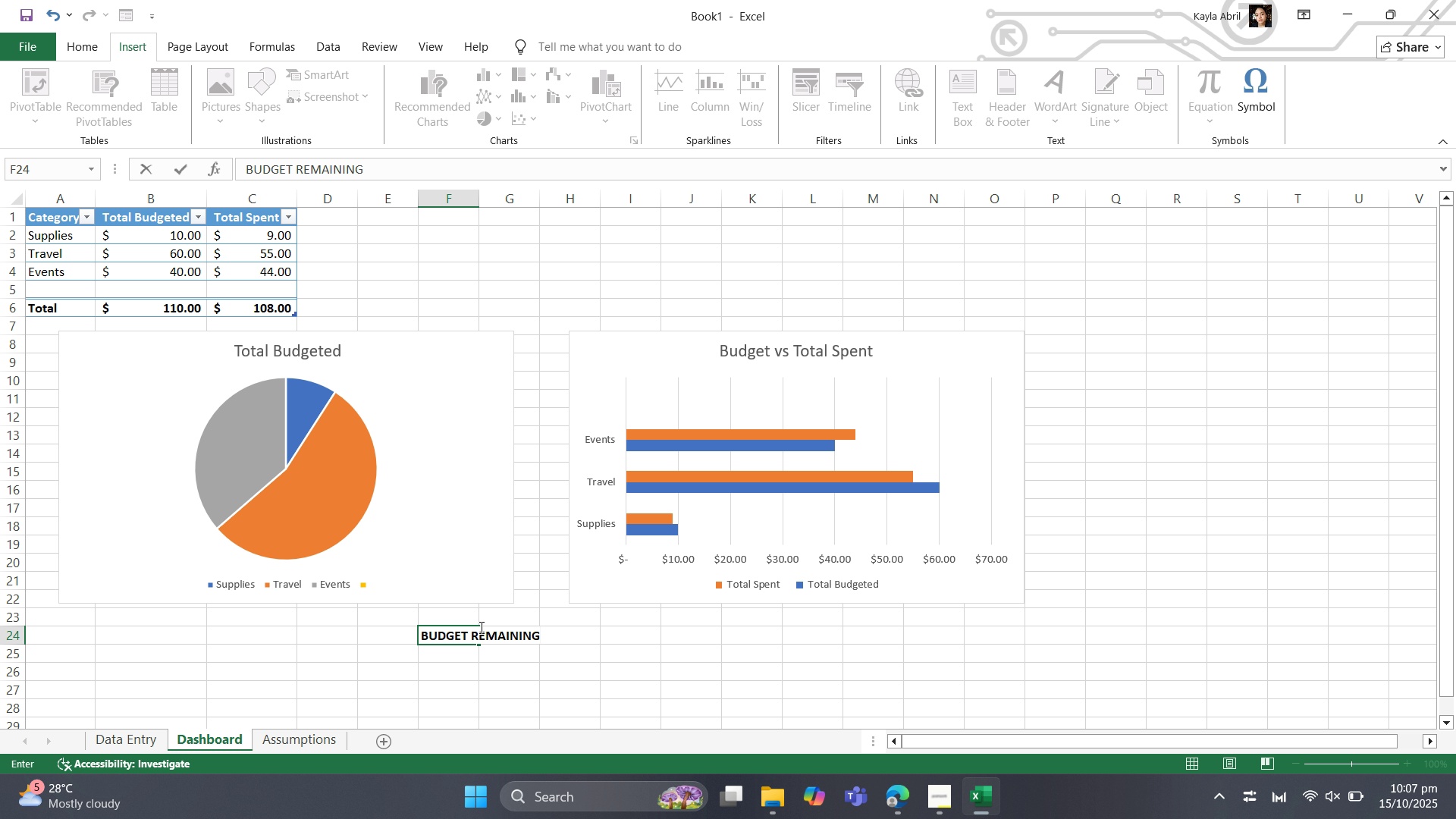 
key(Space)
 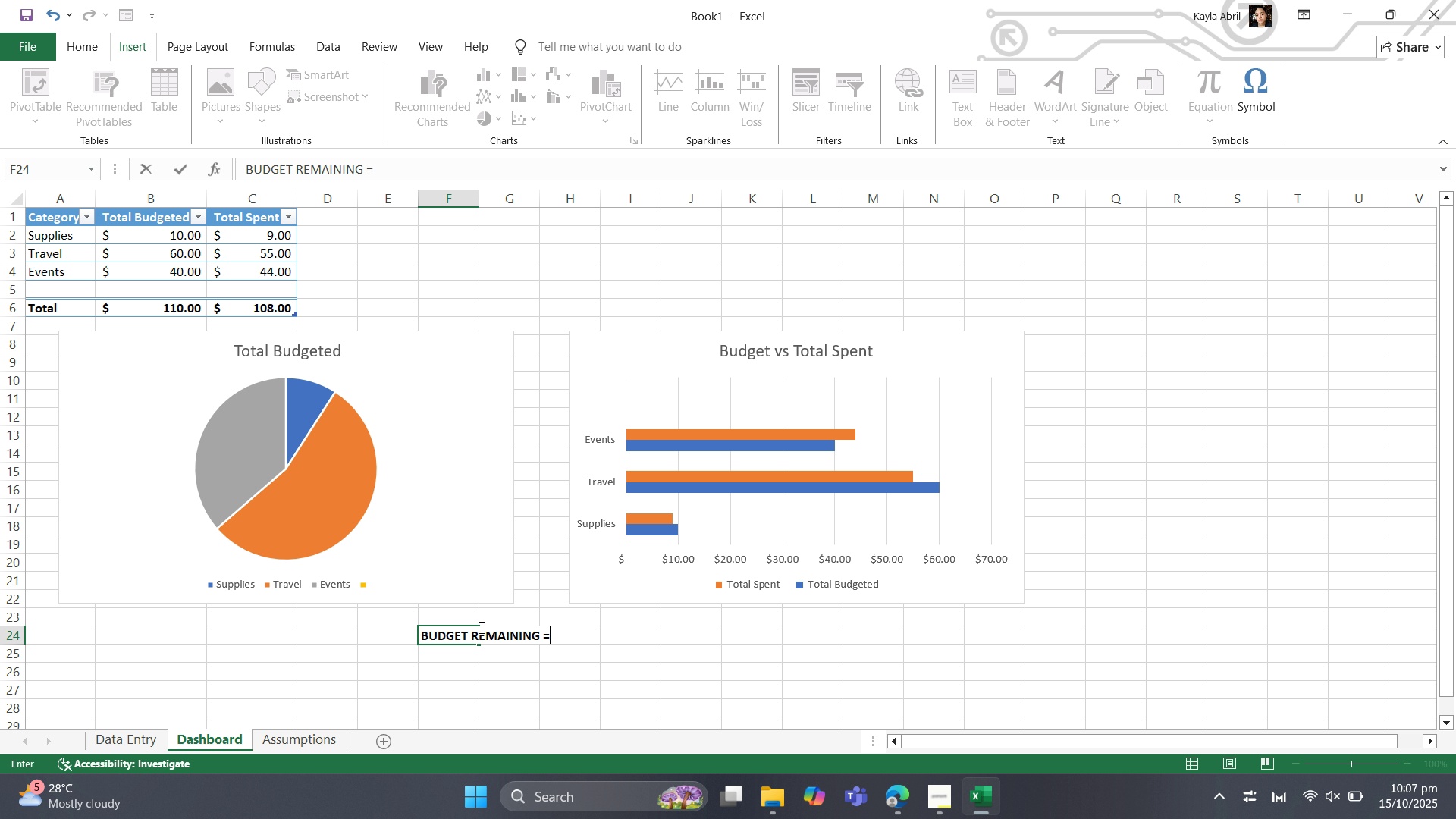 
key(Equal)
 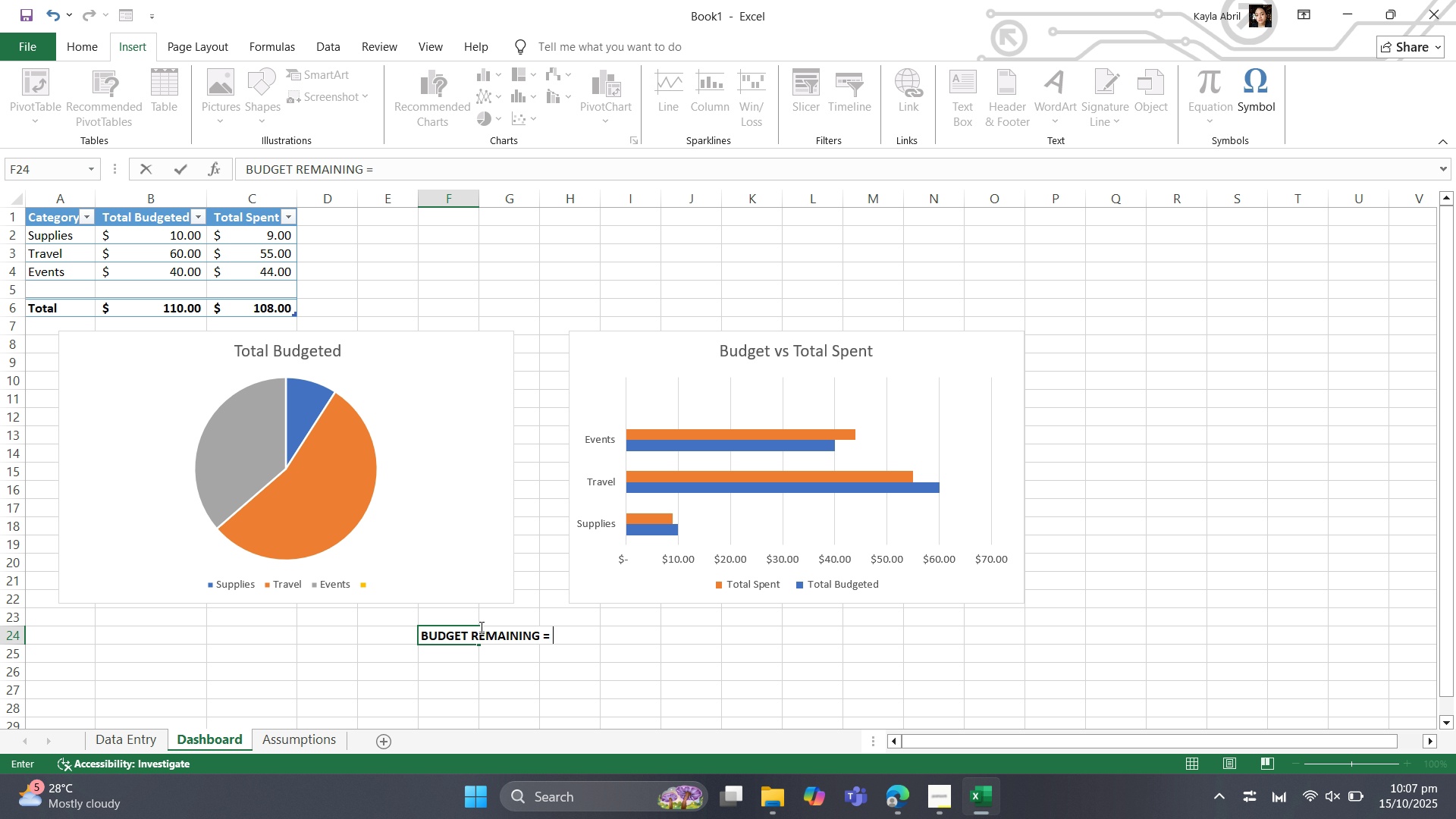 
key(Space)
 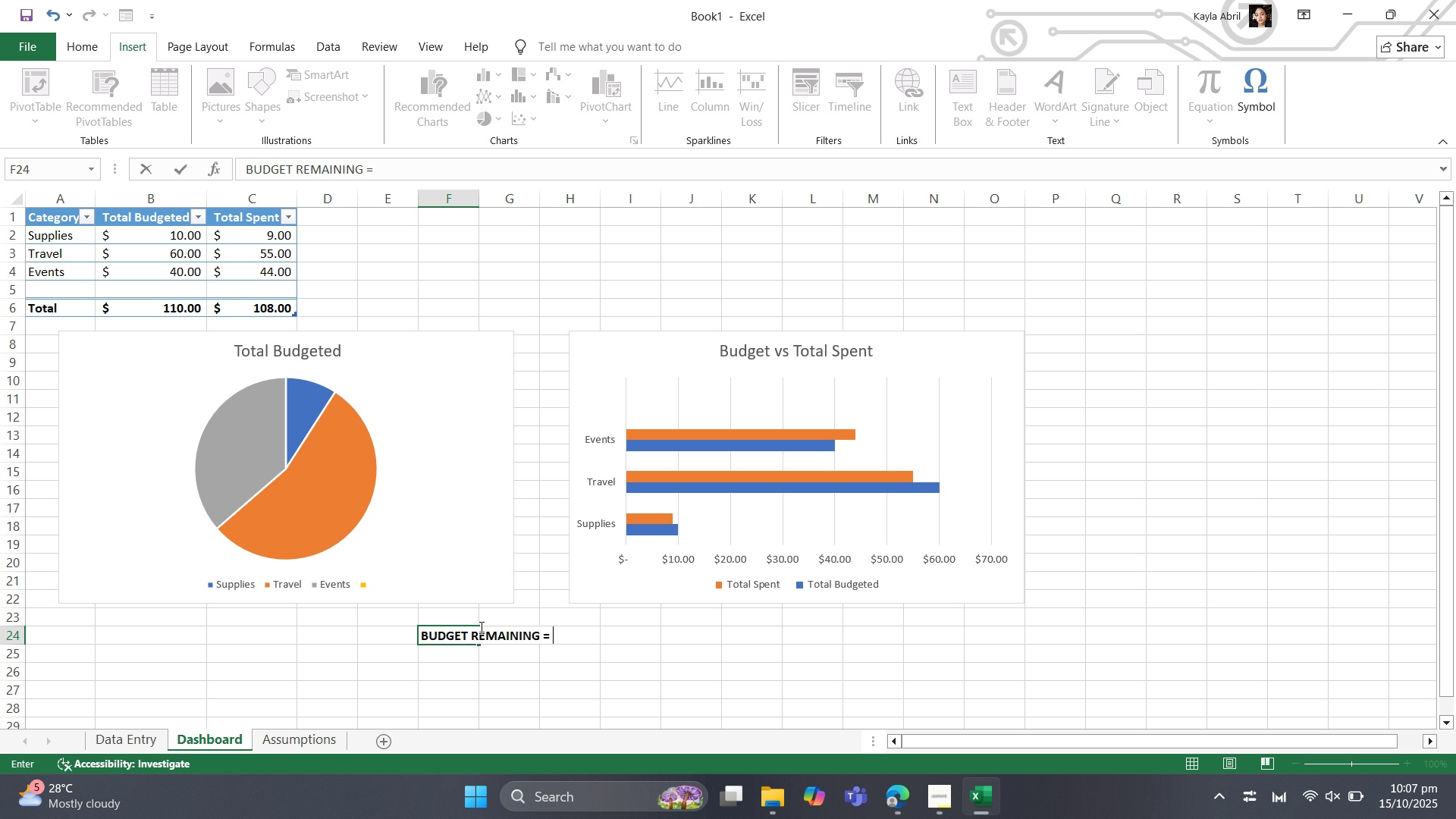 
wait(14.67)
 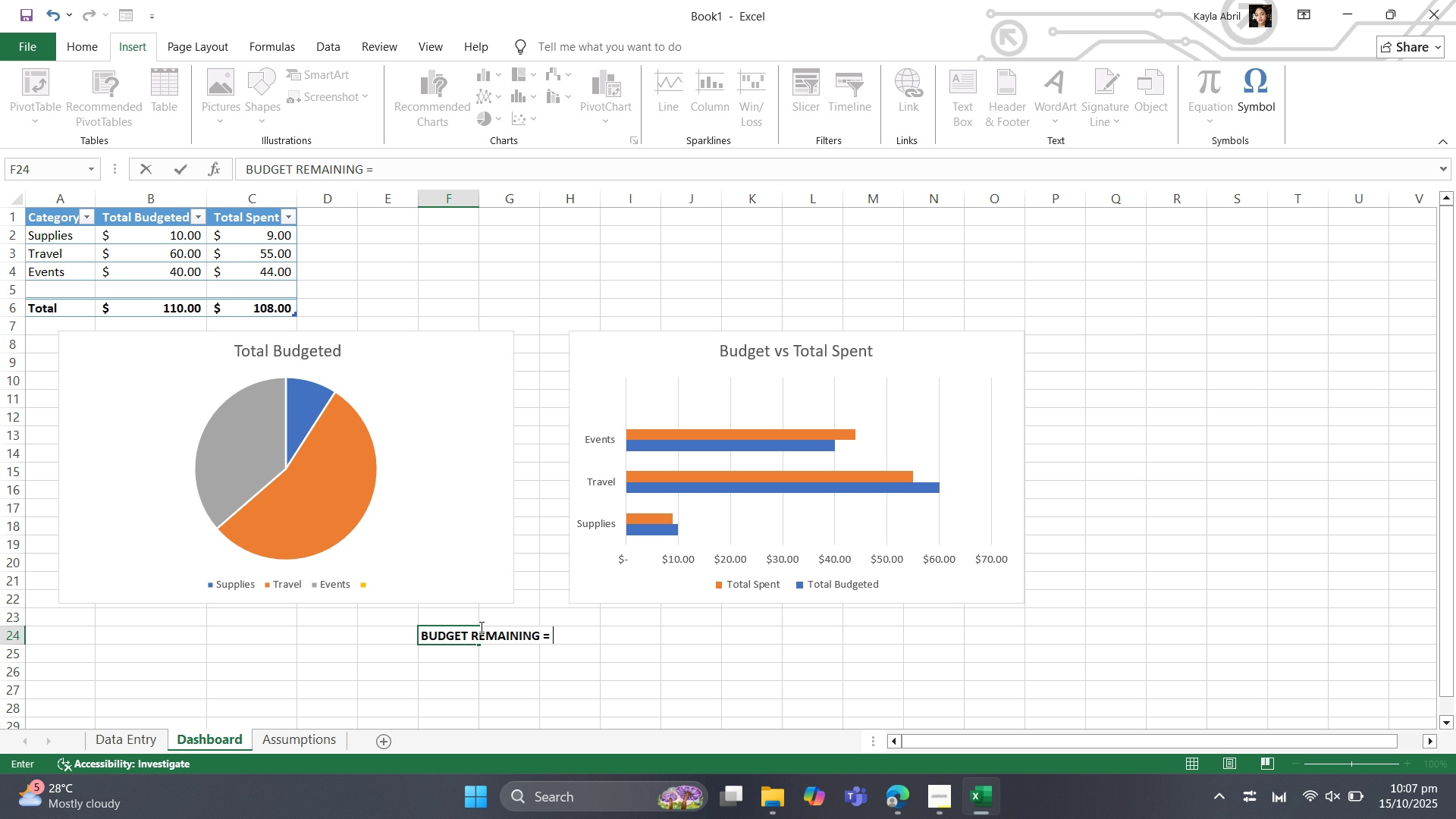 
hold_key(key=Backspace, duration=1.0)
 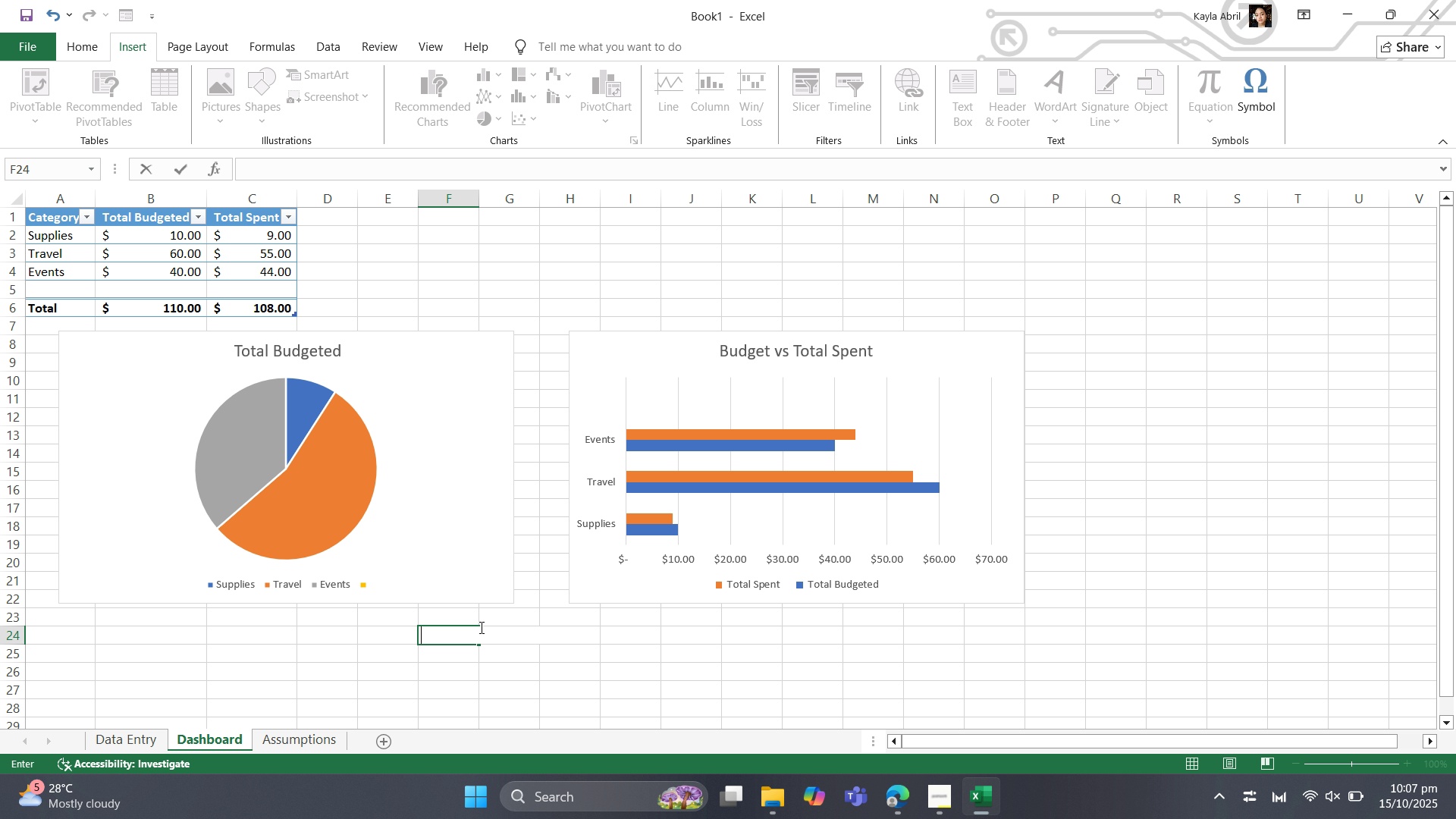 
key(Backspace)
 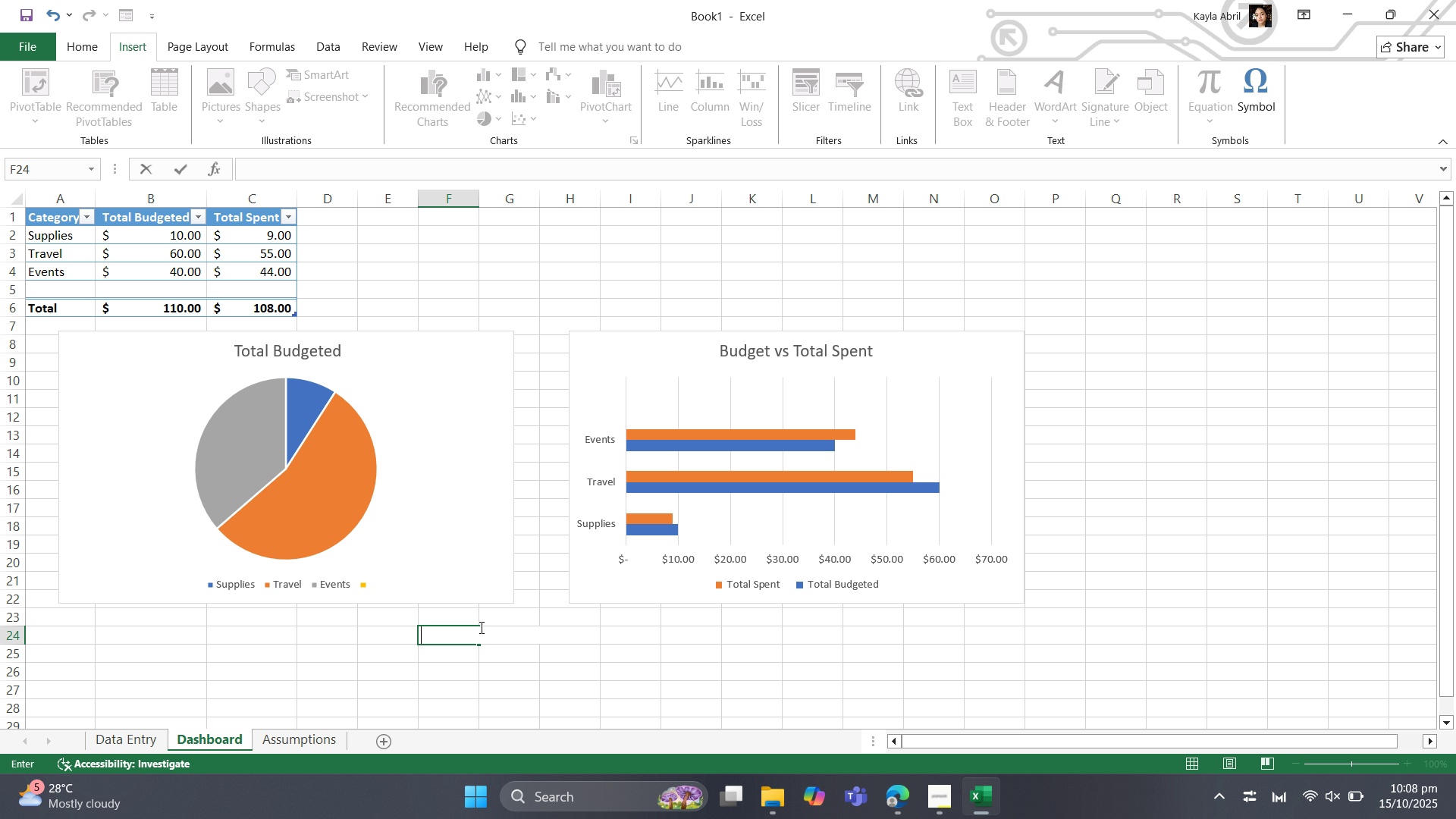 
wait(37.81)
 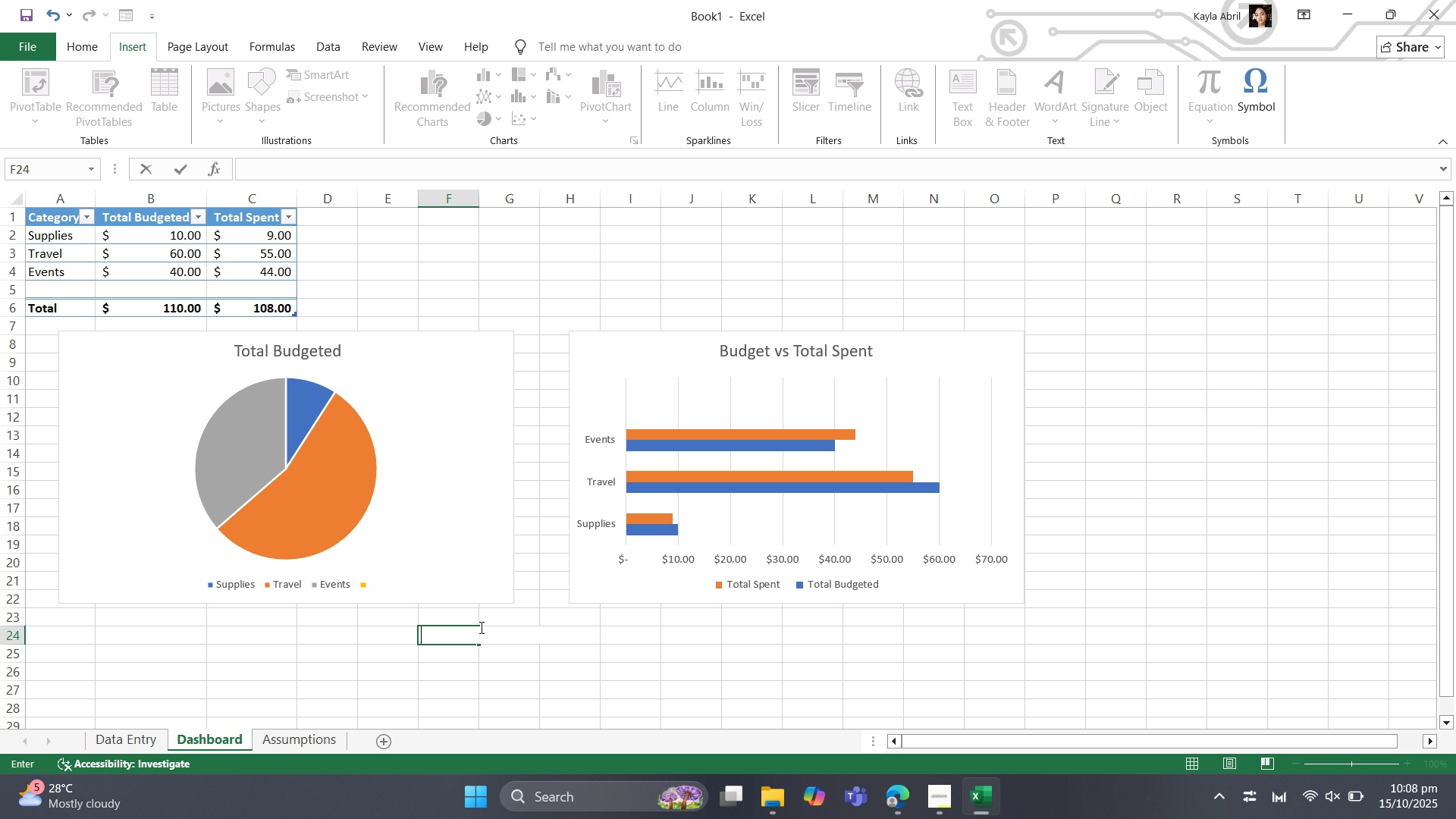 
left_click([64, 639])
 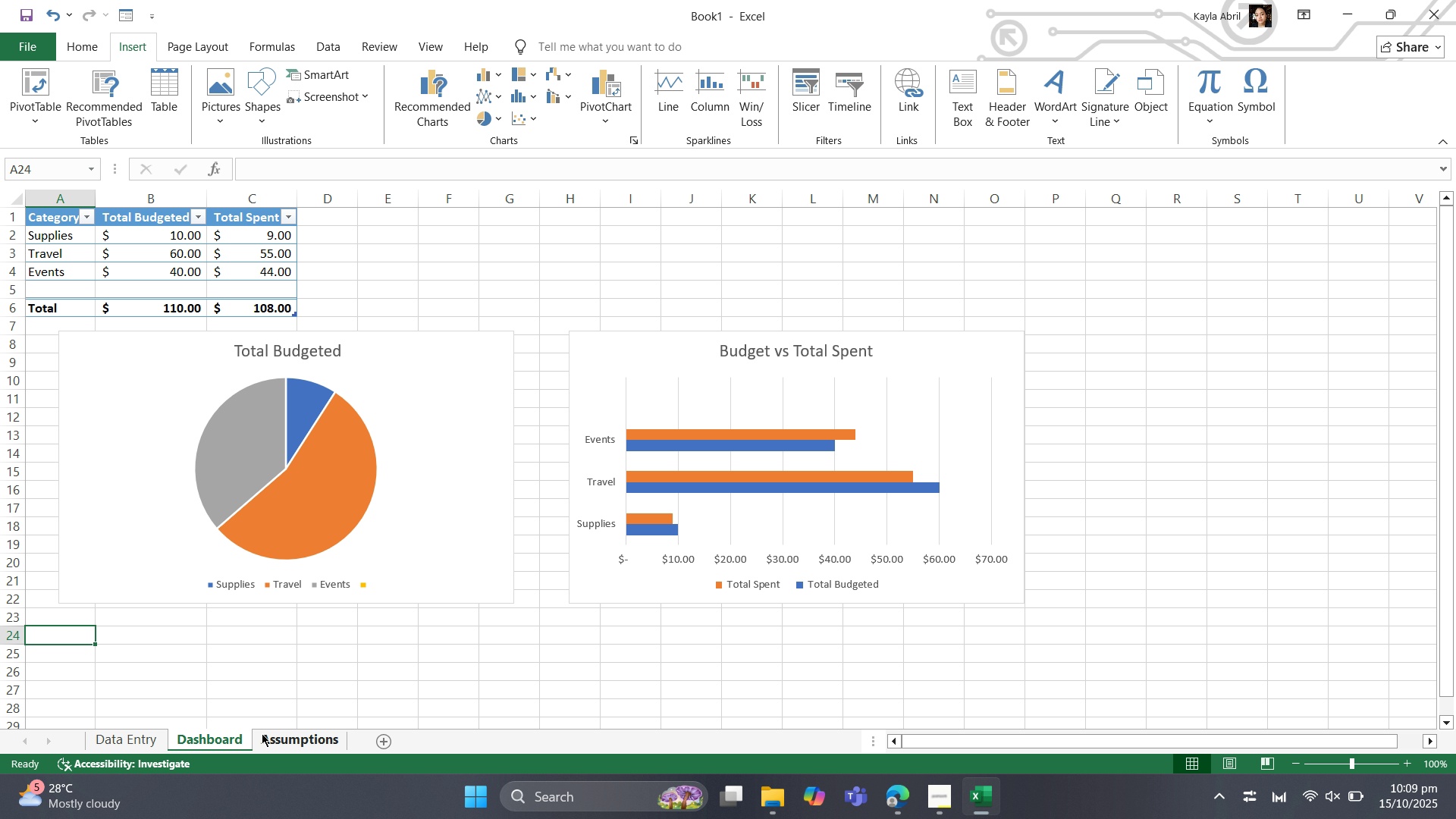 
wait(90.2)
 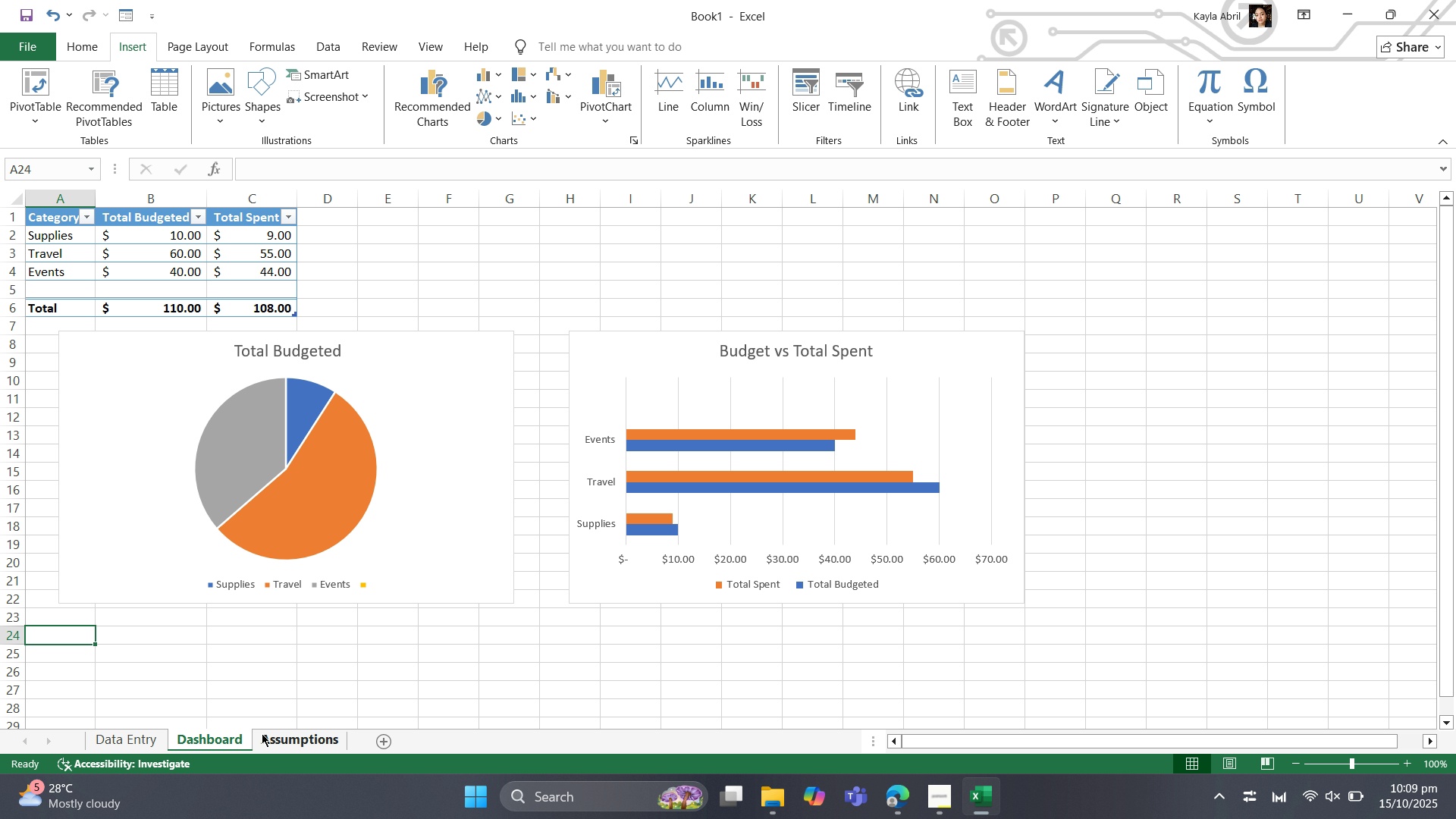 
left_click([270, 734])
 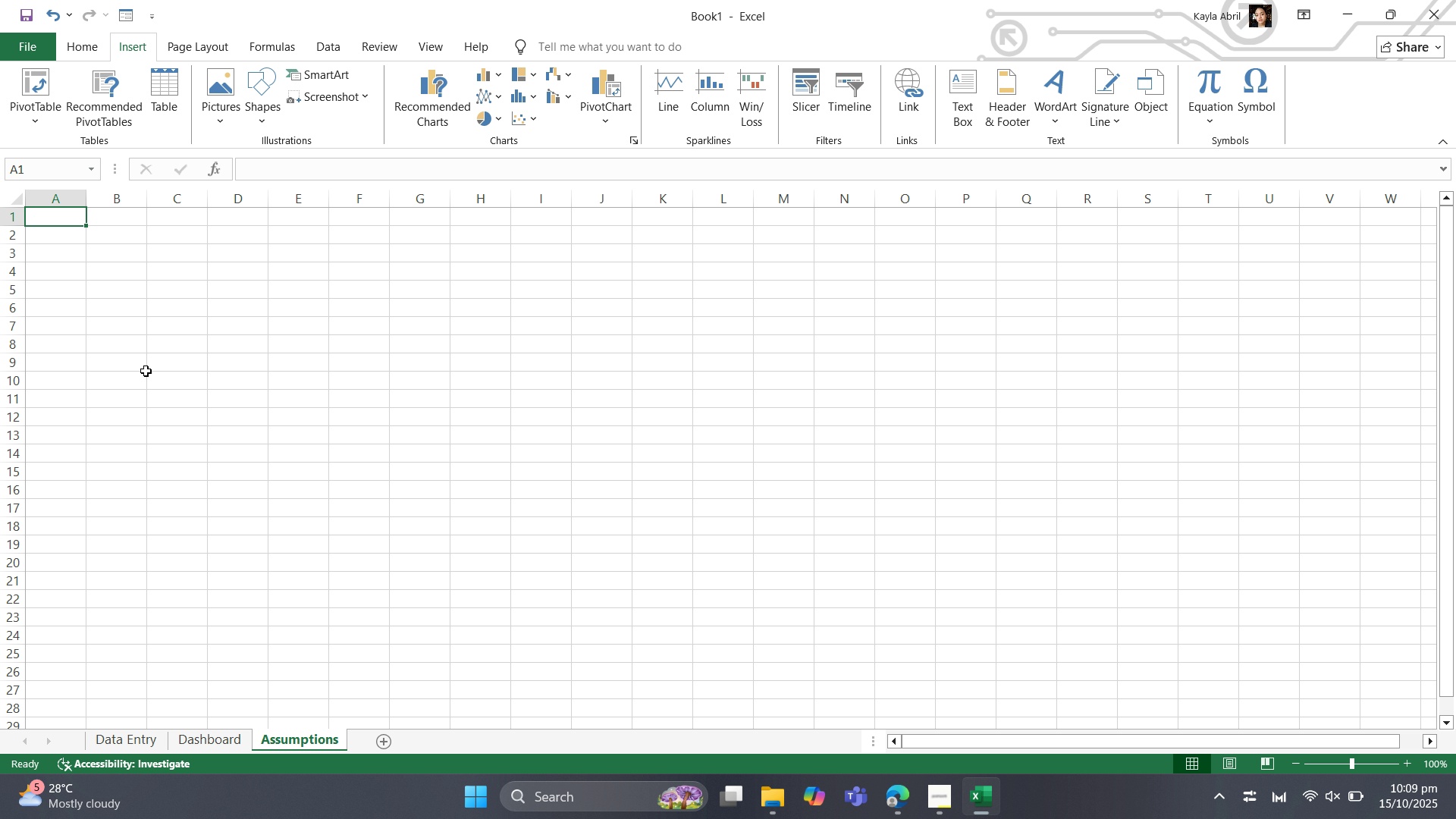 
hold_key(key=ShiftLeft, duration=0.46)
 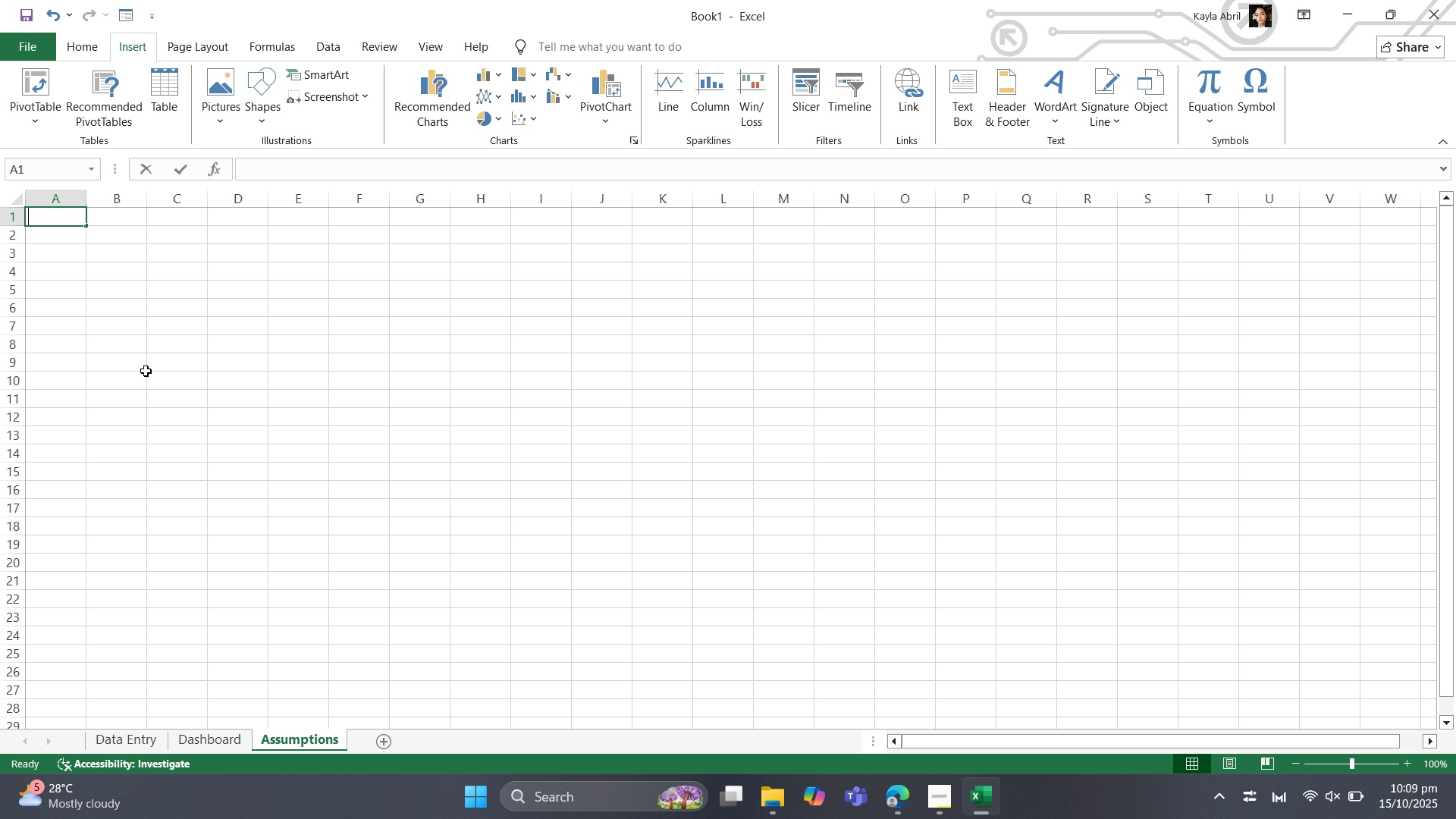 
type(Assumption)
 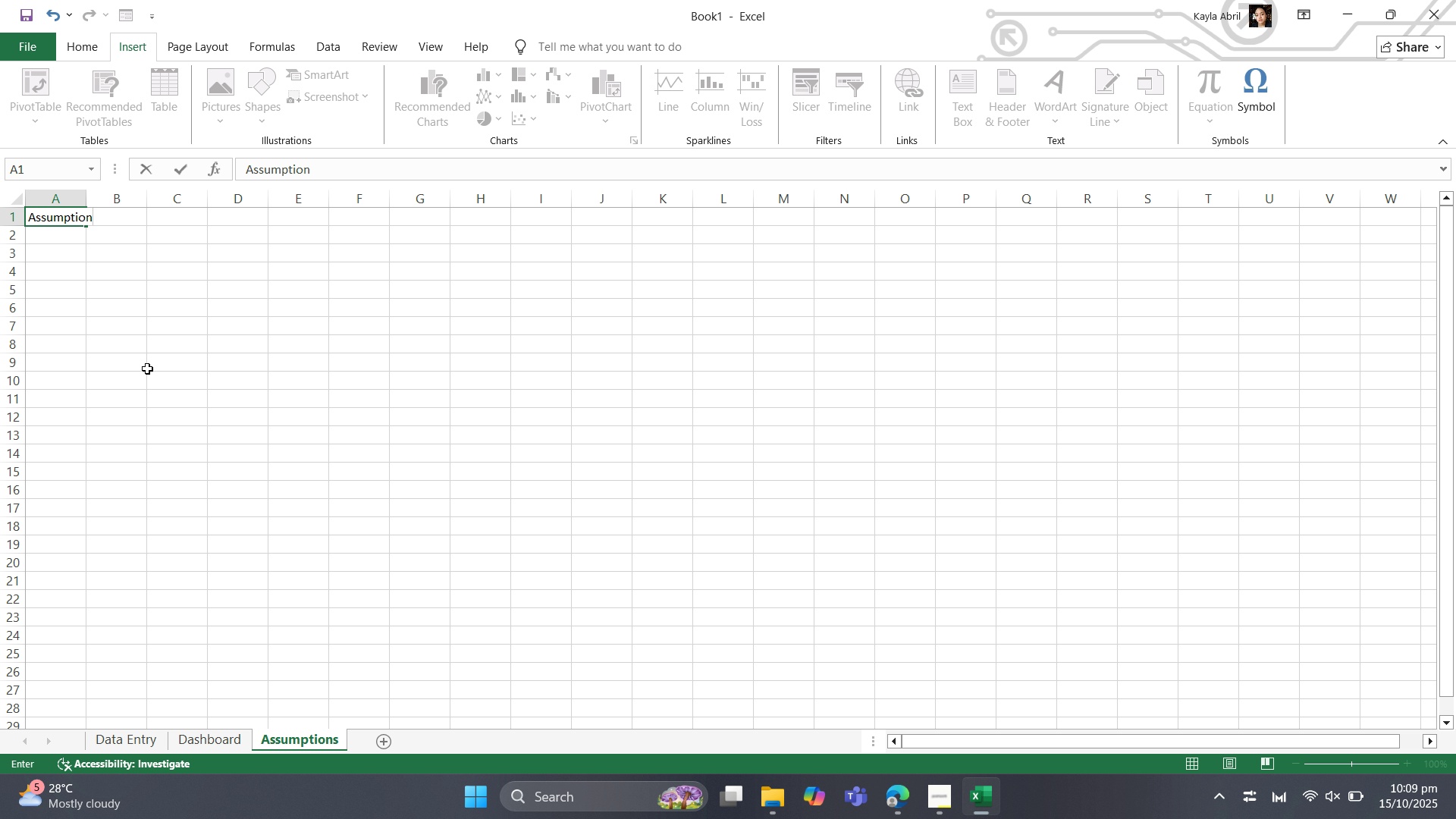 
key(ArrowRight)
 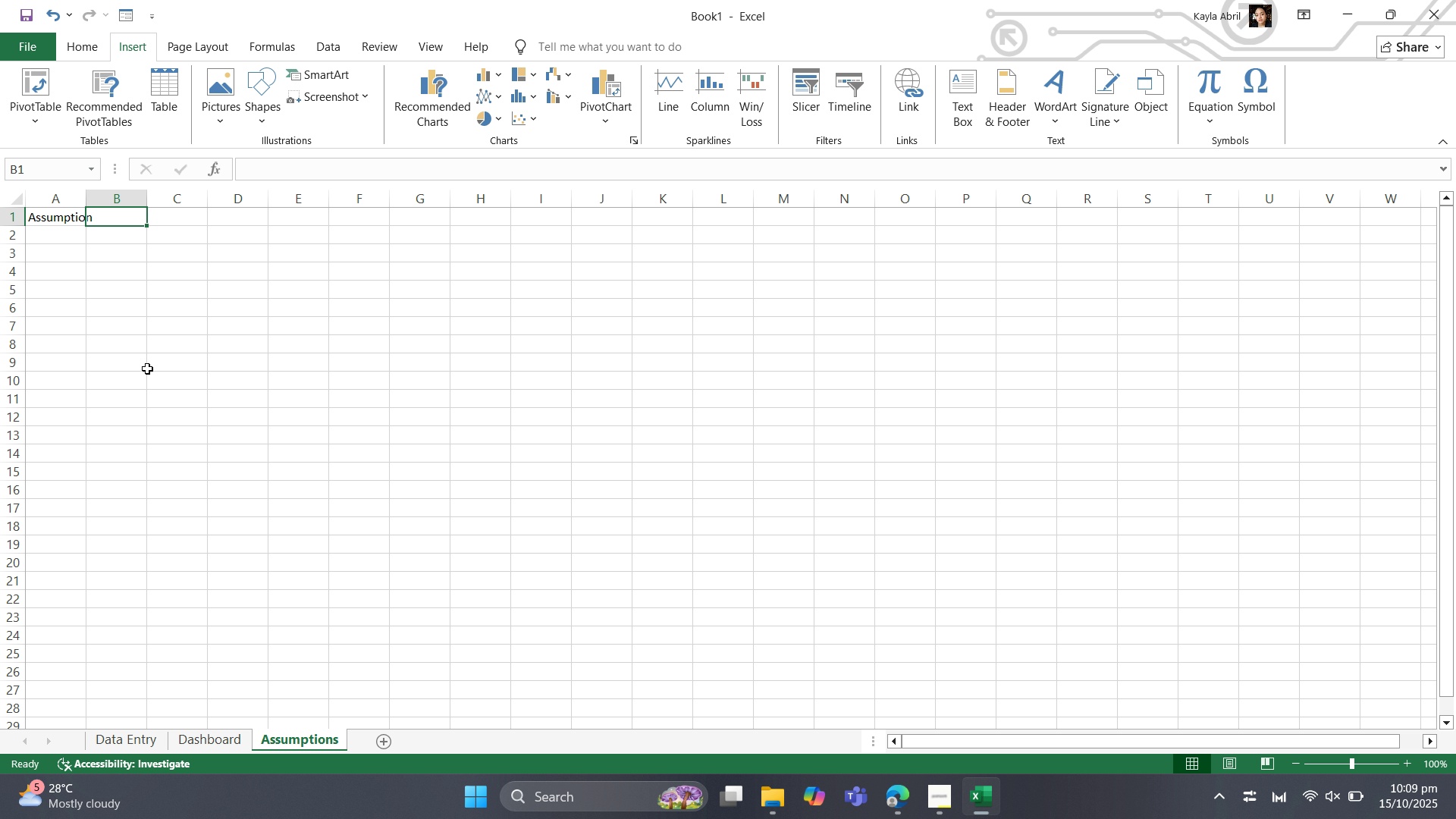 
type(Value)
 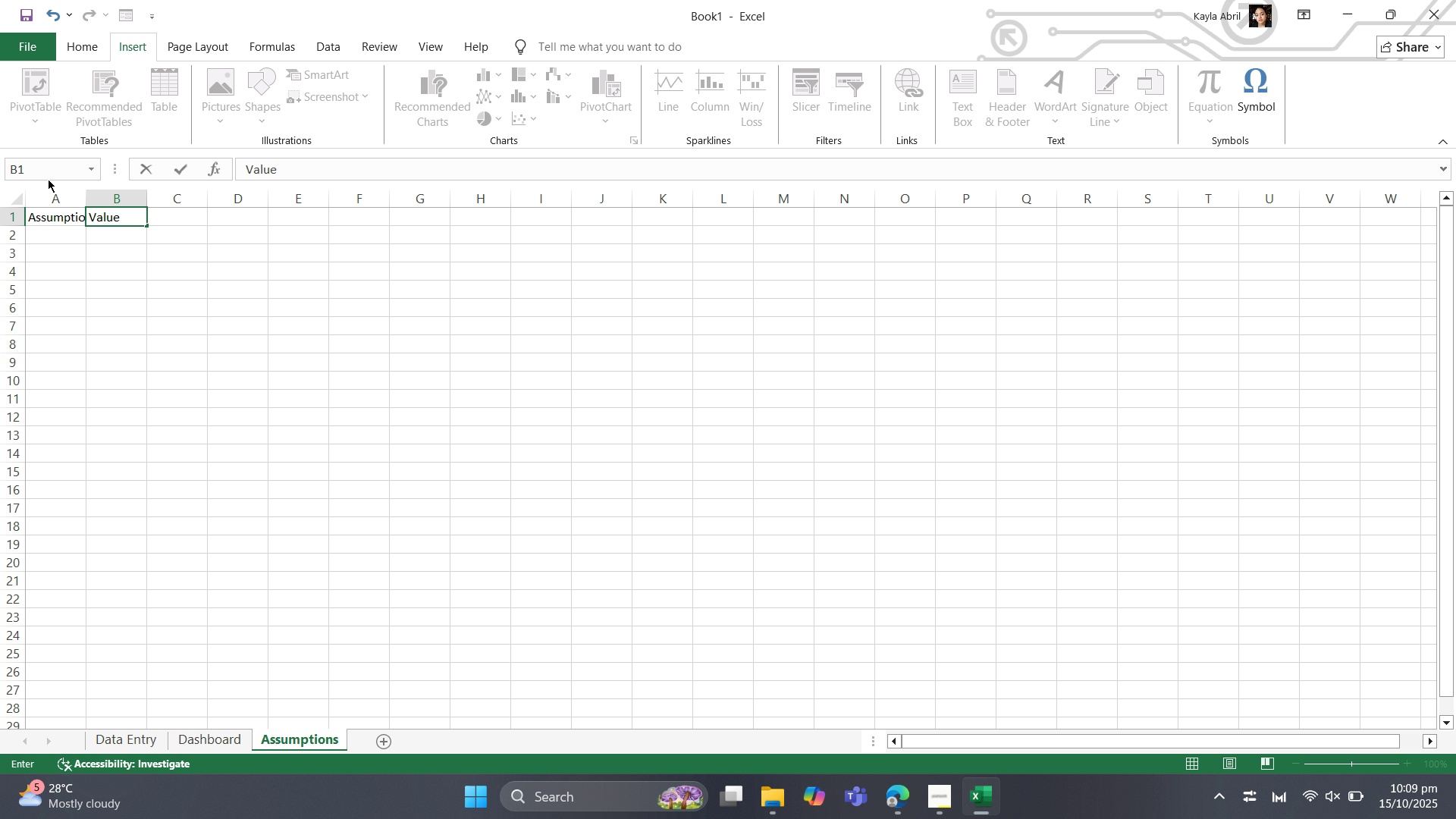 
left_click_drag(start_coordinate=[55, 199], to_coordinate=[126, 214])
 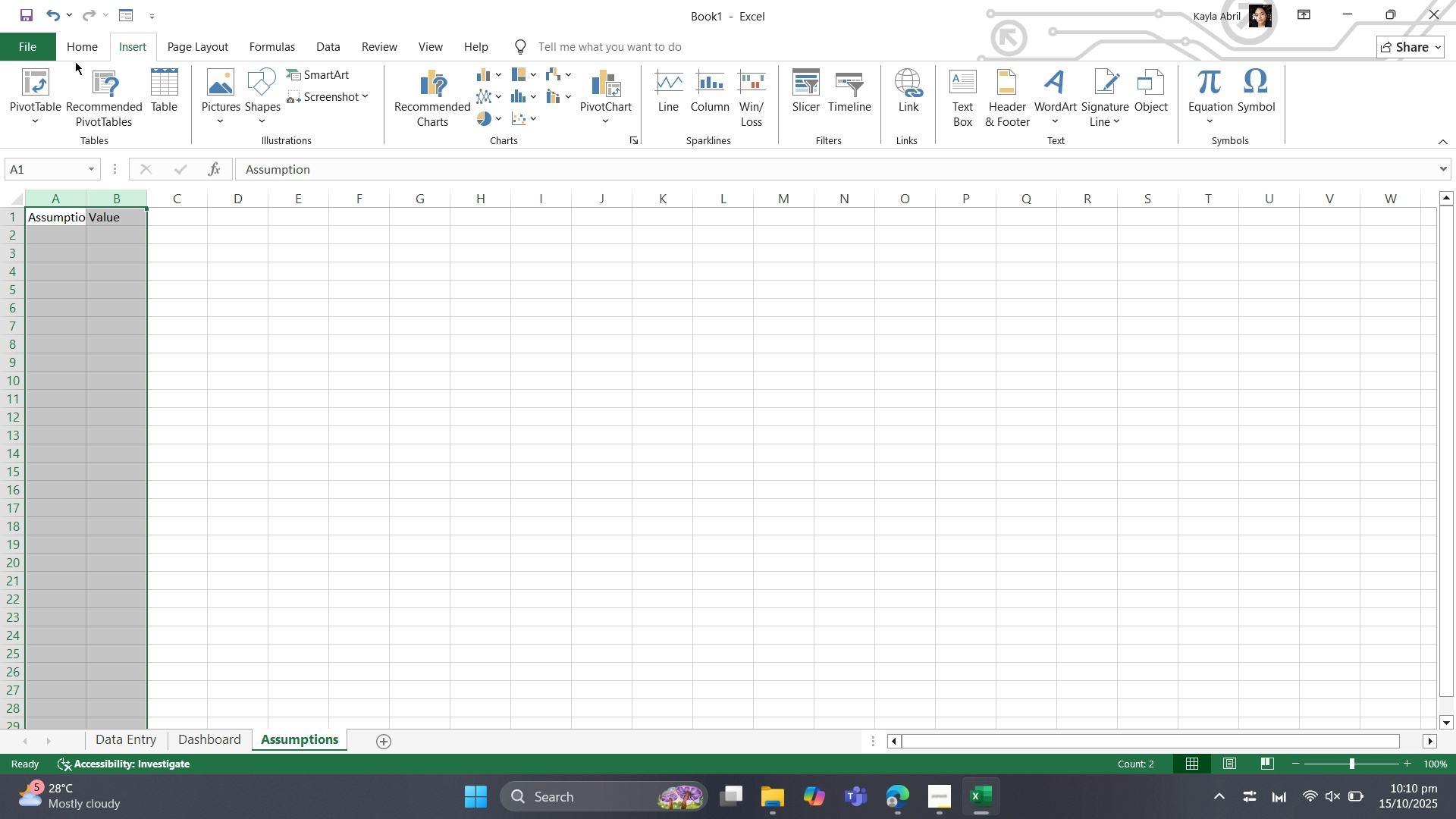 
left_click([81, 46])
 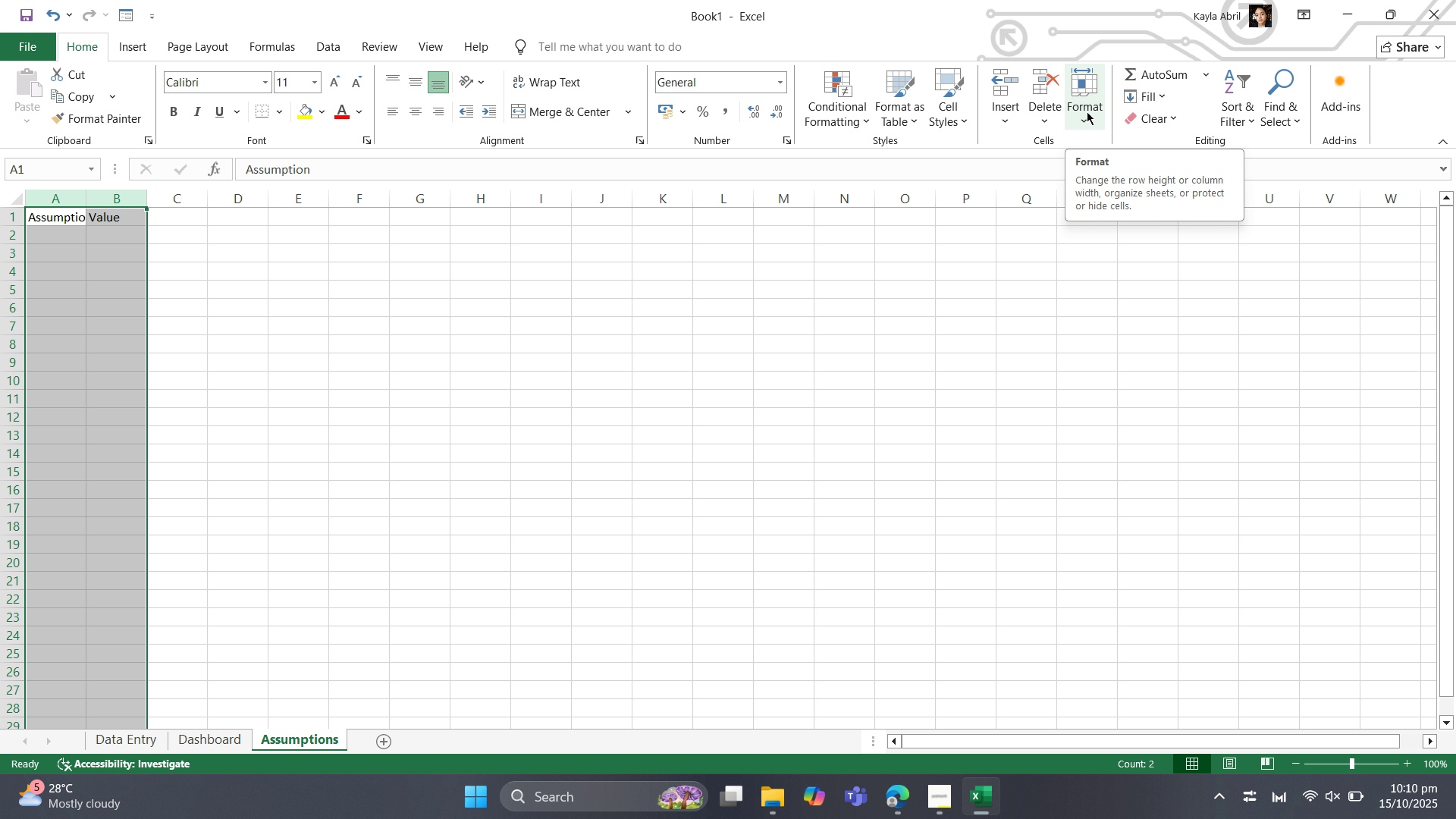 
left_click([1084, 111])
 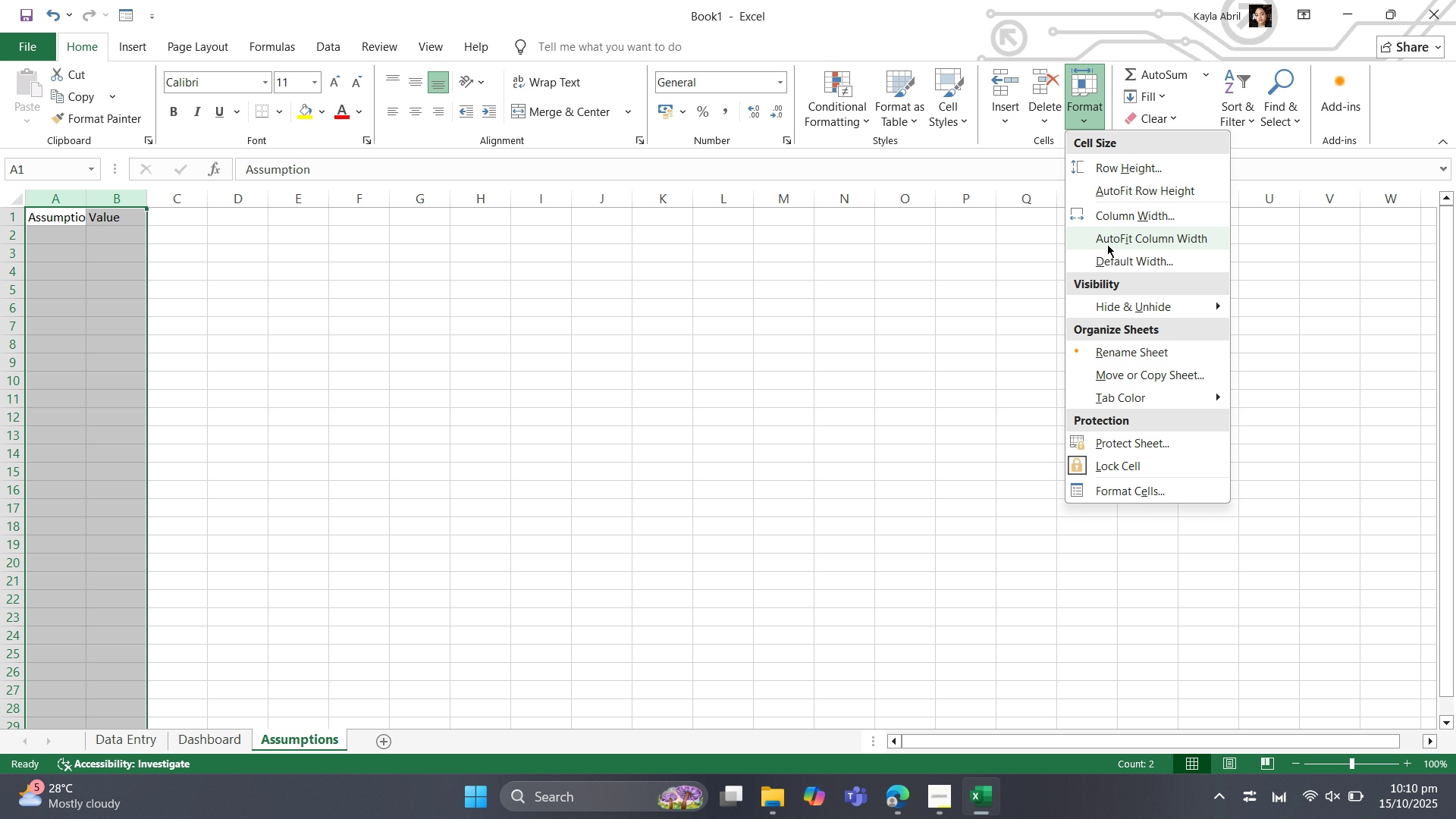 
left_click([1107, 244])
 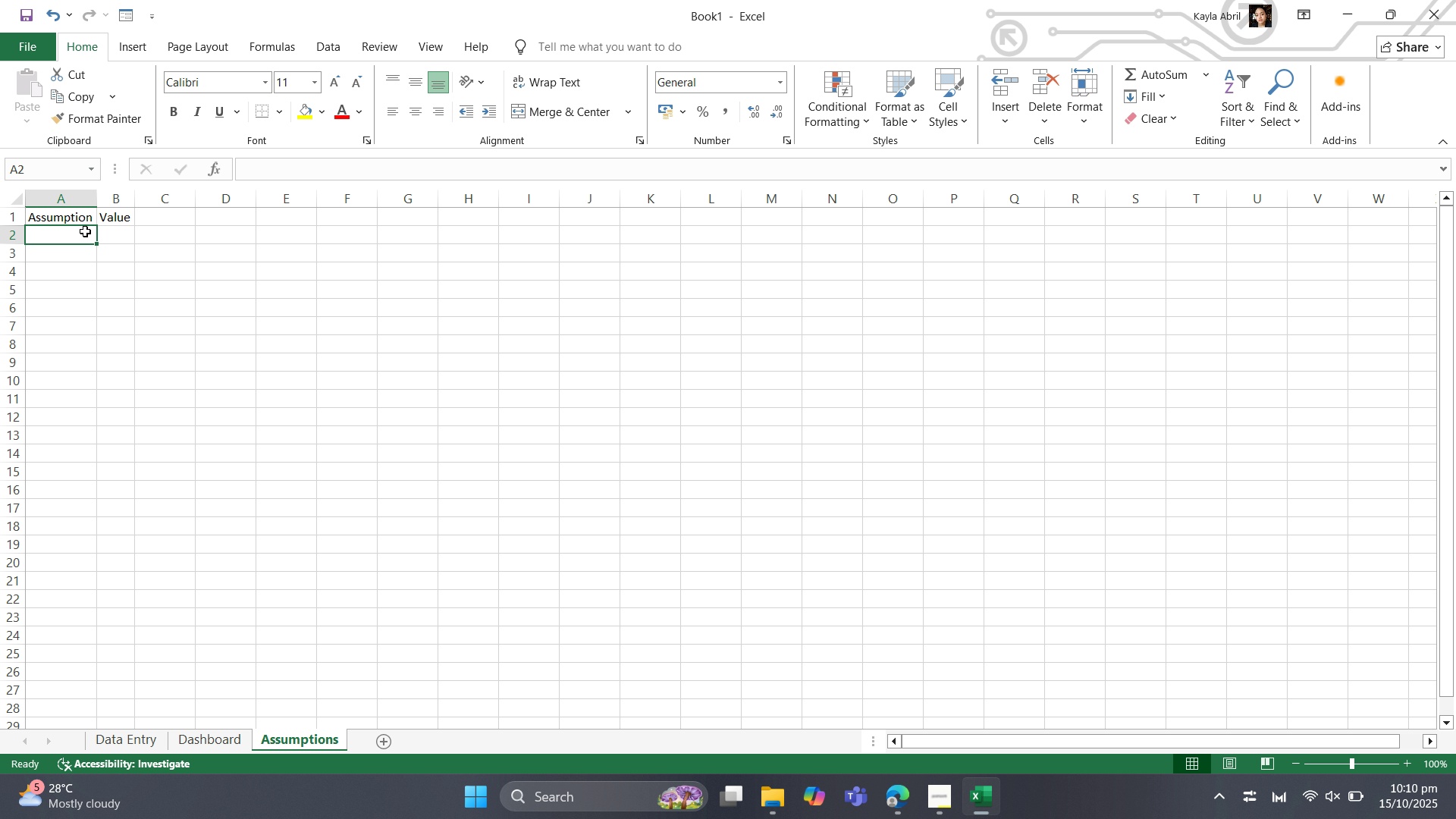 
type(Number of Students)
key(Backspace)
key(Backspace)
key(Backspace)
key(Backspace)
key(Backspace)
key(Backspace)
key(Backspace)
key(Backspace)
type(students)
 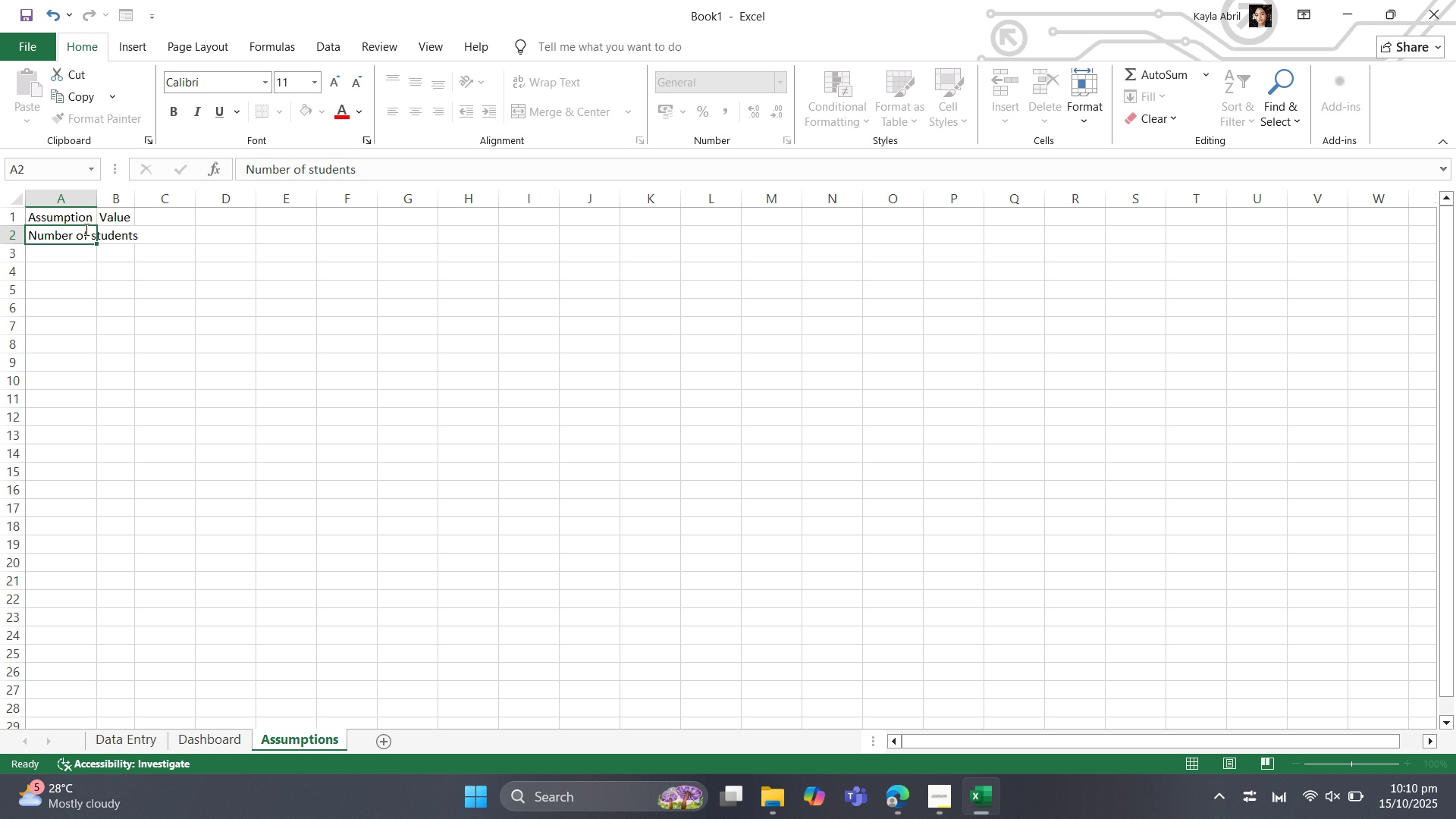 
 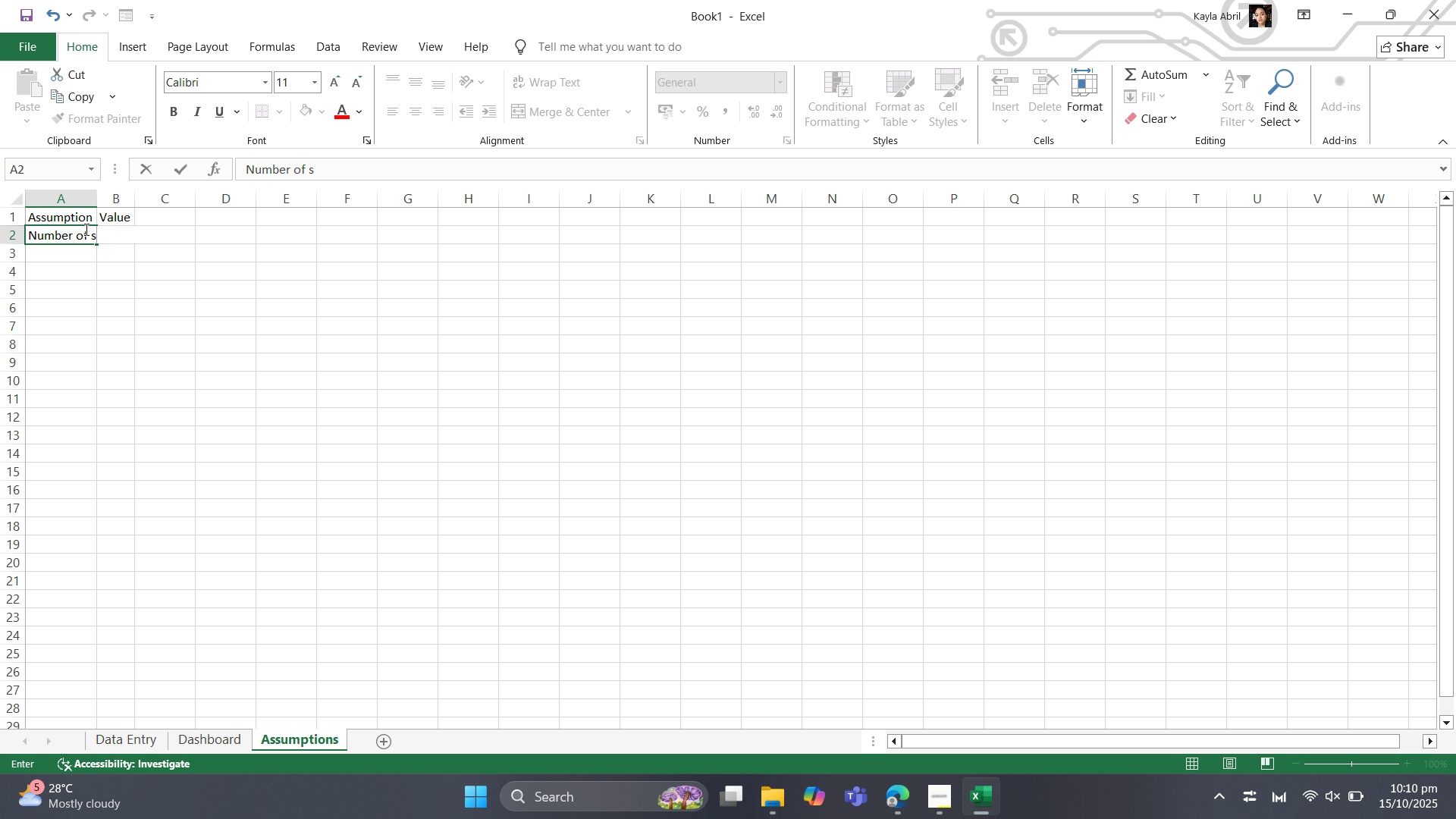 
key(ArrowRight)
 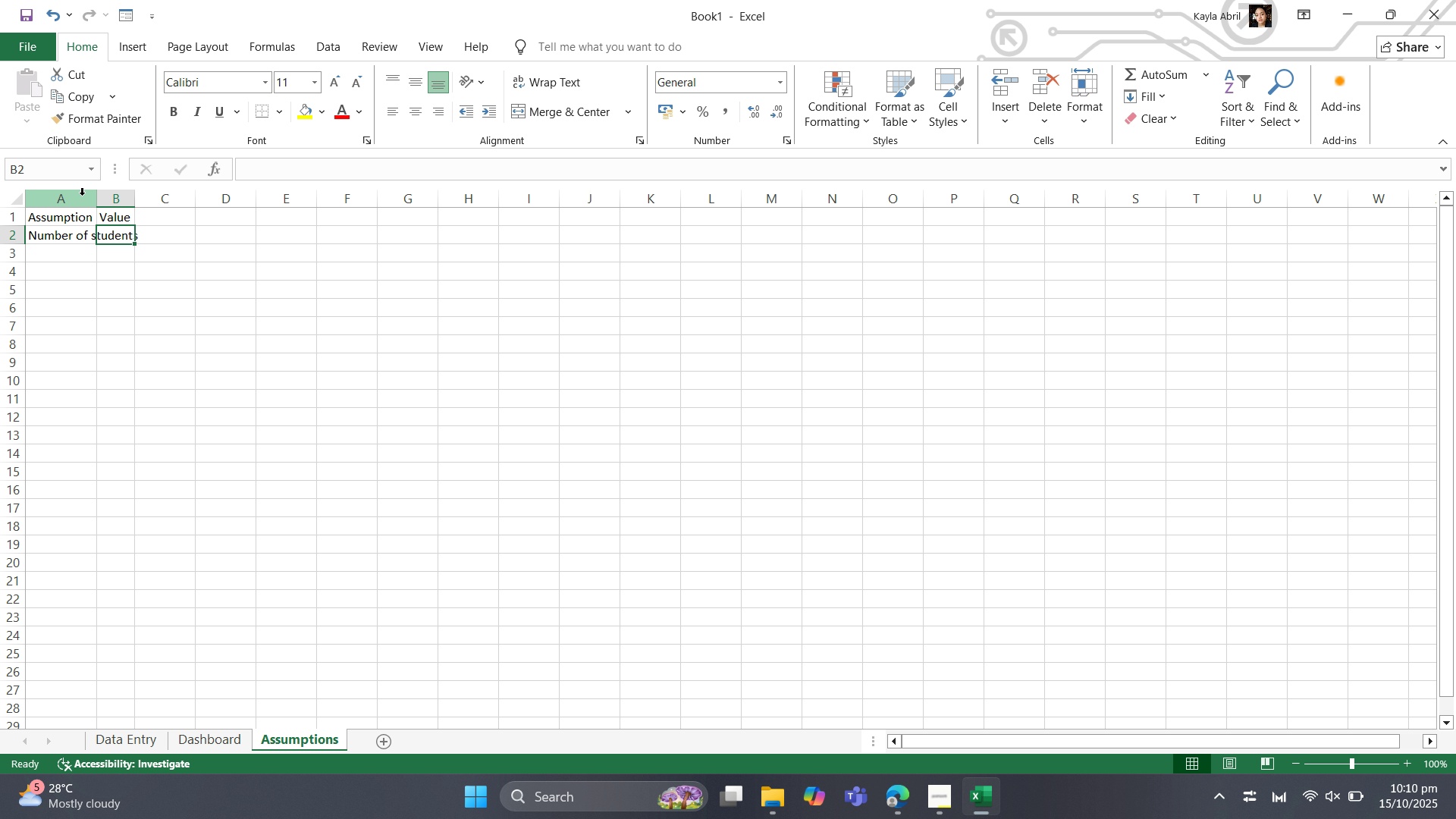 
left_click_drag(start_coordinate=[79, 201], to_coordinate=[141, 401])
 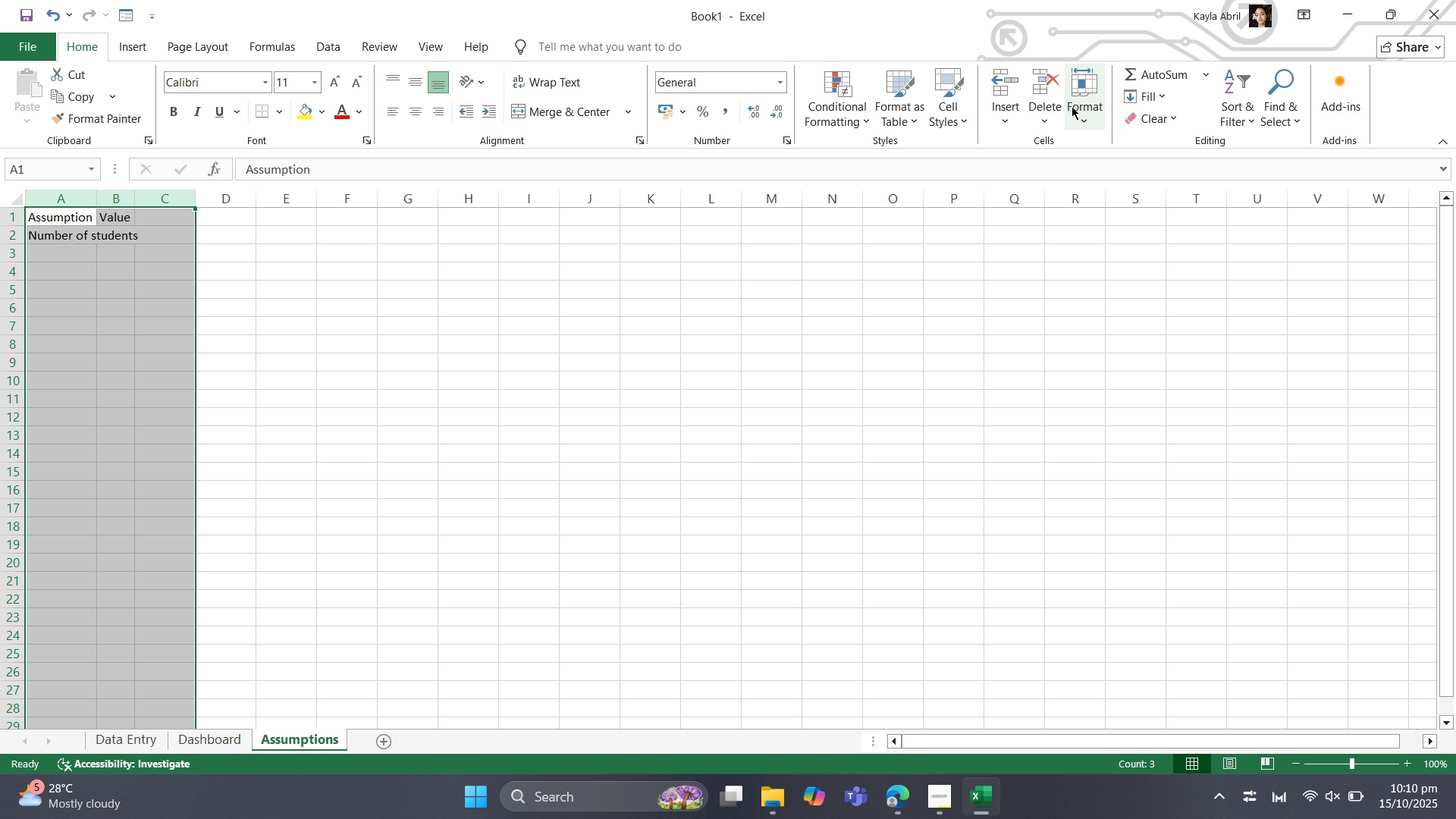 
left_click_drag(start_coordinate=[1078, 108], to_coordinate=[1081, 113])
 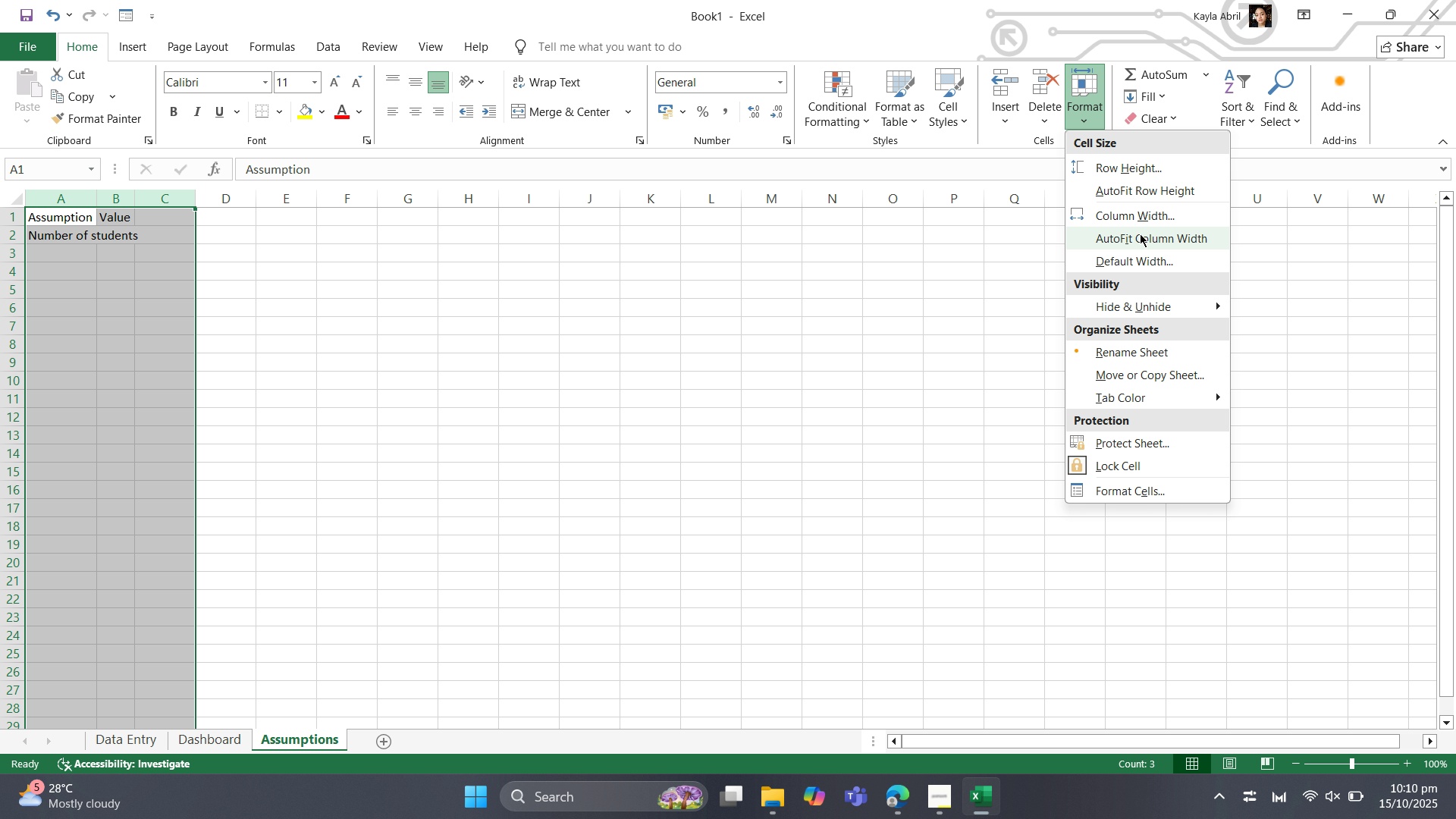 
left_click([1140, 234])
 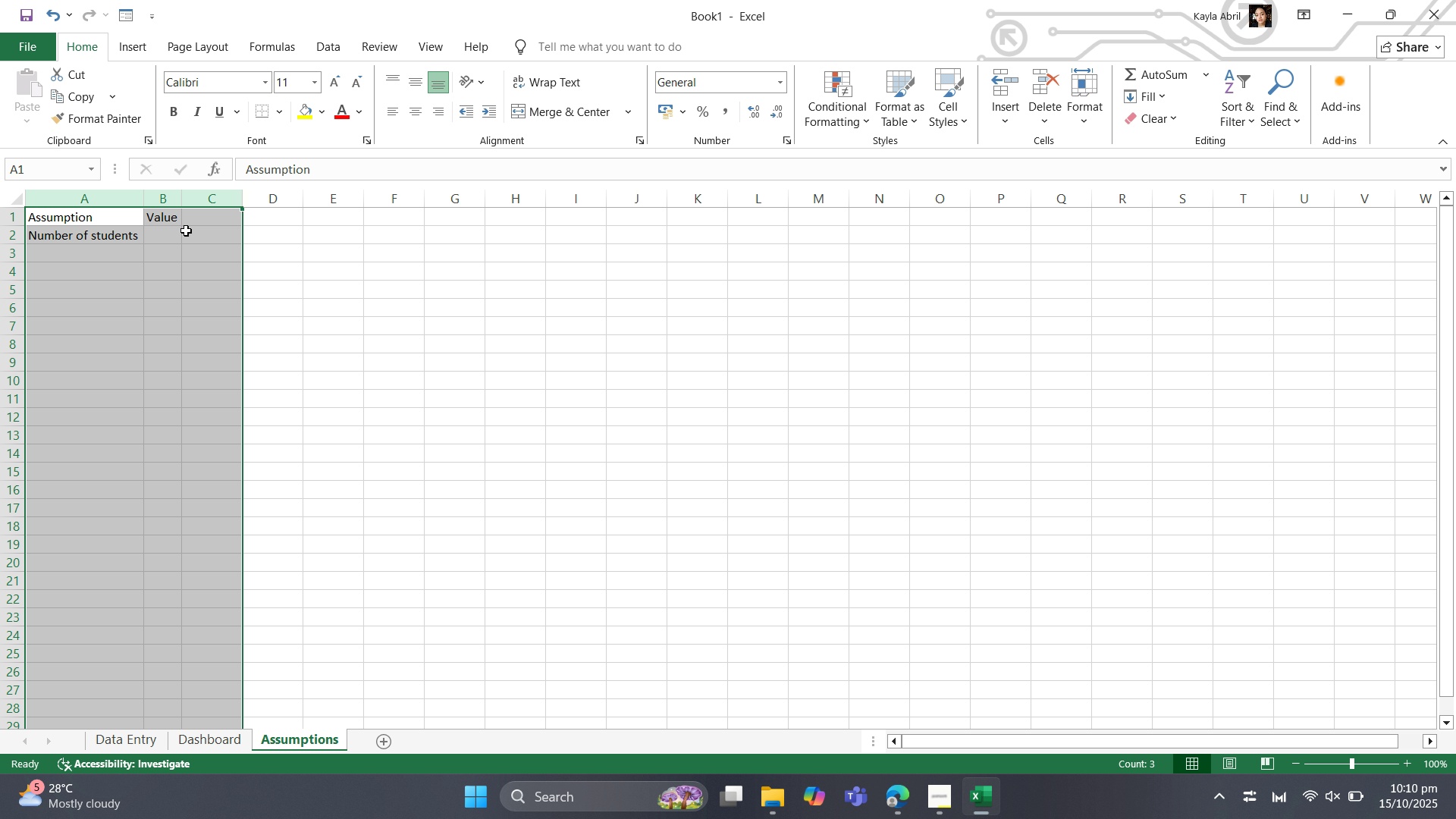 
left_click([175, 237])
 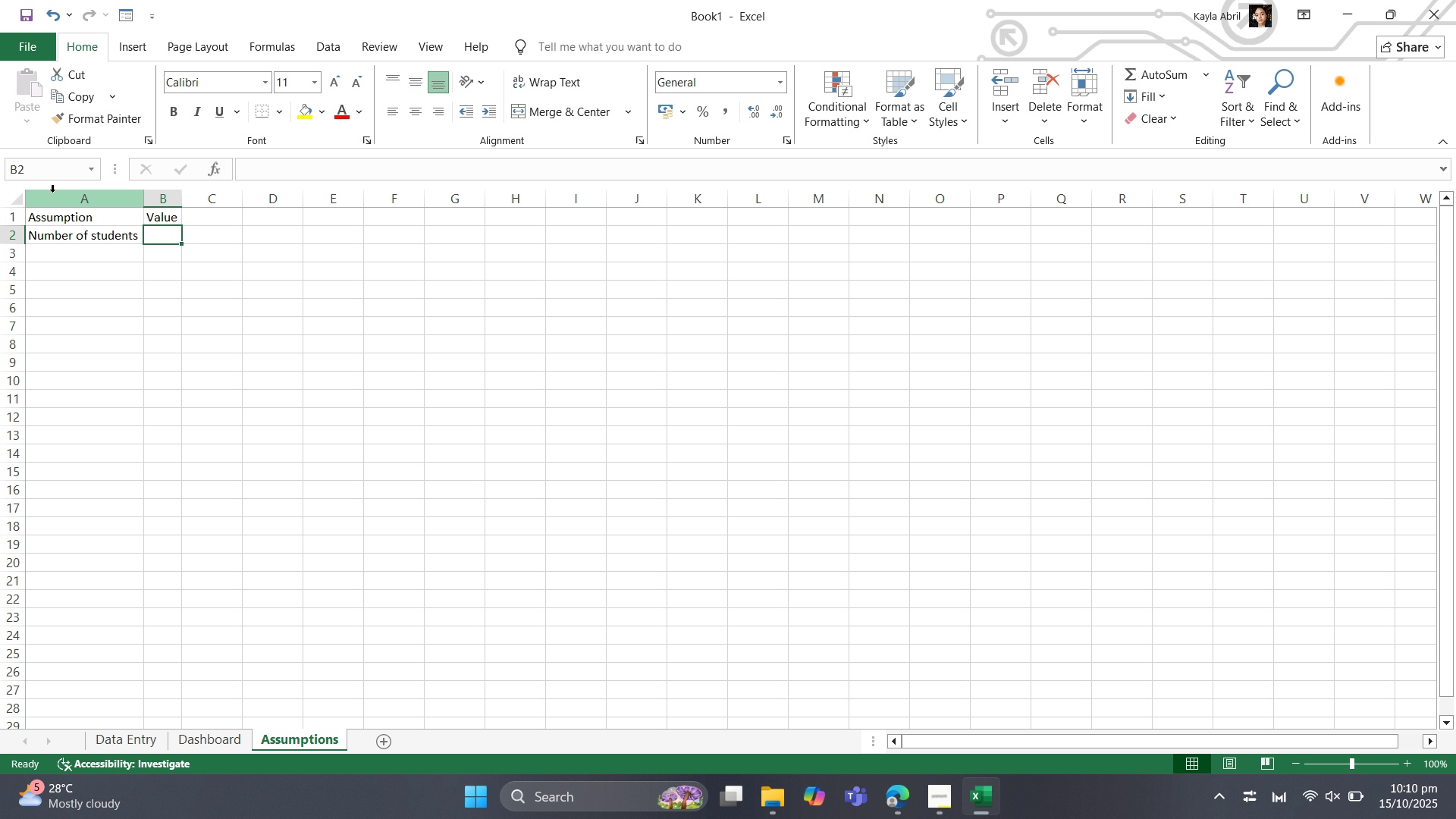 
left_click_drag(start_coordinate=[9, 217], to_coordinate=[17, 348])
 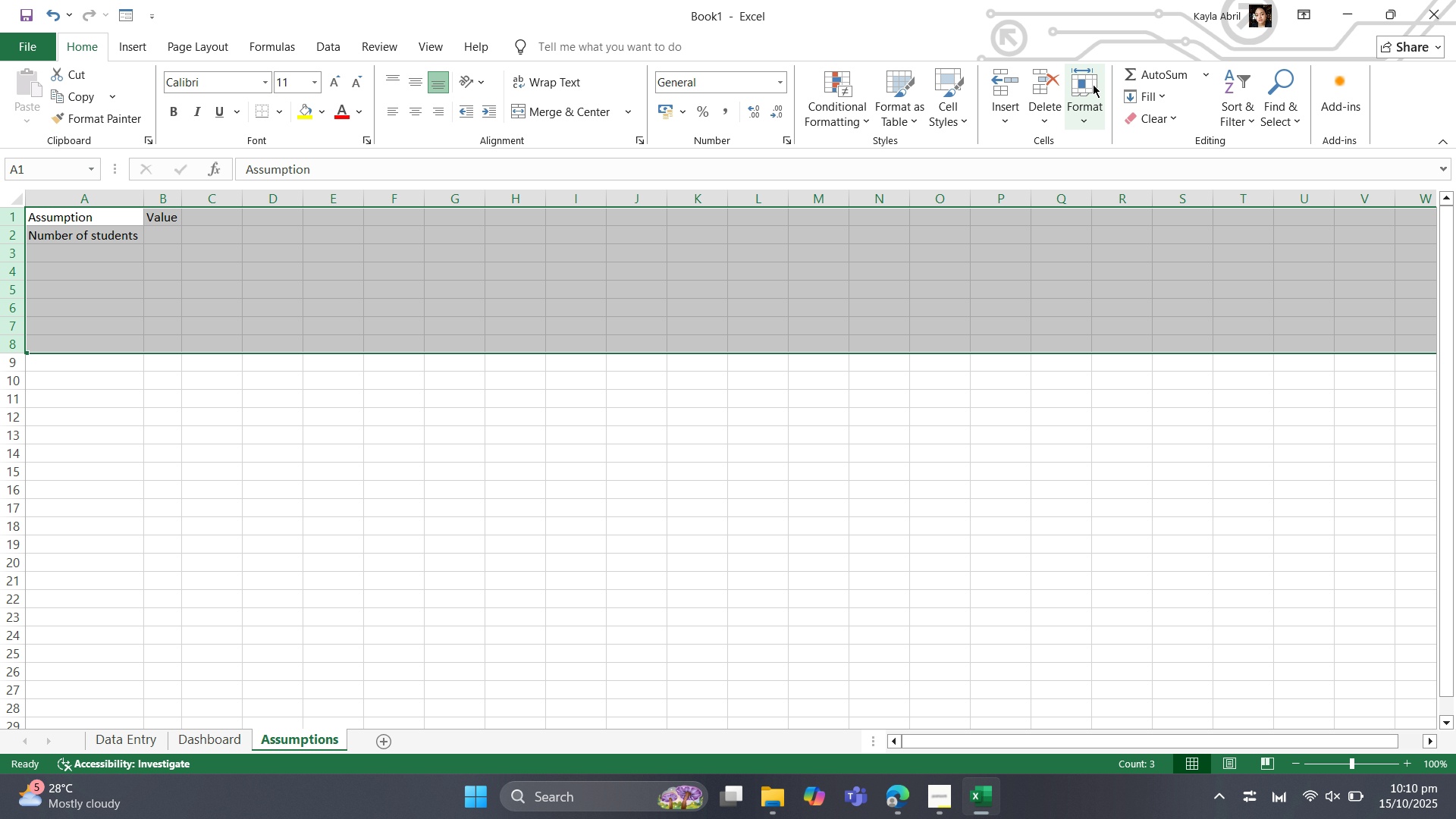 
left_click([1077, 111])
 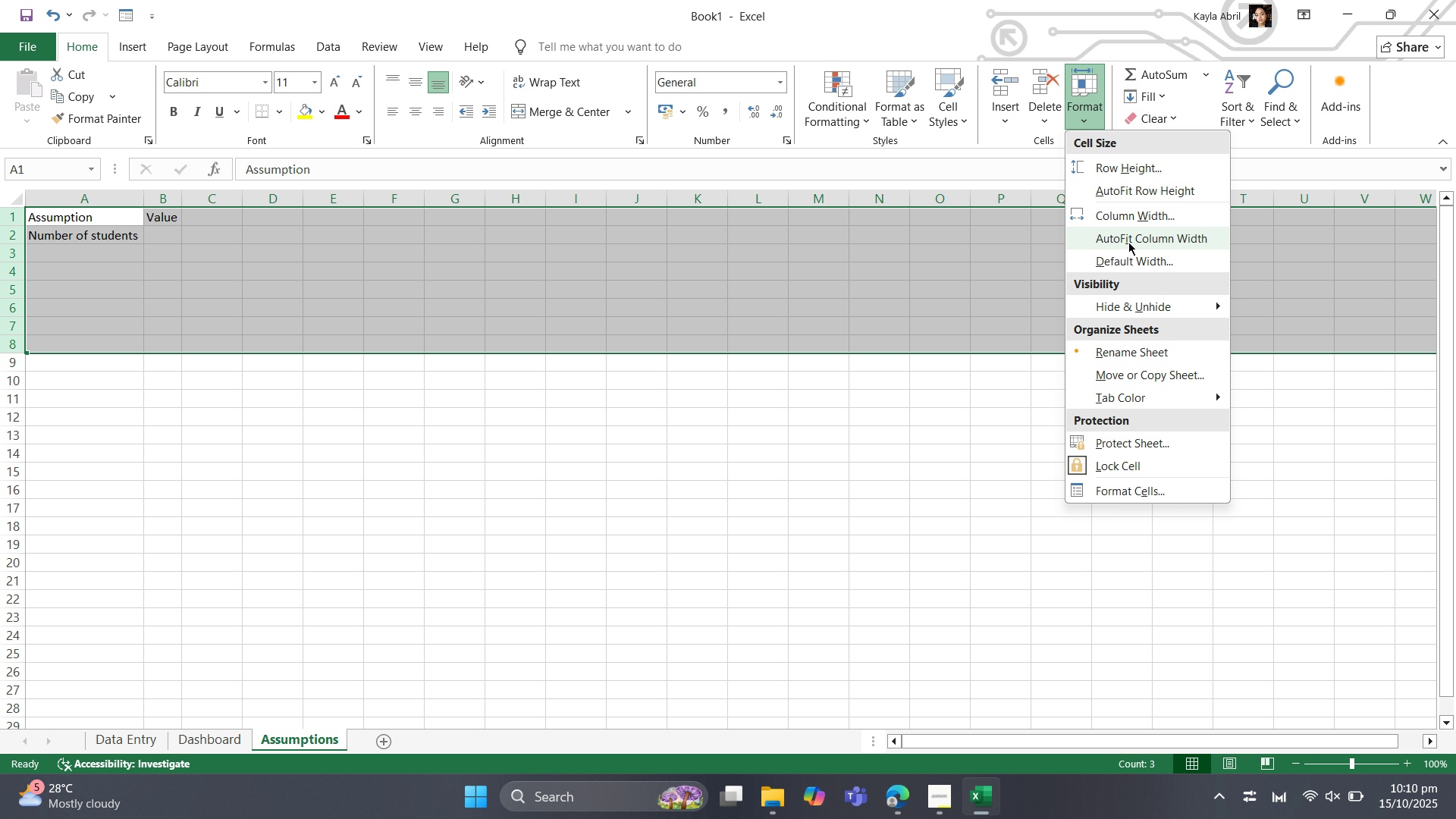 
left_click([1128, 242])
 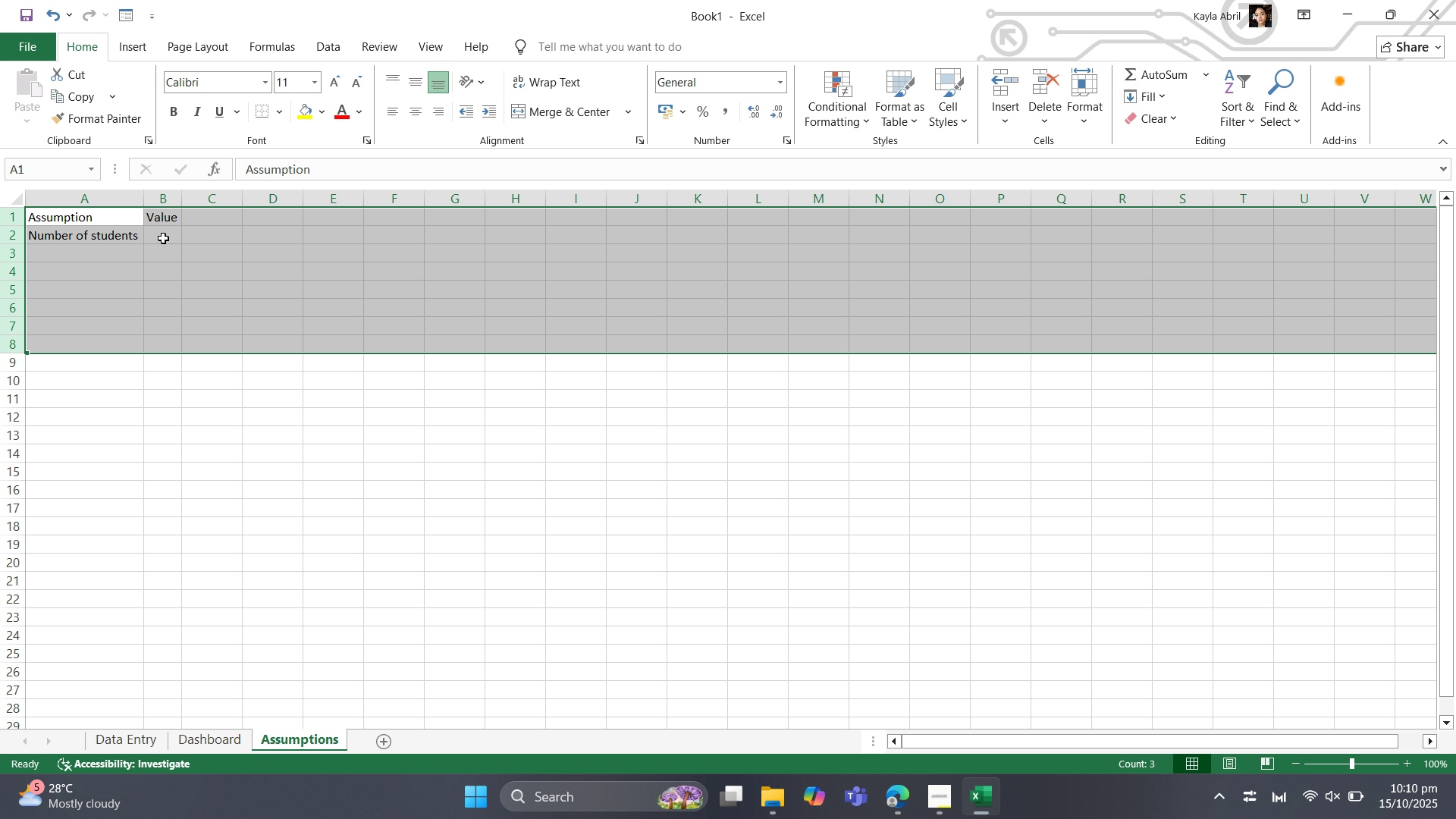 
left_click([158, 241])
 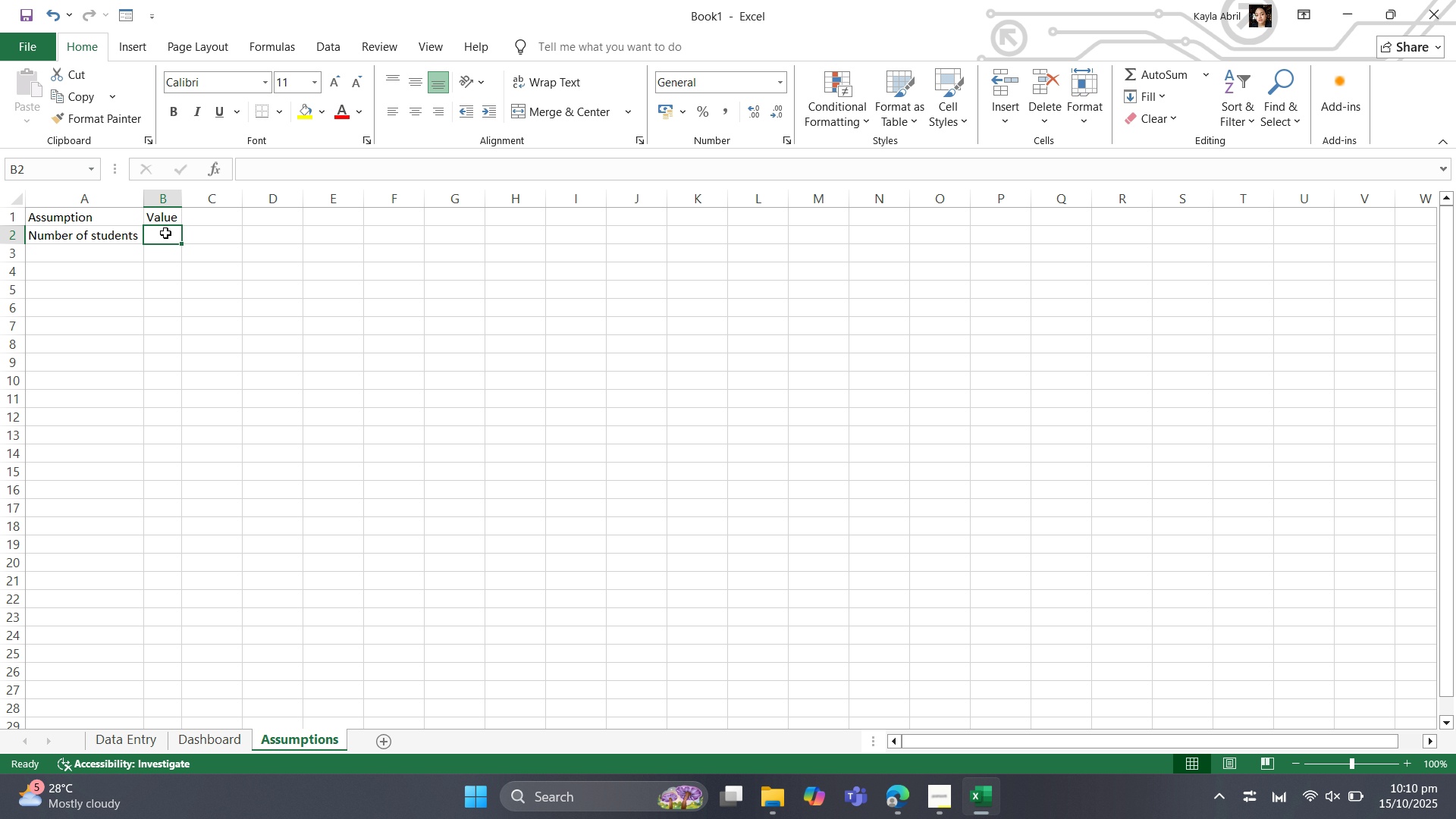 
wait(17.35)
 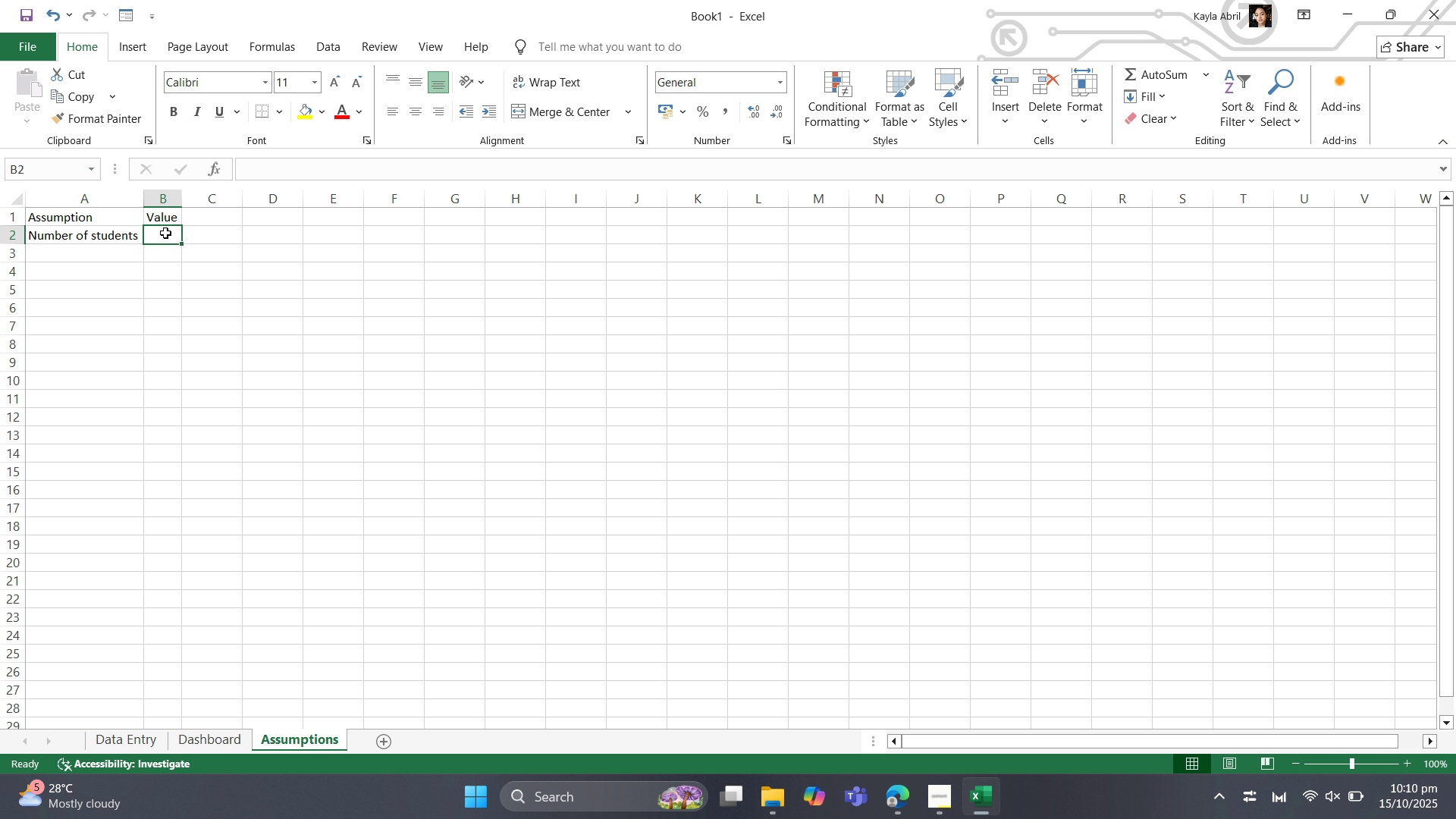 
type(35)
 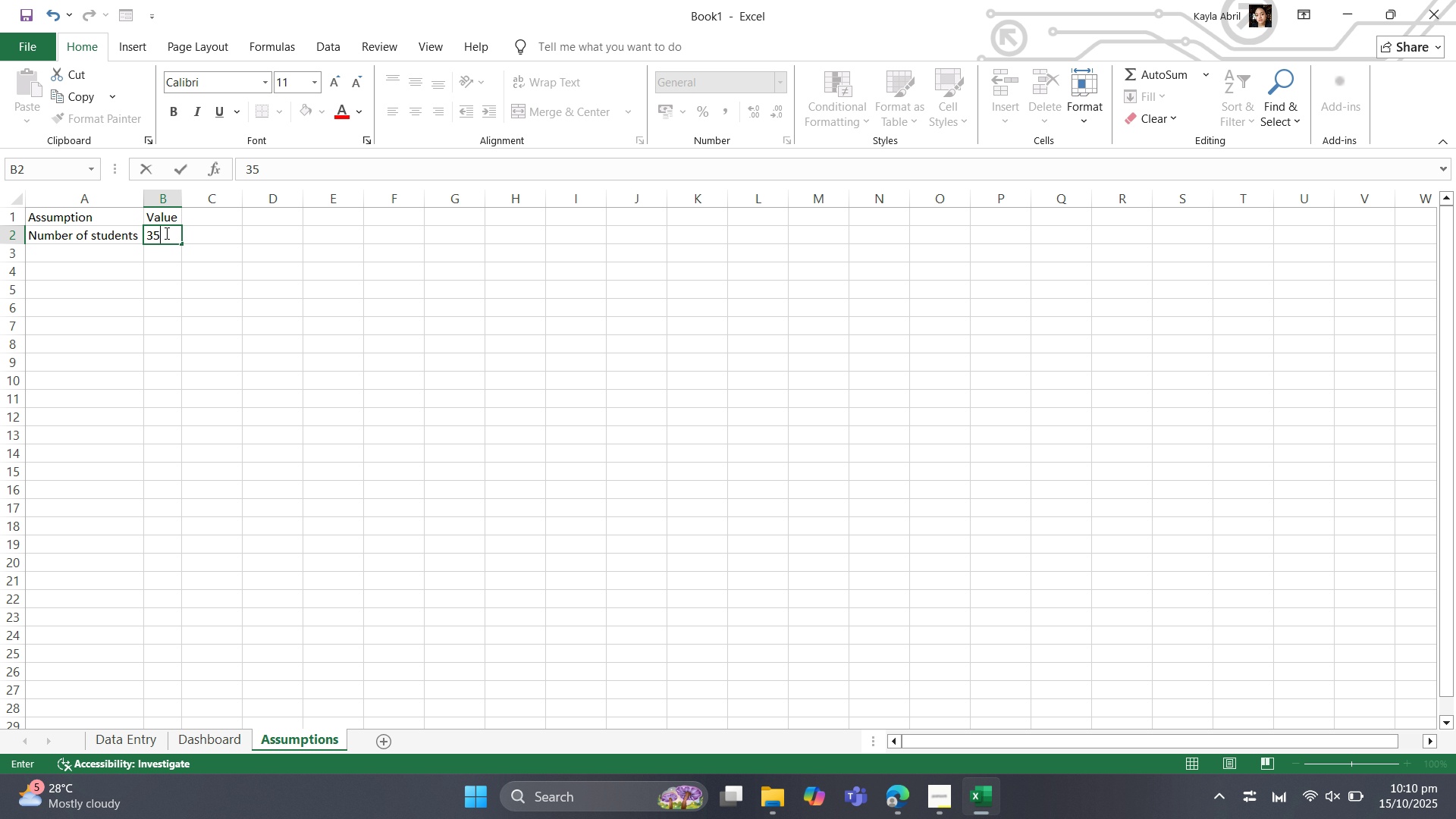 
key(ArrowDown)
 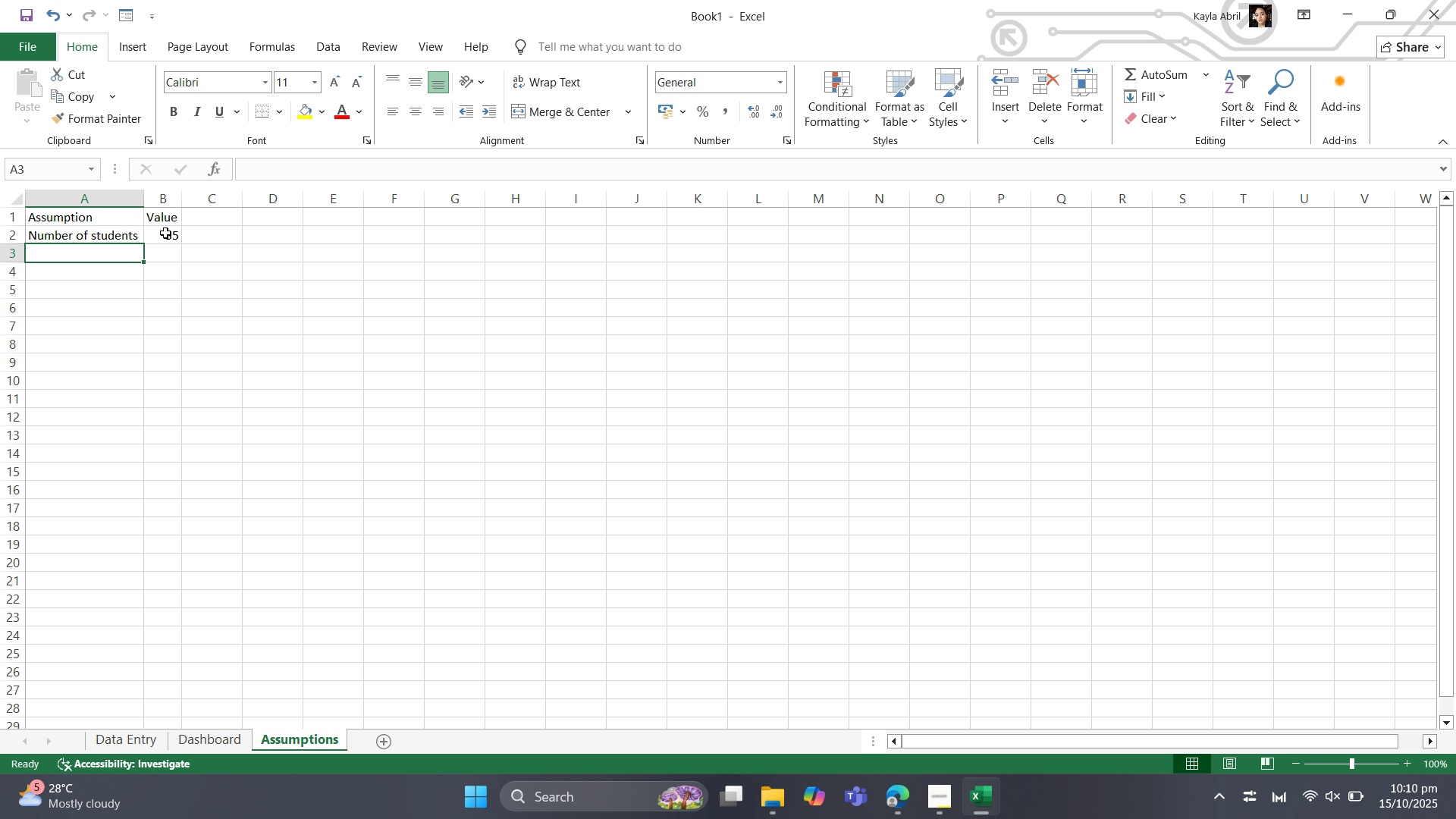 
key(ArrowLeft)
 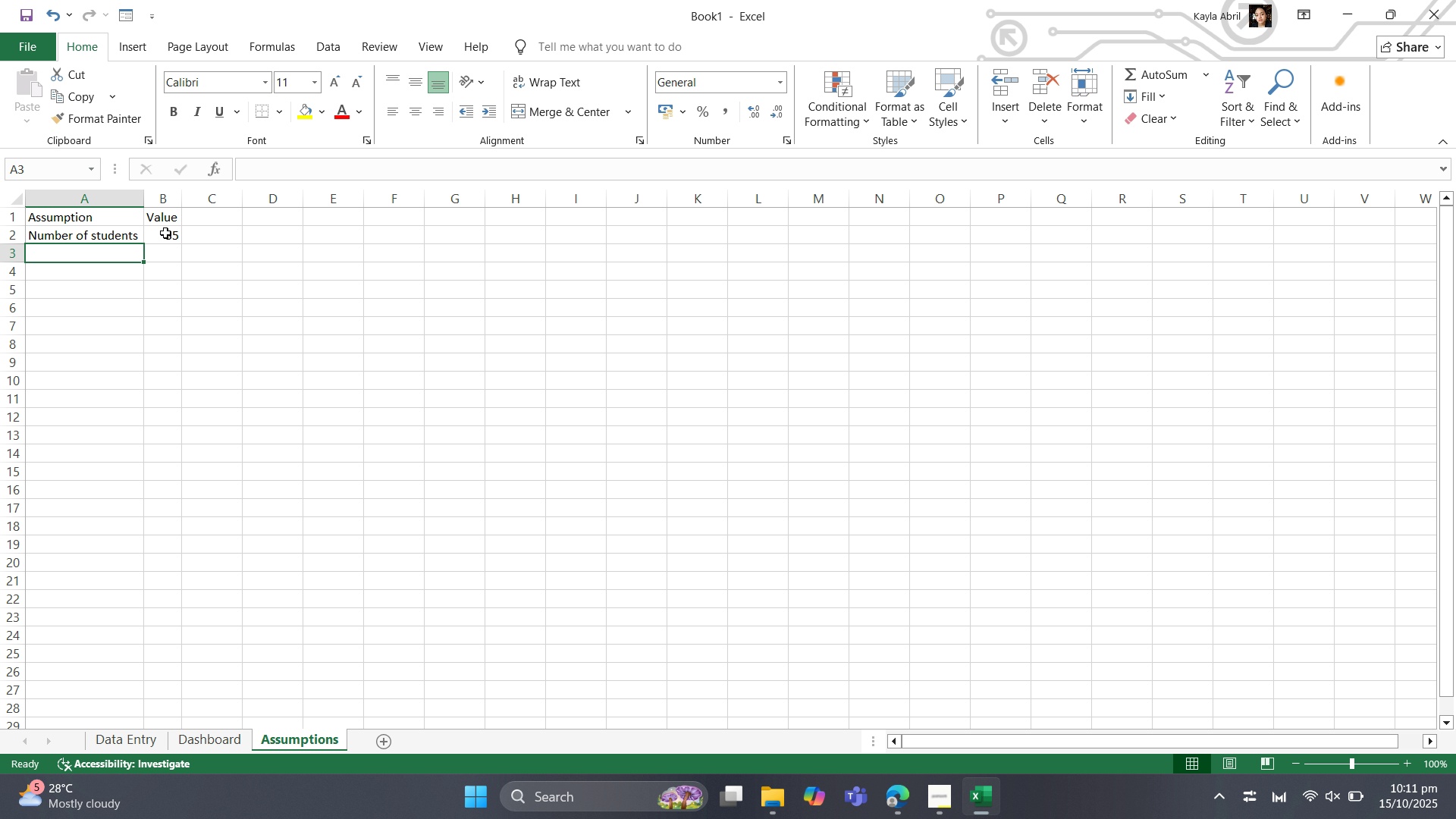 
type(Suu)
key(Backspace)
type(pplies per student)
 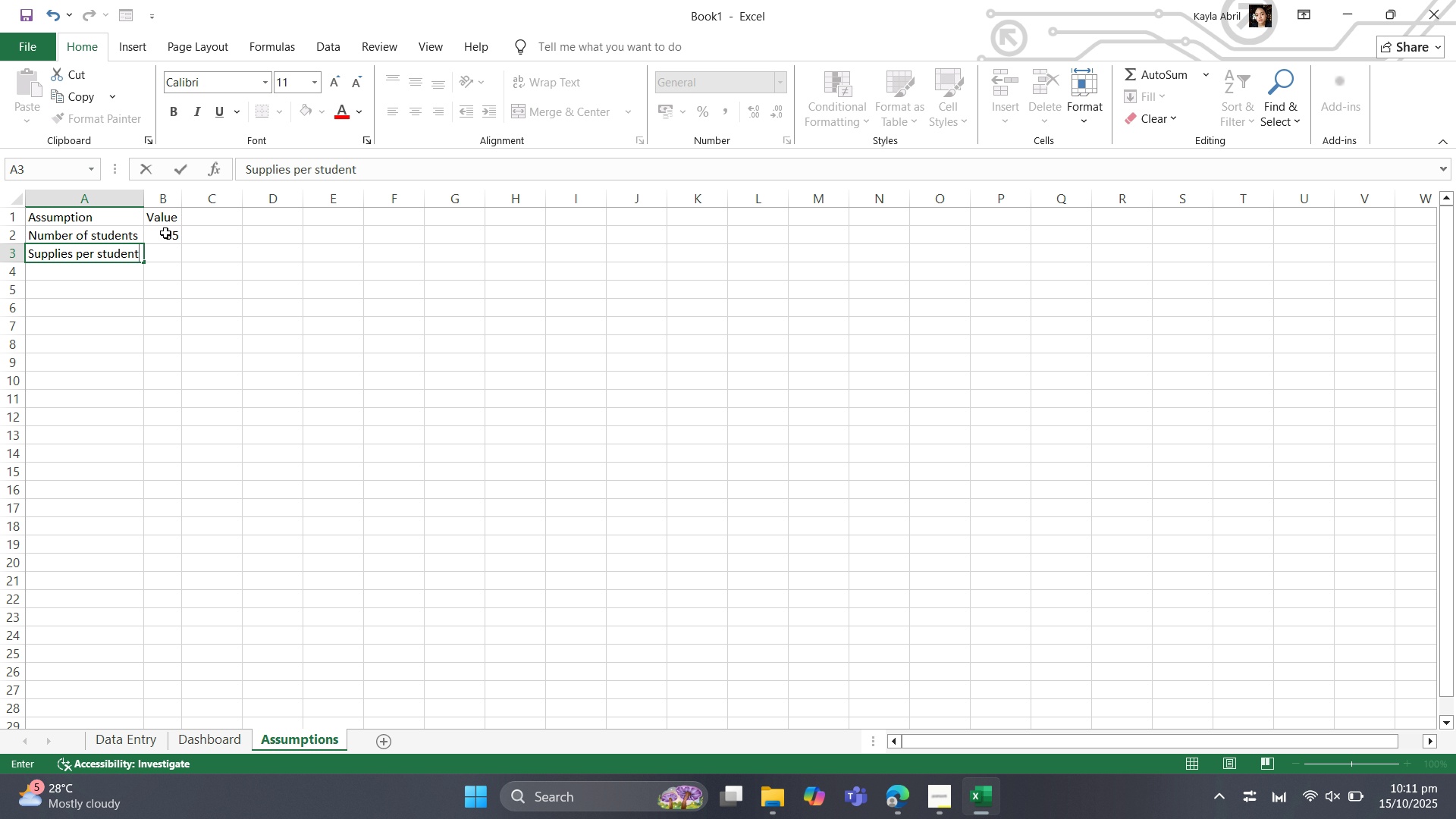 
key(ArrowRight)
 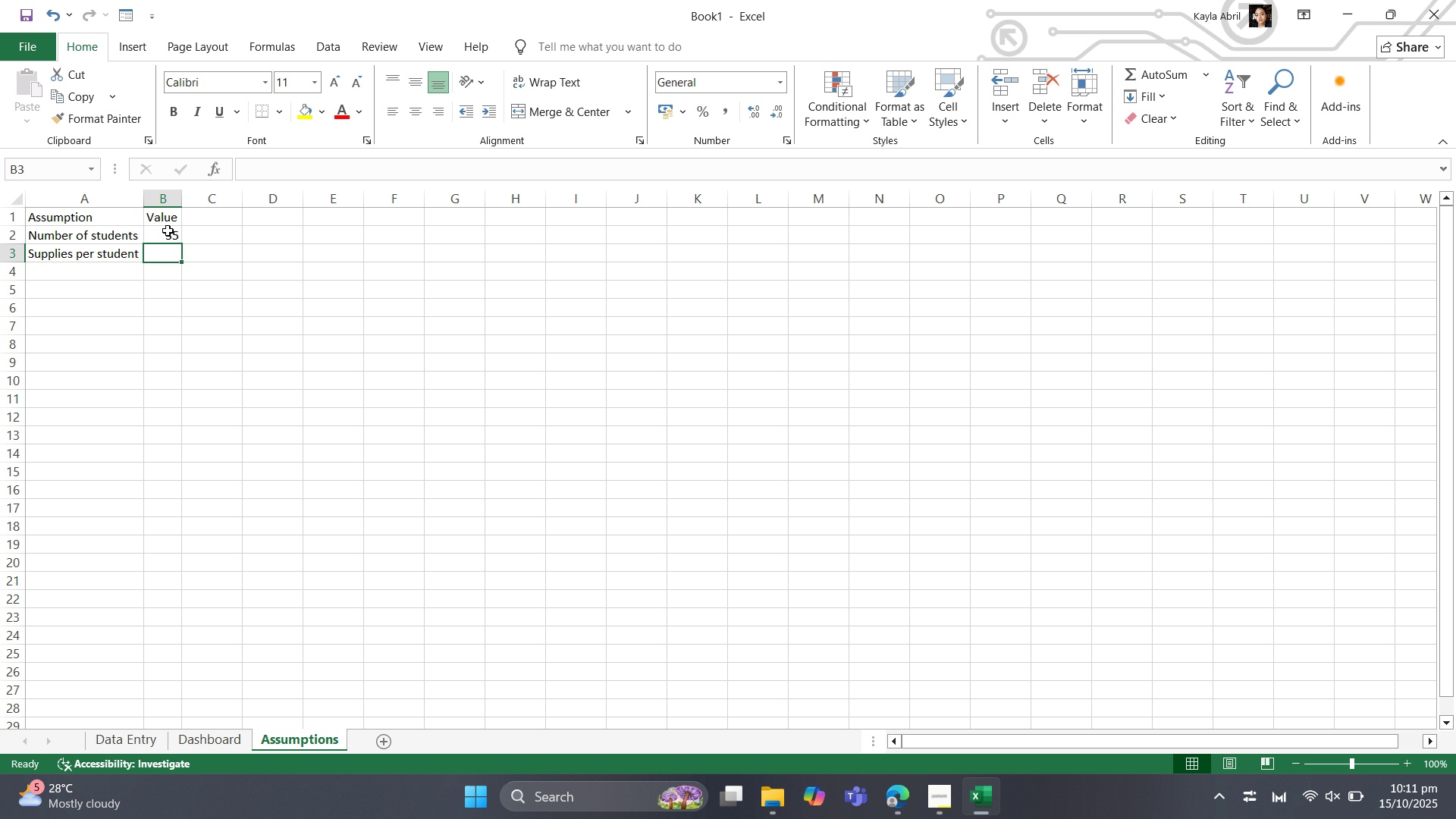 
wait(15.11)
 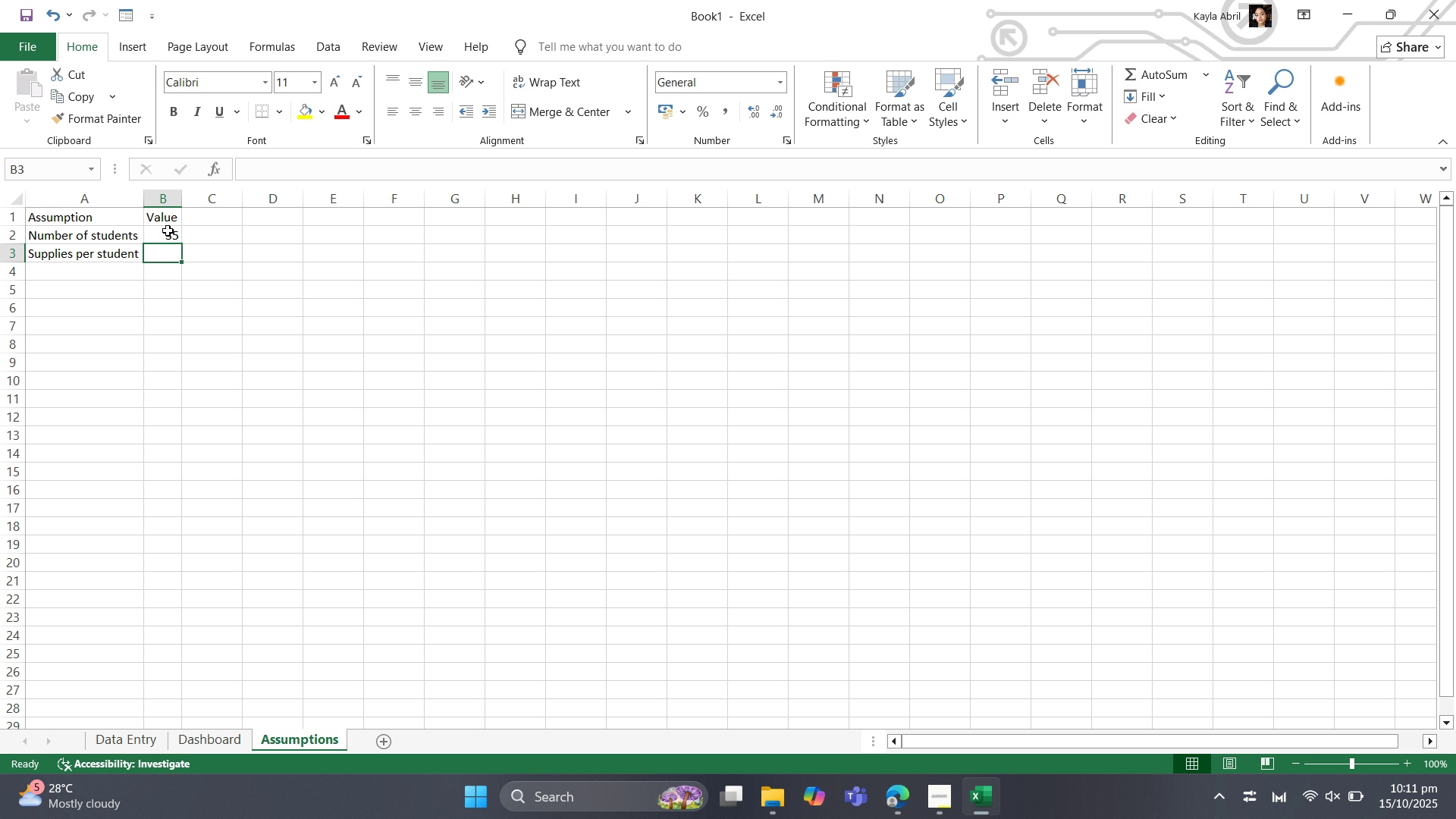 
key(4)
 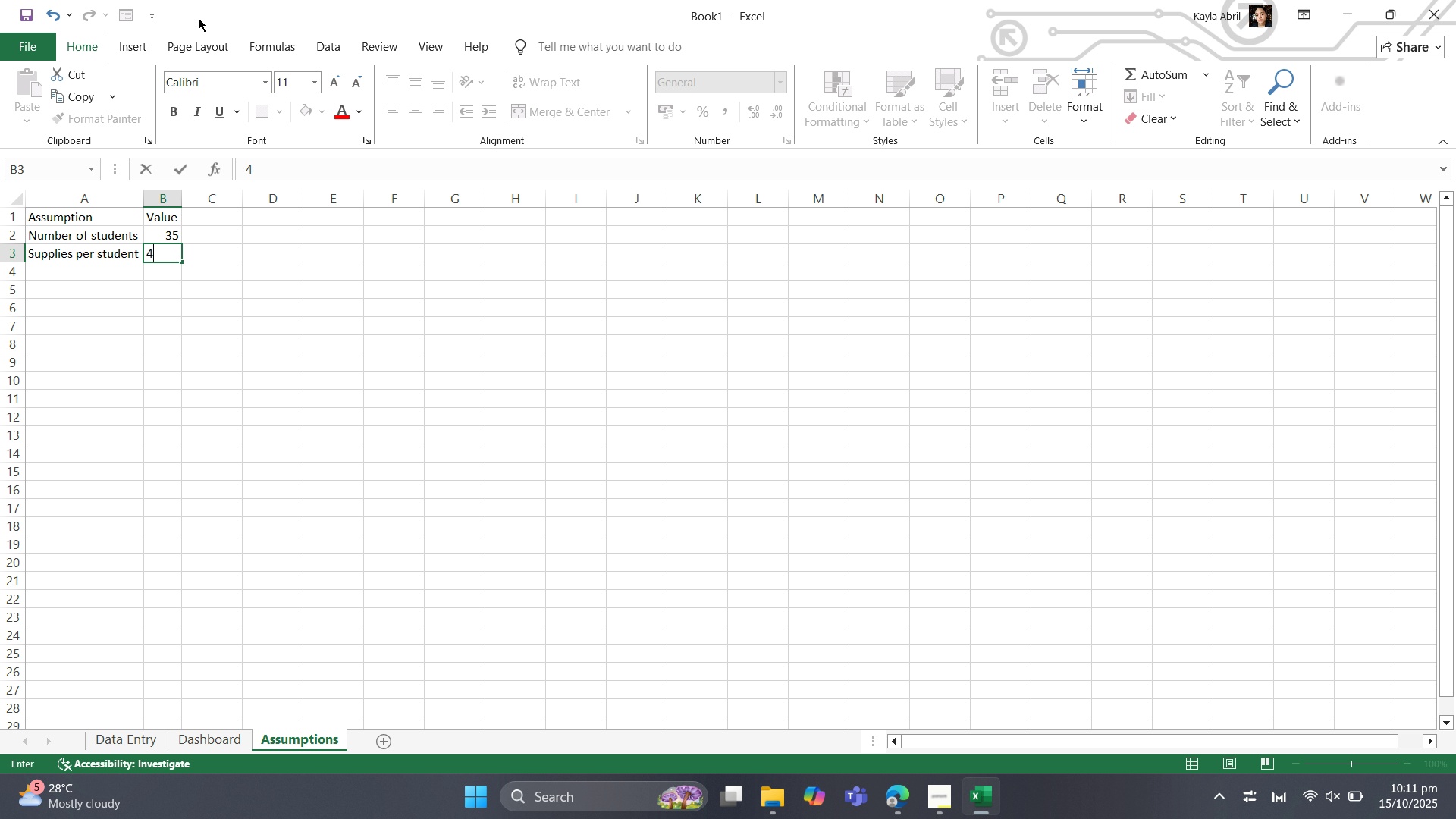 
wait(24.22)
 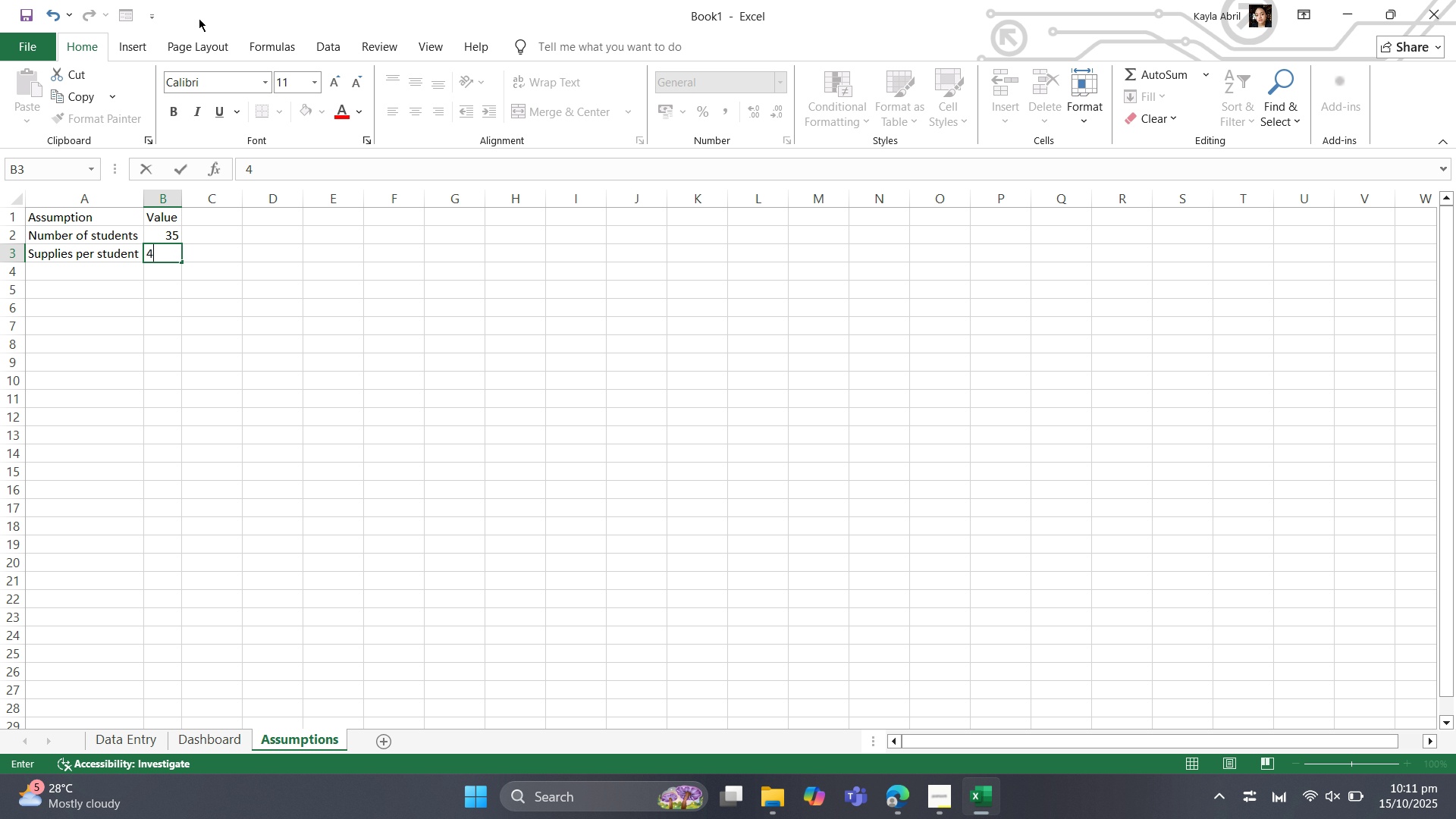 
left_click_drag(start_coordinate=[80, 300], to_coordinate=[83, 290])
 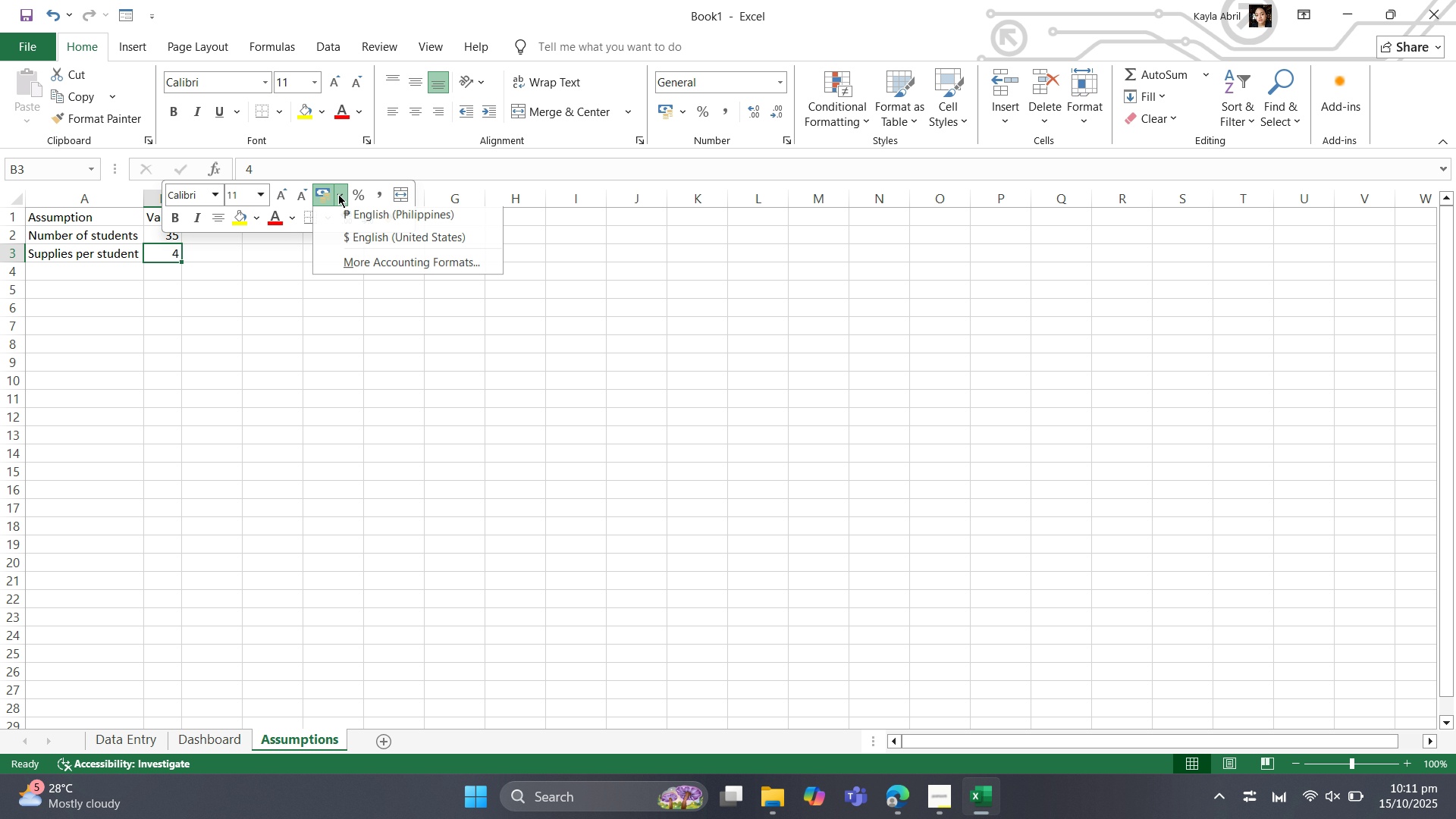 
left_click([357, 240])
 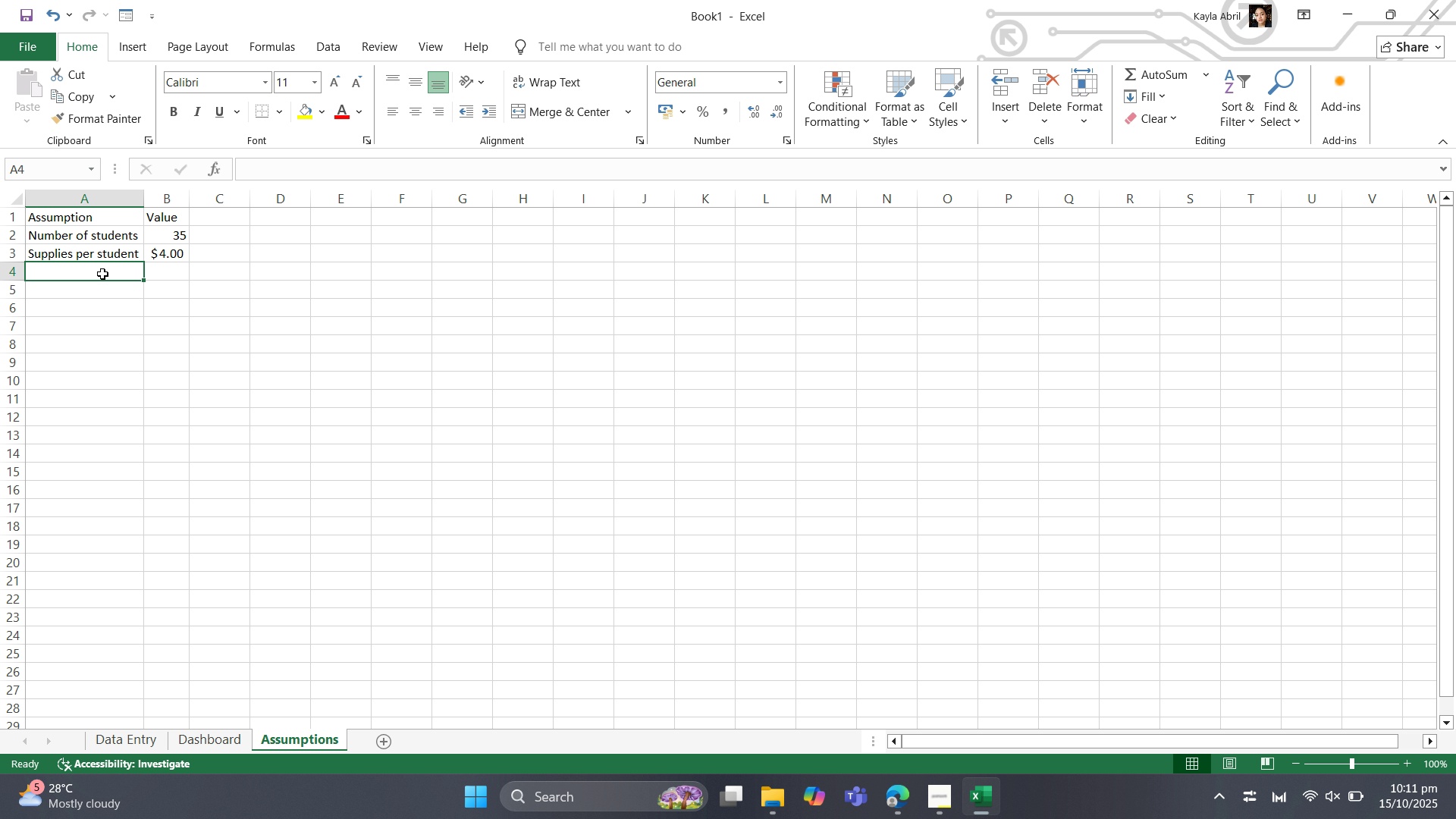 
type(Events planned per year)
 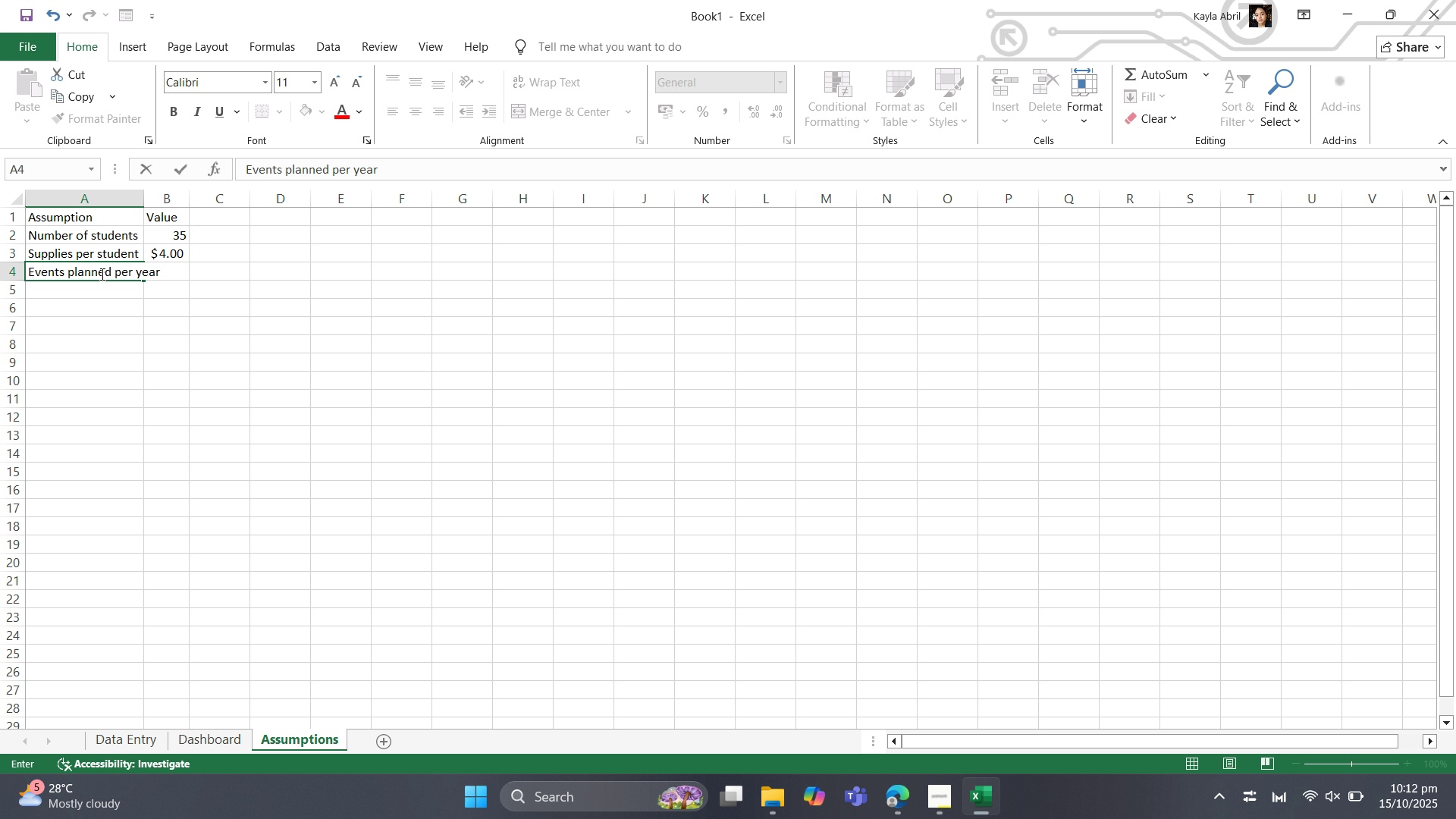 
key(ArrowRight)
 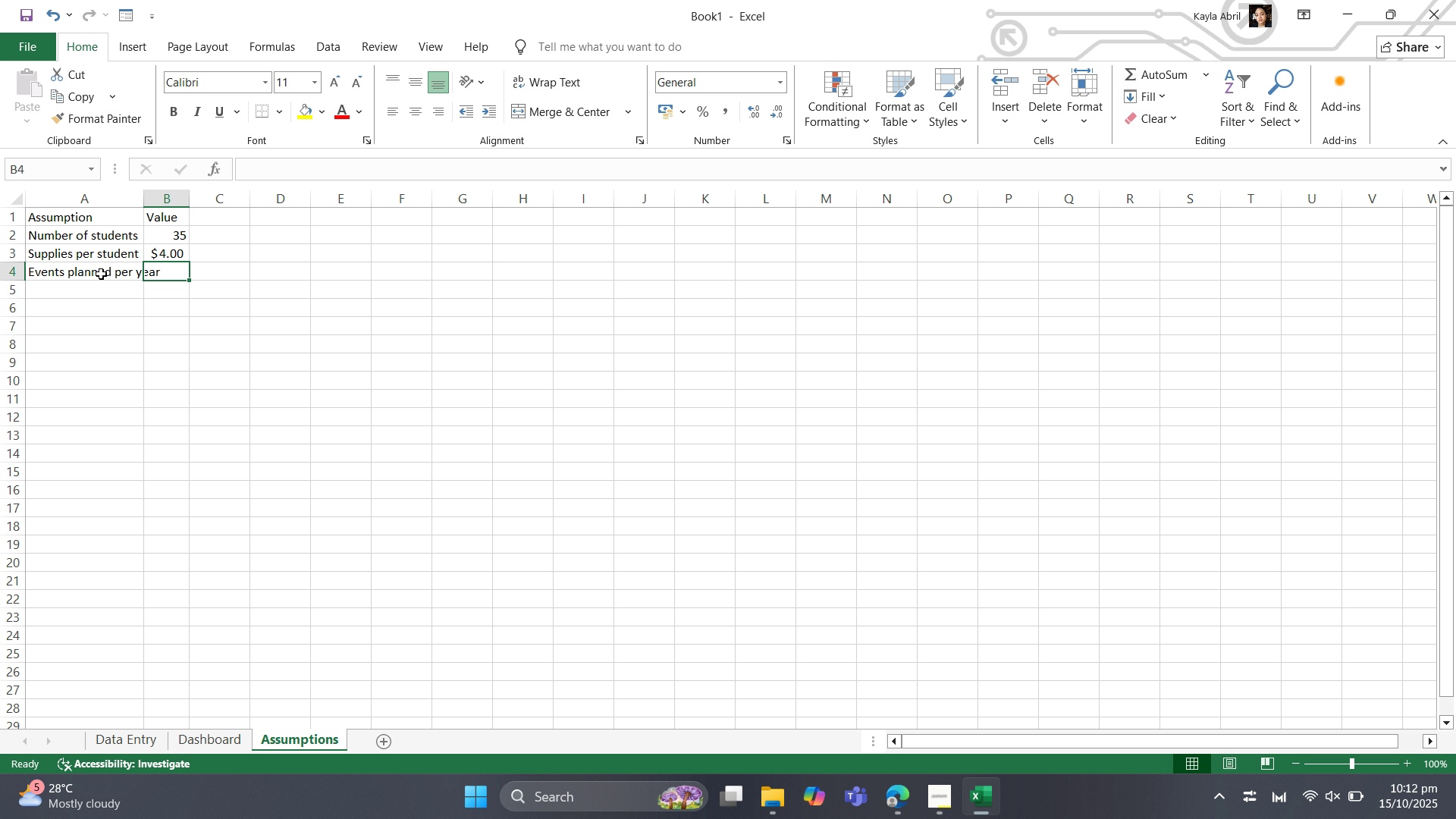 
type(33)
key(Backspace)
 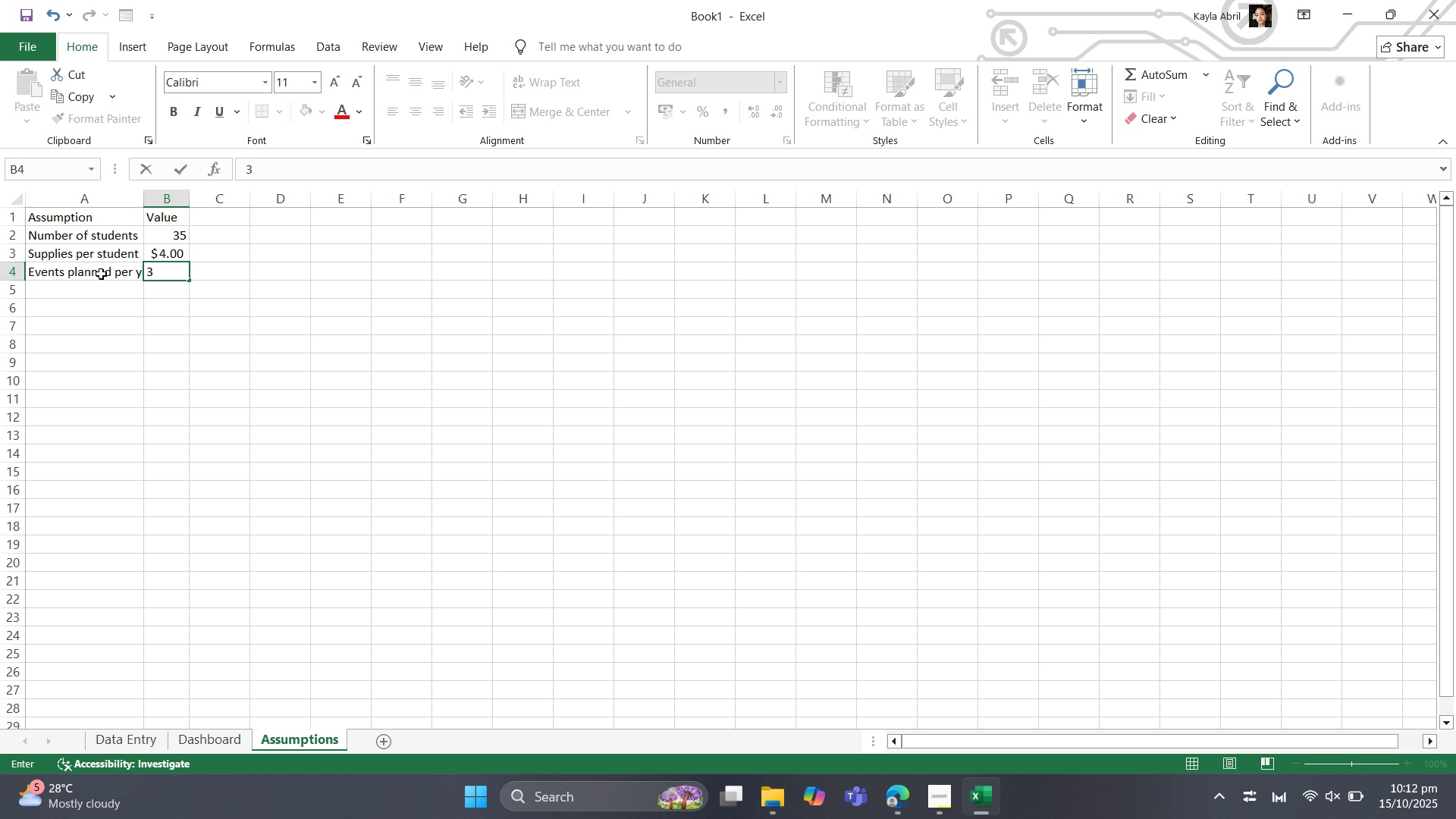 
key(ArrowDown)
 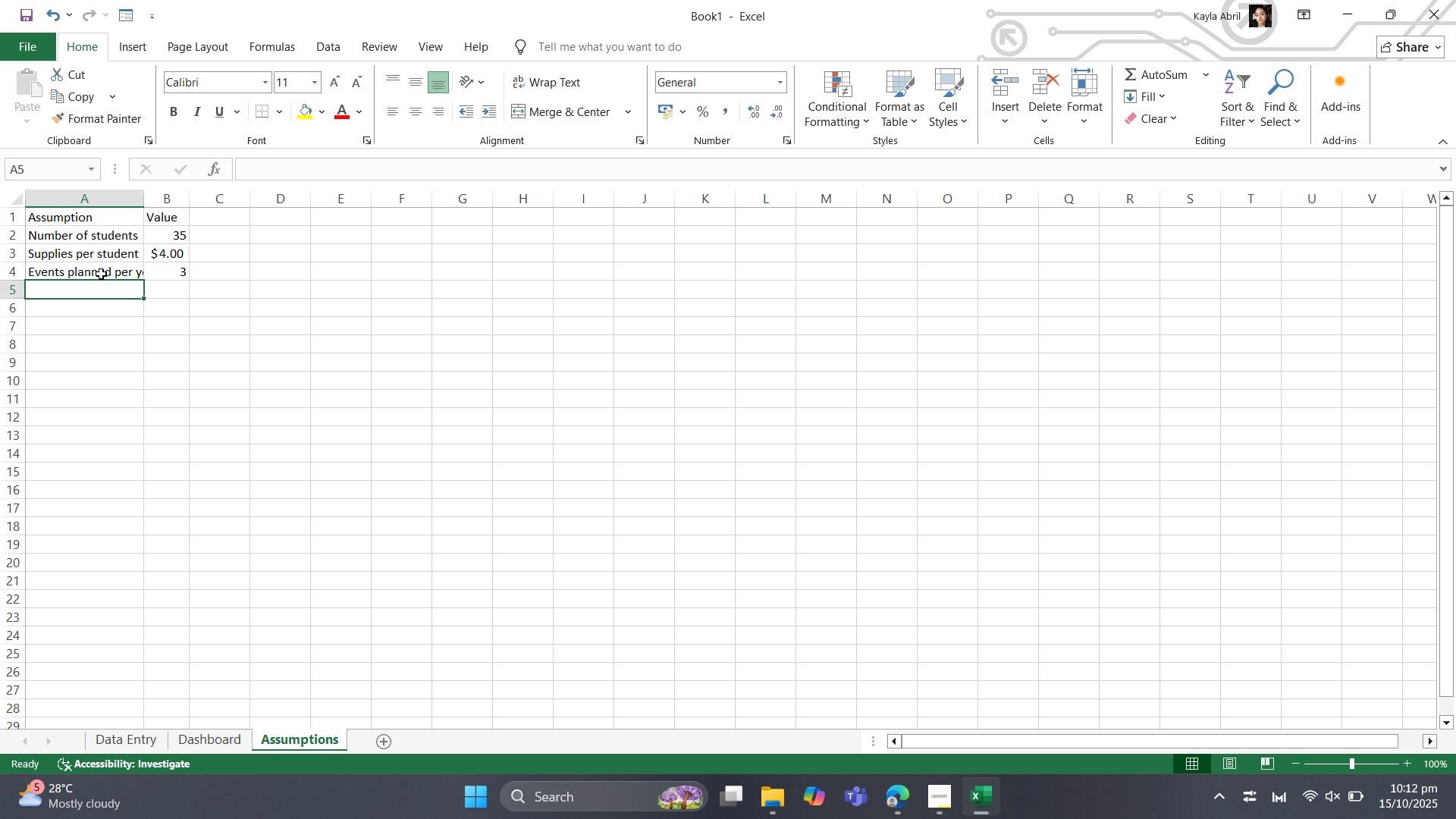 
key(ArrowLeft)
 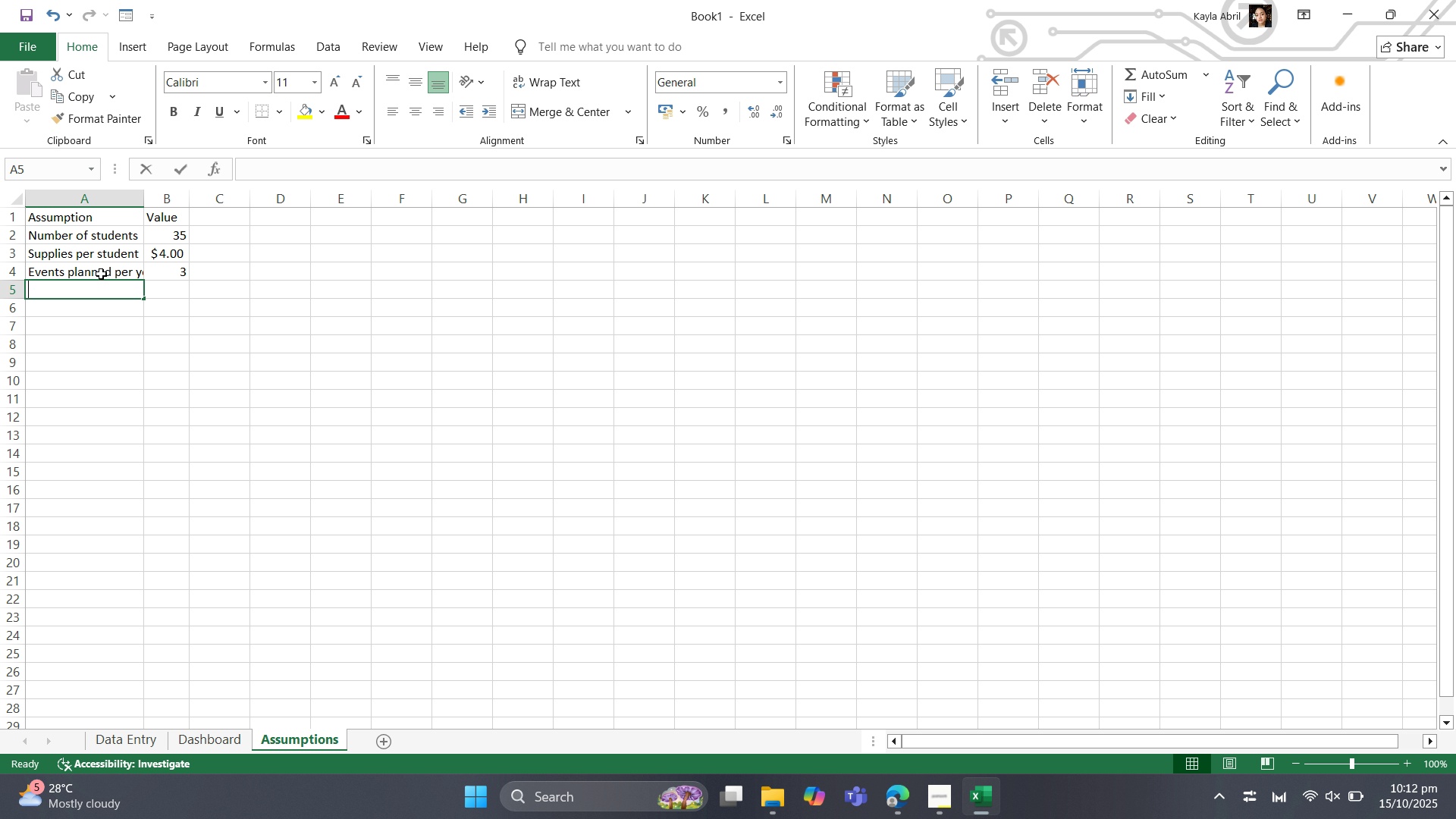 
type(Travel cost per field trip)
 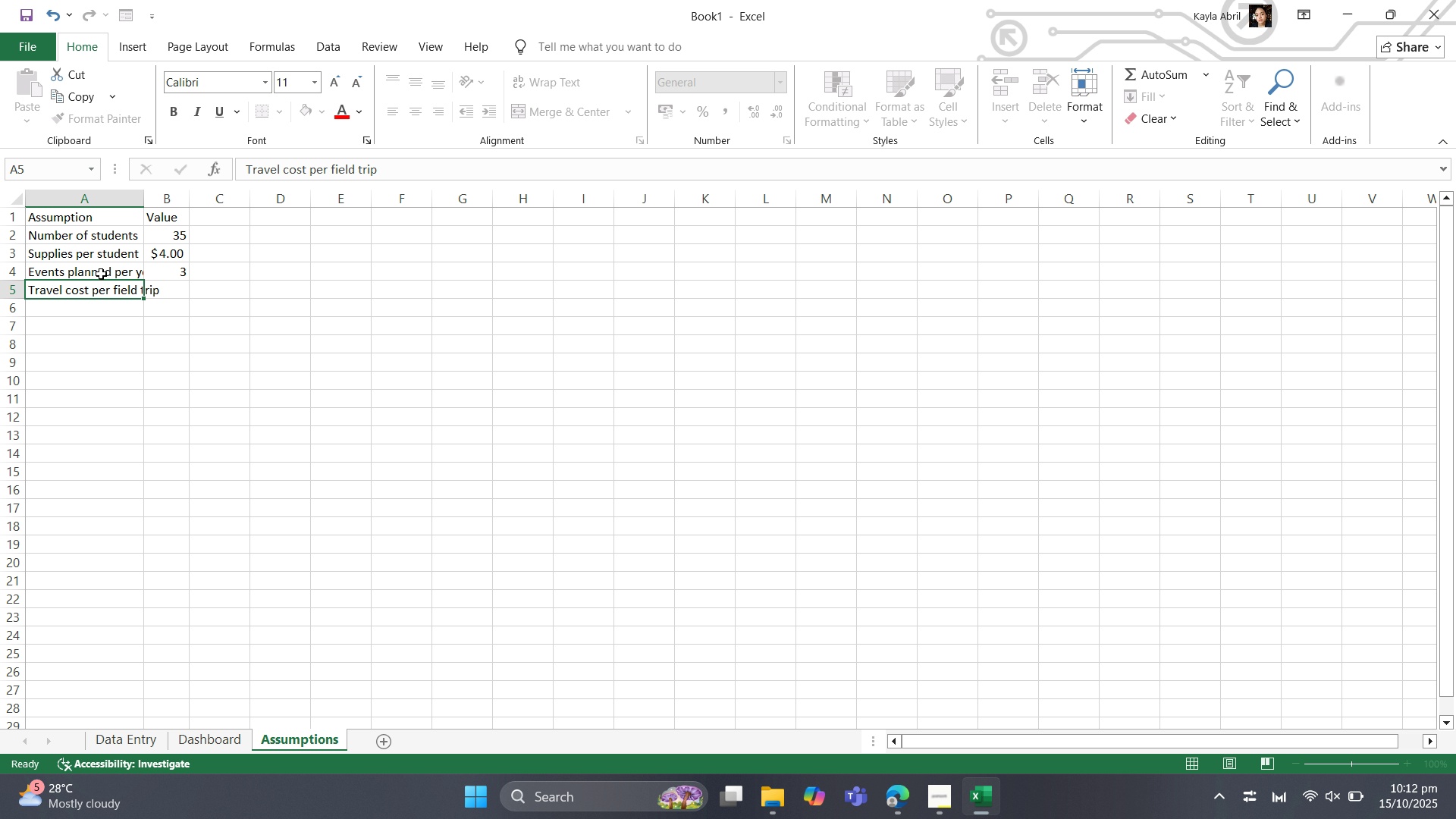 
key(ArrowRight)
 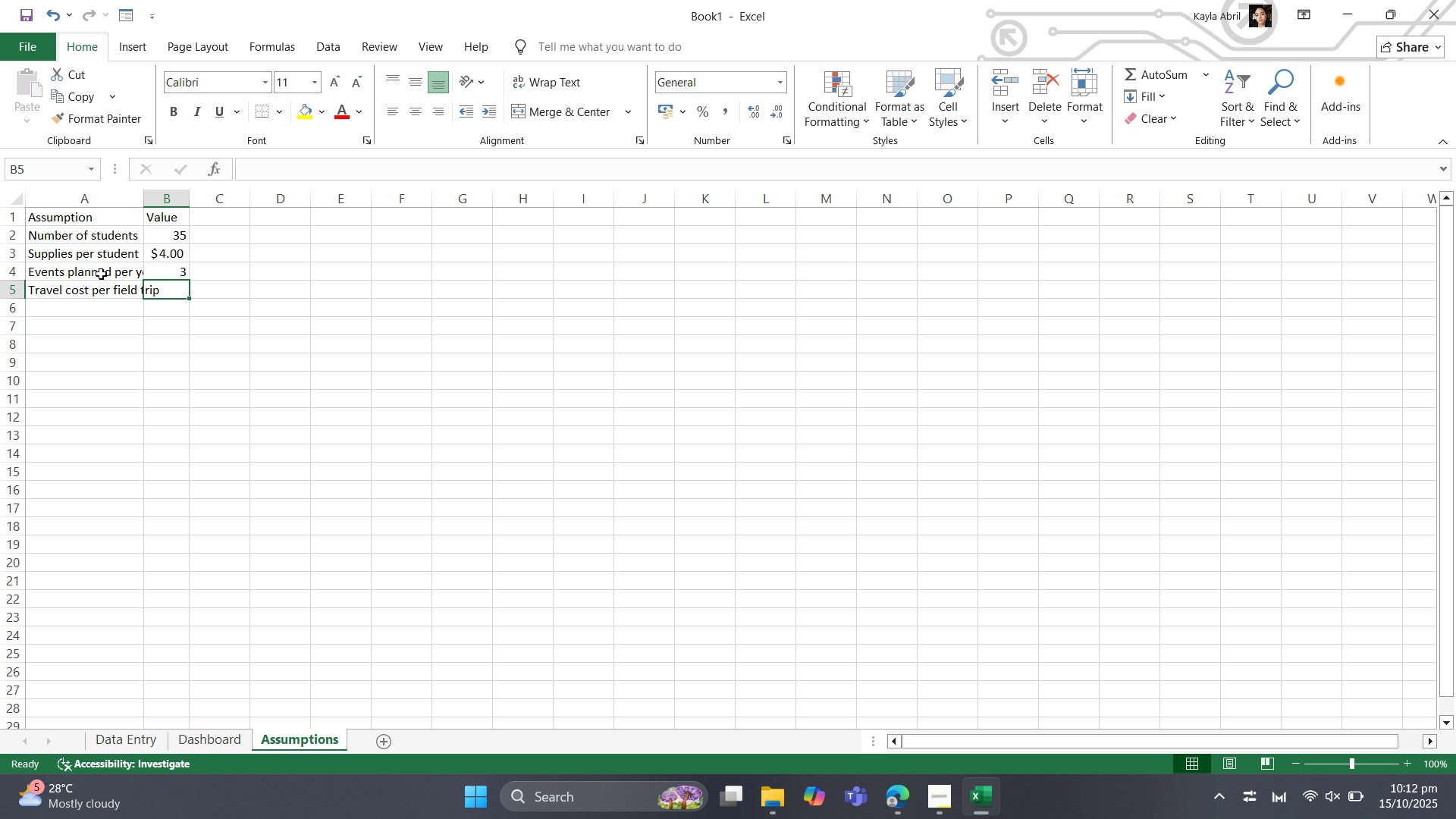 
wait(7.88)
 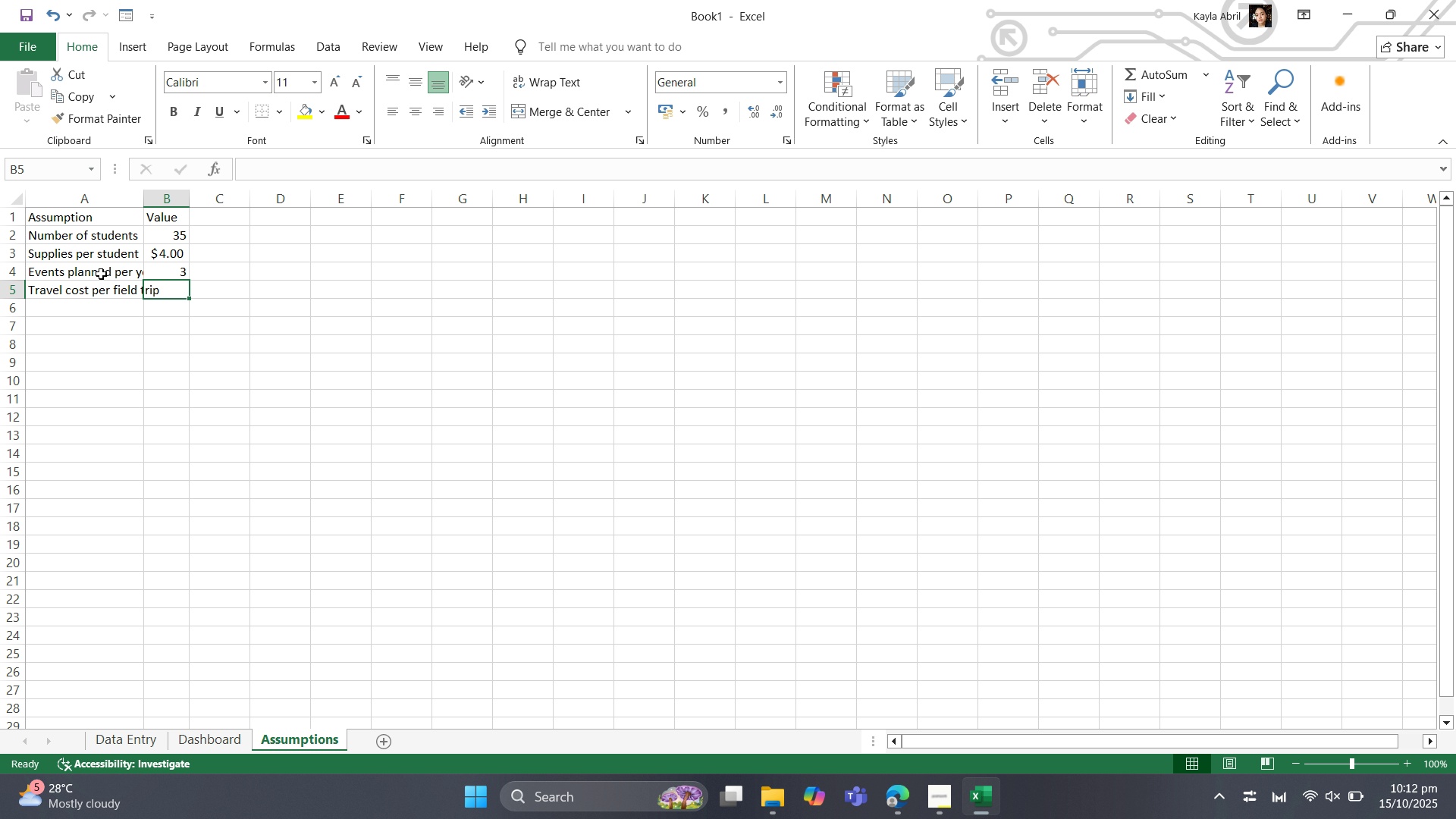 
type(25)
 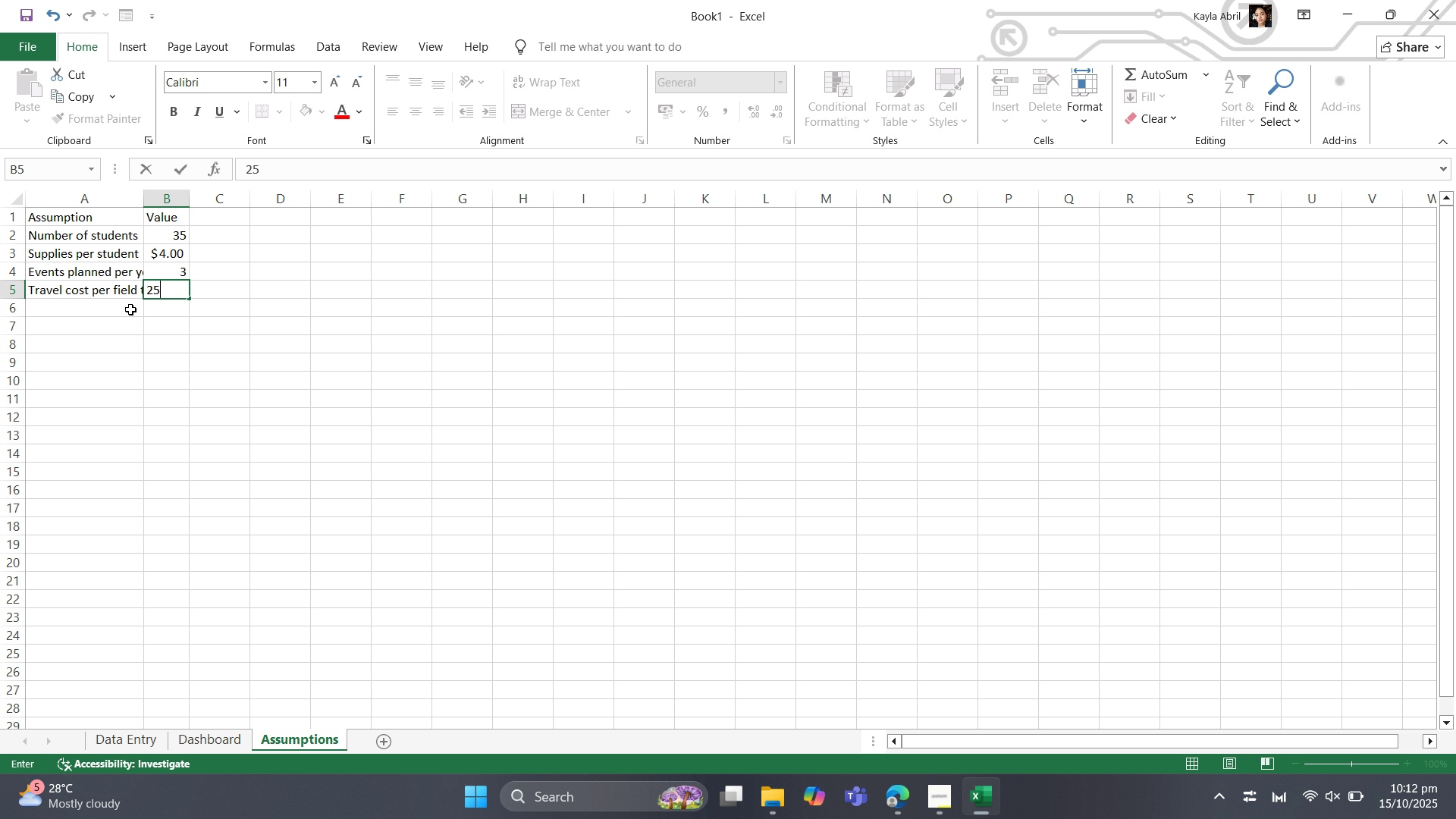 
left_click([136, 312])
 